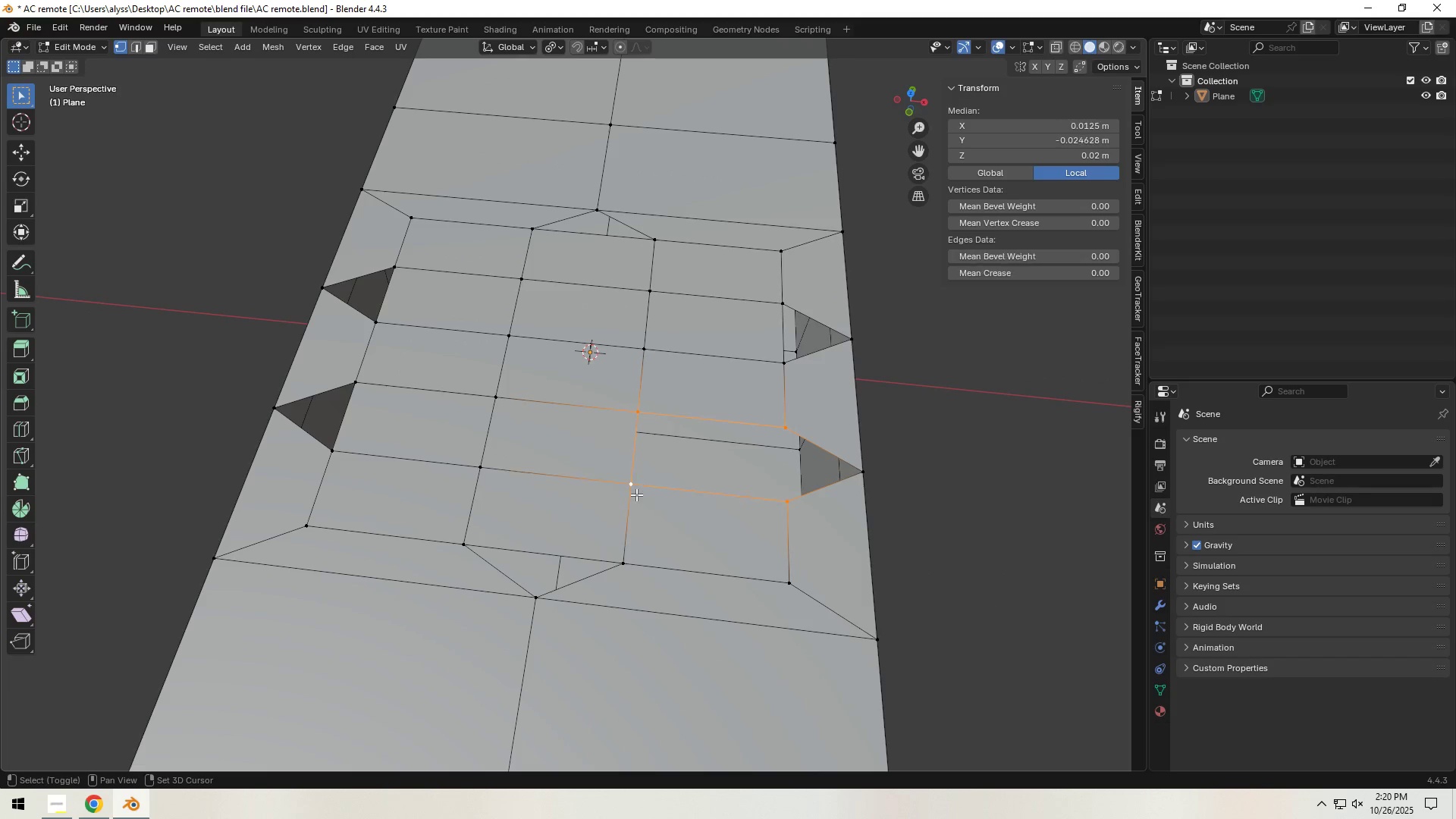 
key(Shift+ShiftLeft)
 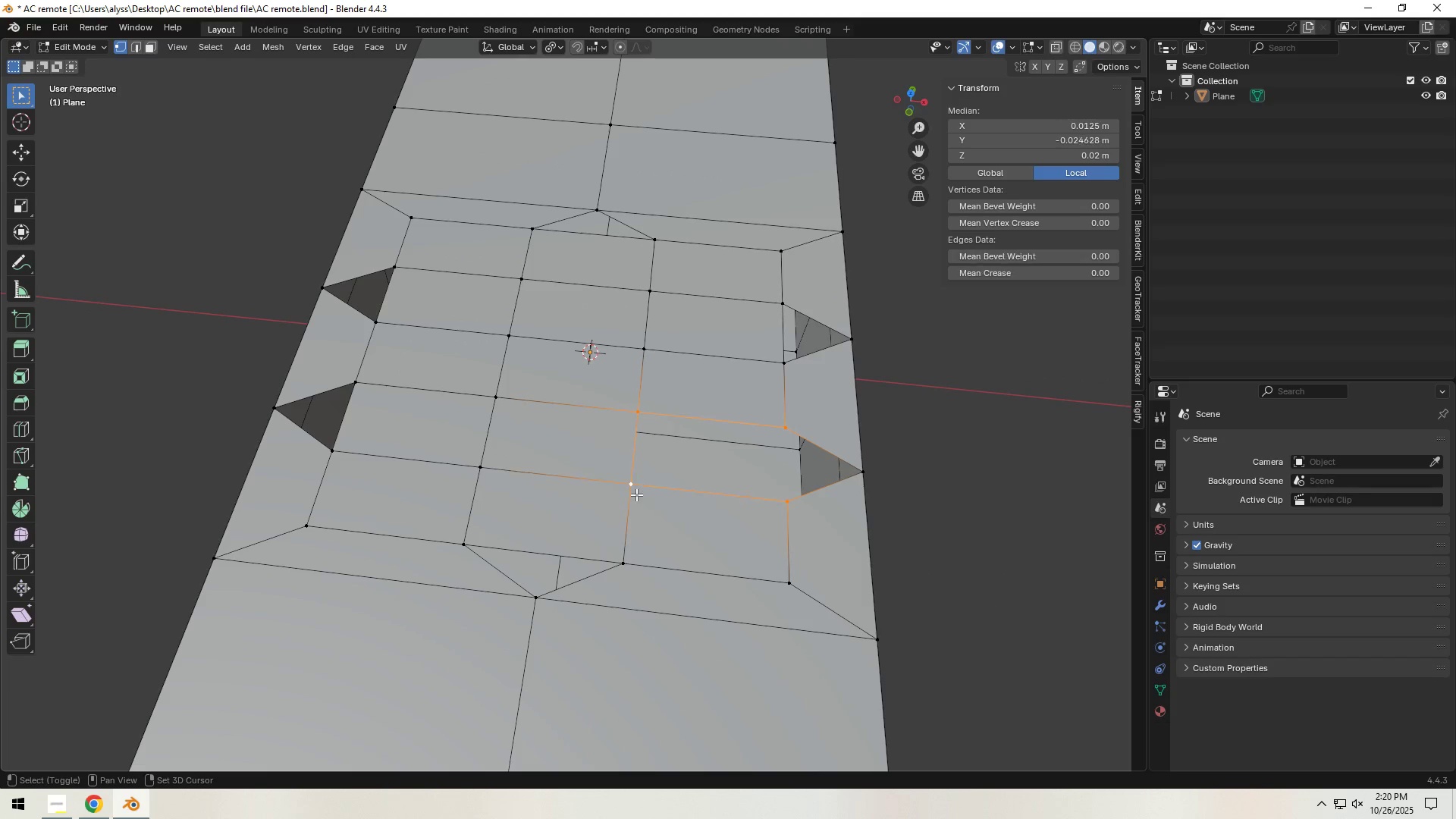 
key(Shift+ShiftLeft)
 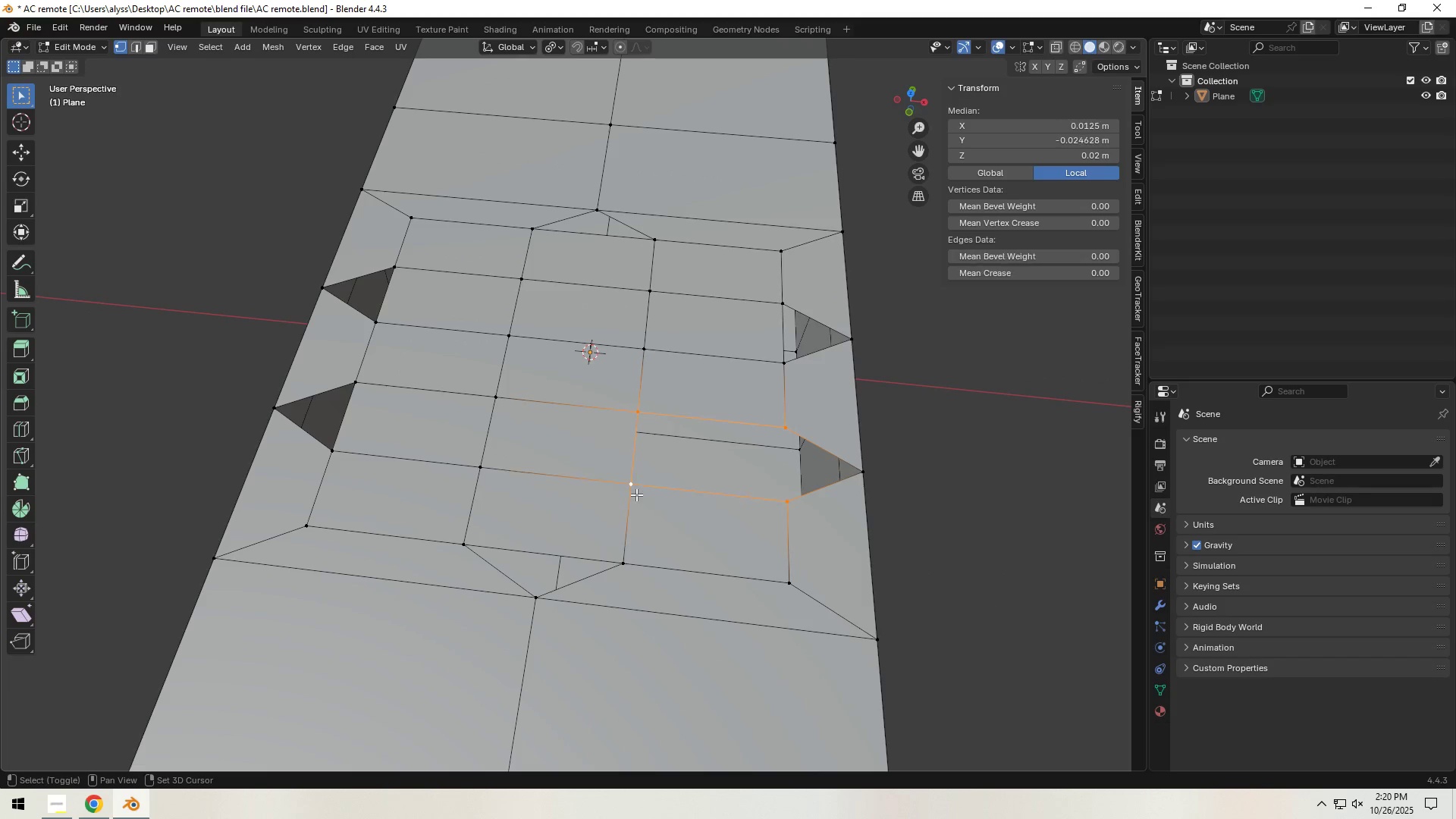 
key(Shift+ShiftLeft)
 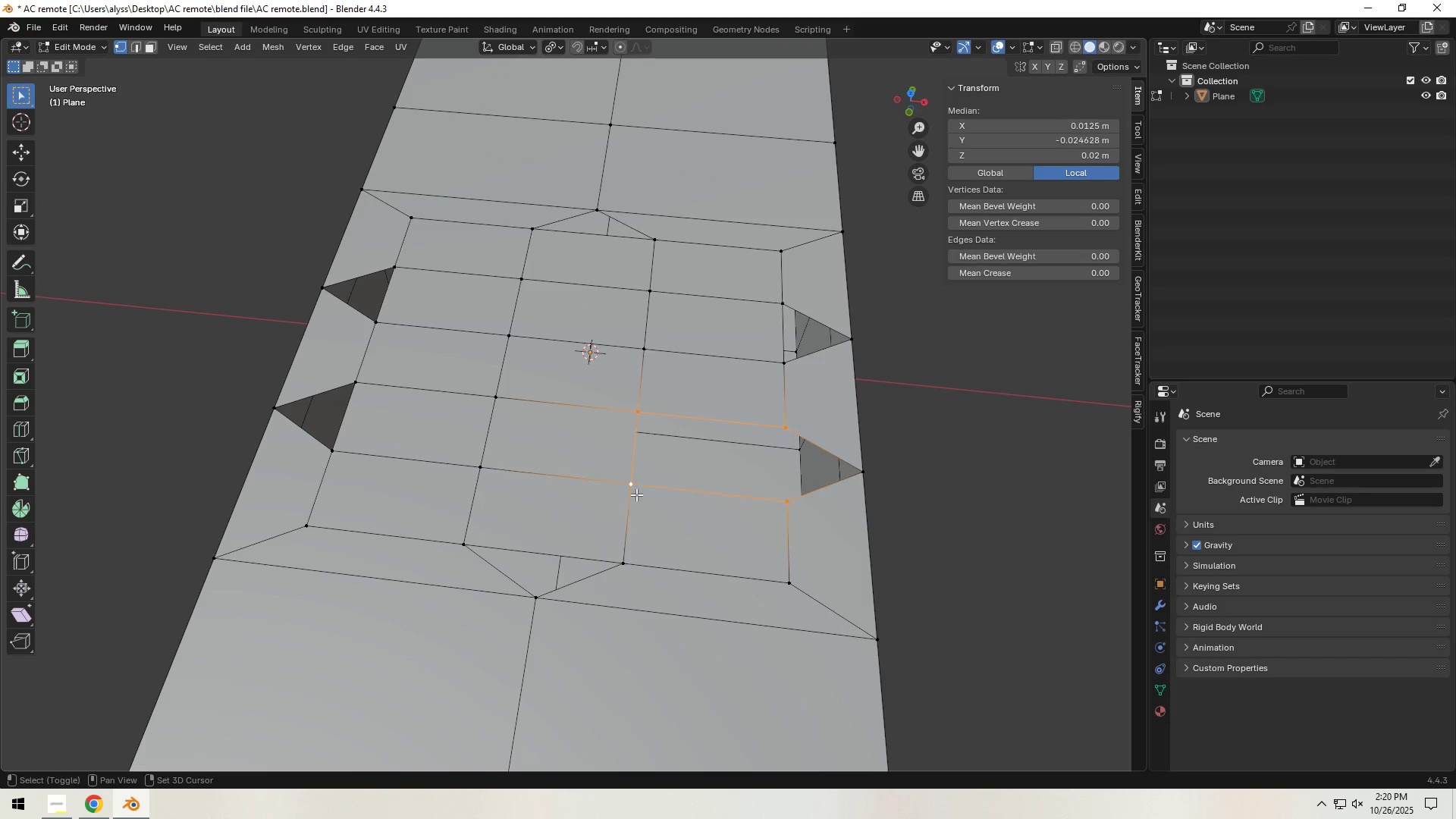 
key(Shift+ShiftLeft)
 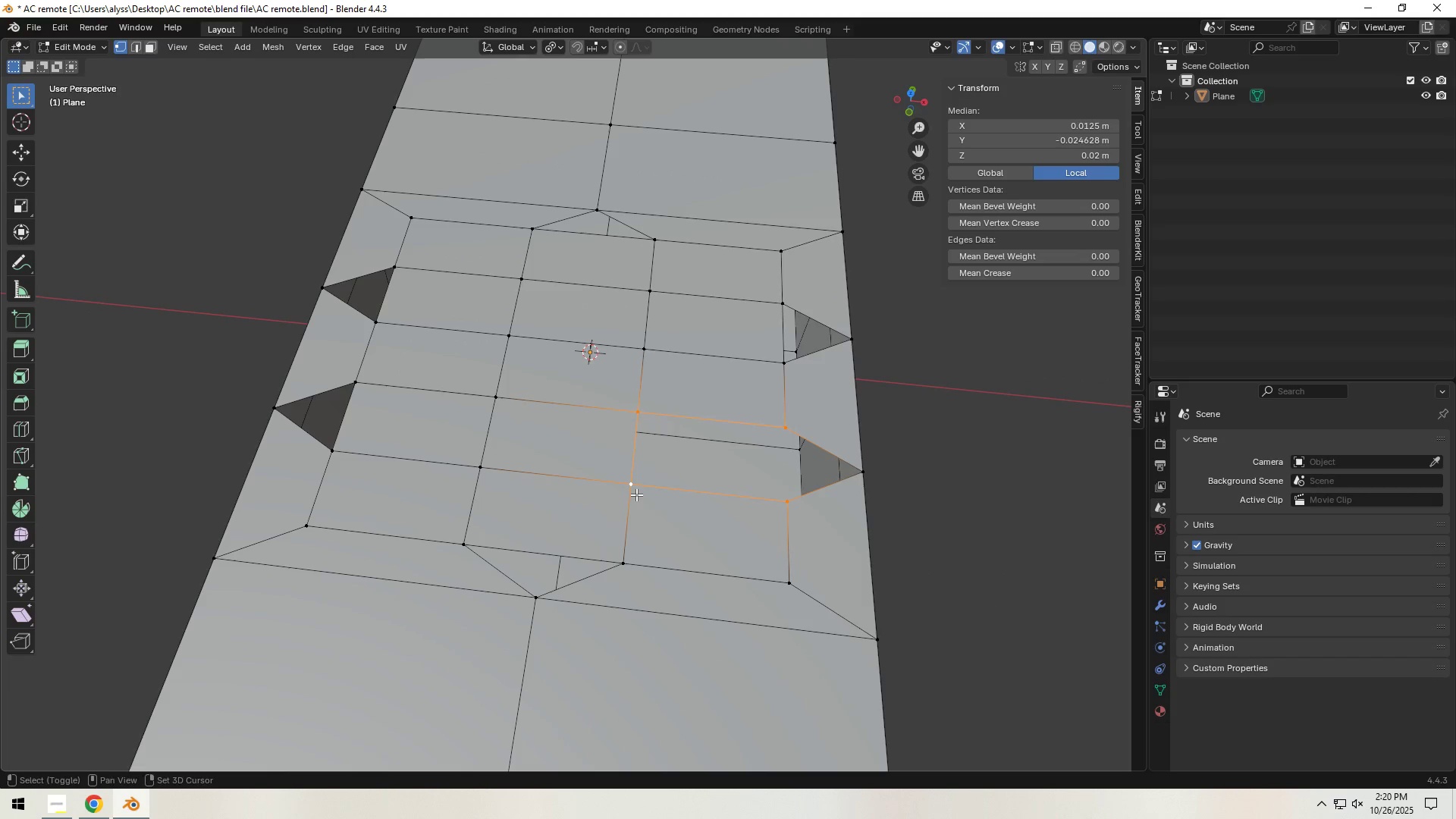 
key(Shift+ShiftLeft)
 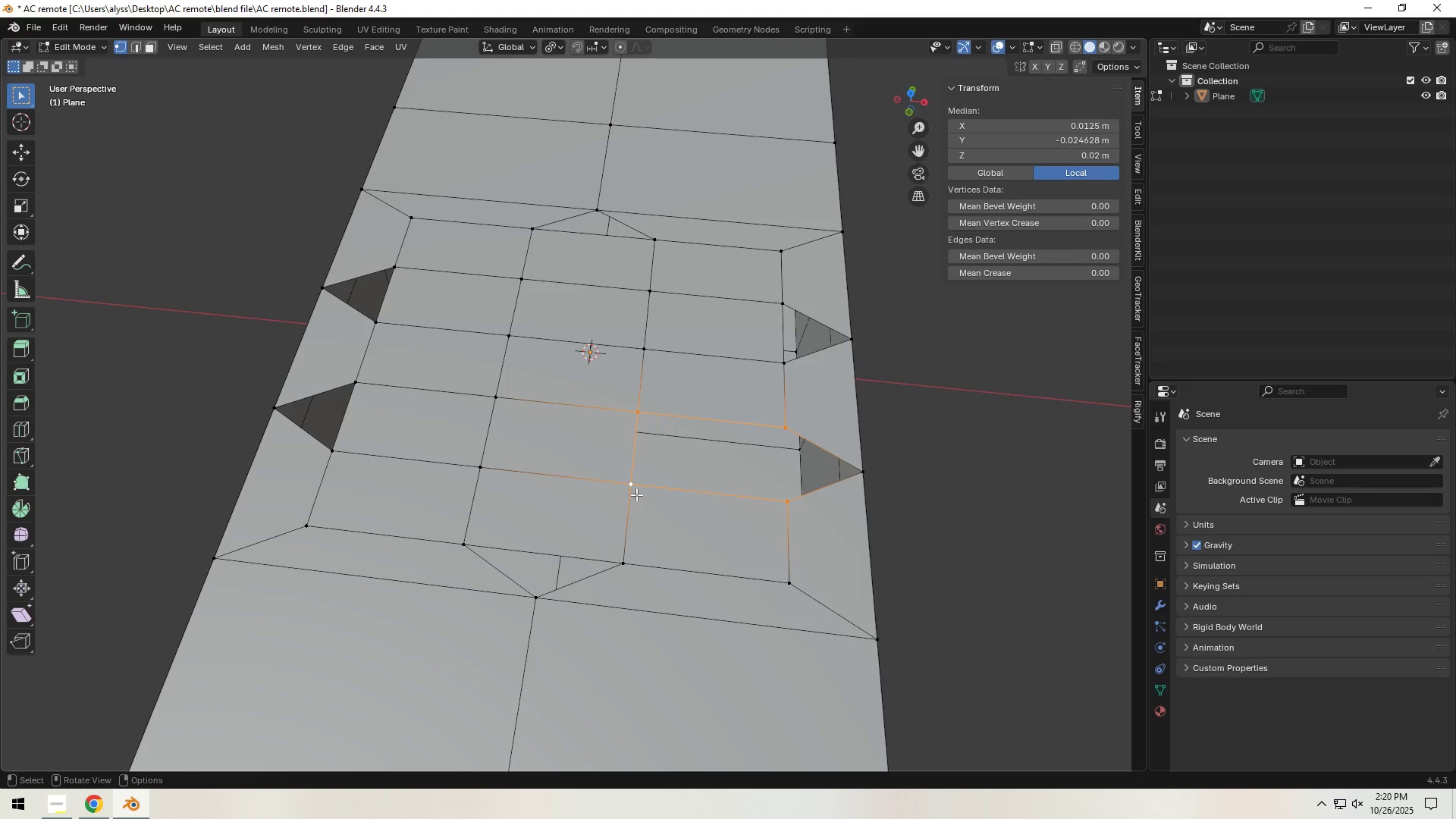 
key(F)
 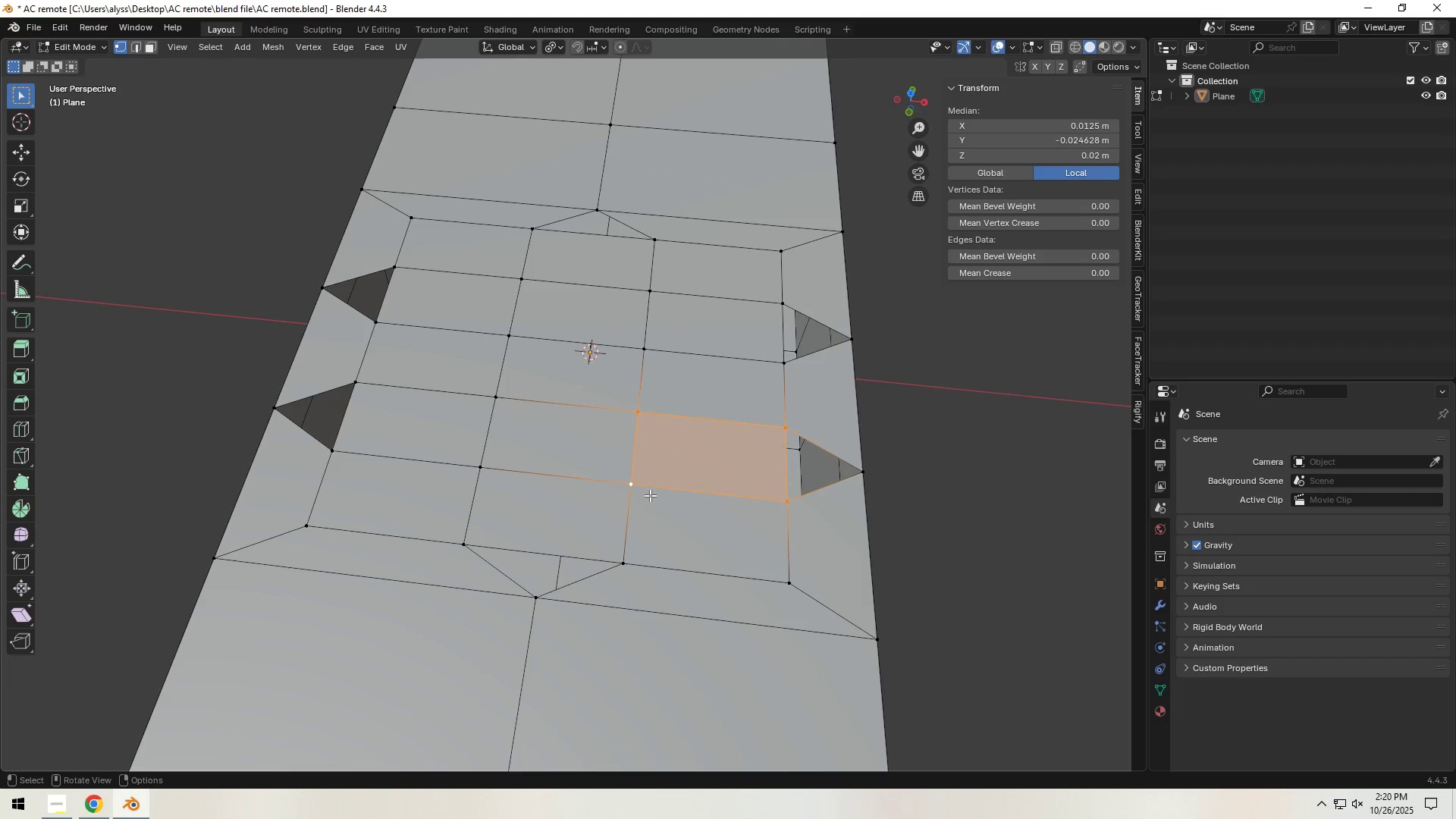 
hold_key(key=ShiftLeft, duration=0.66)
 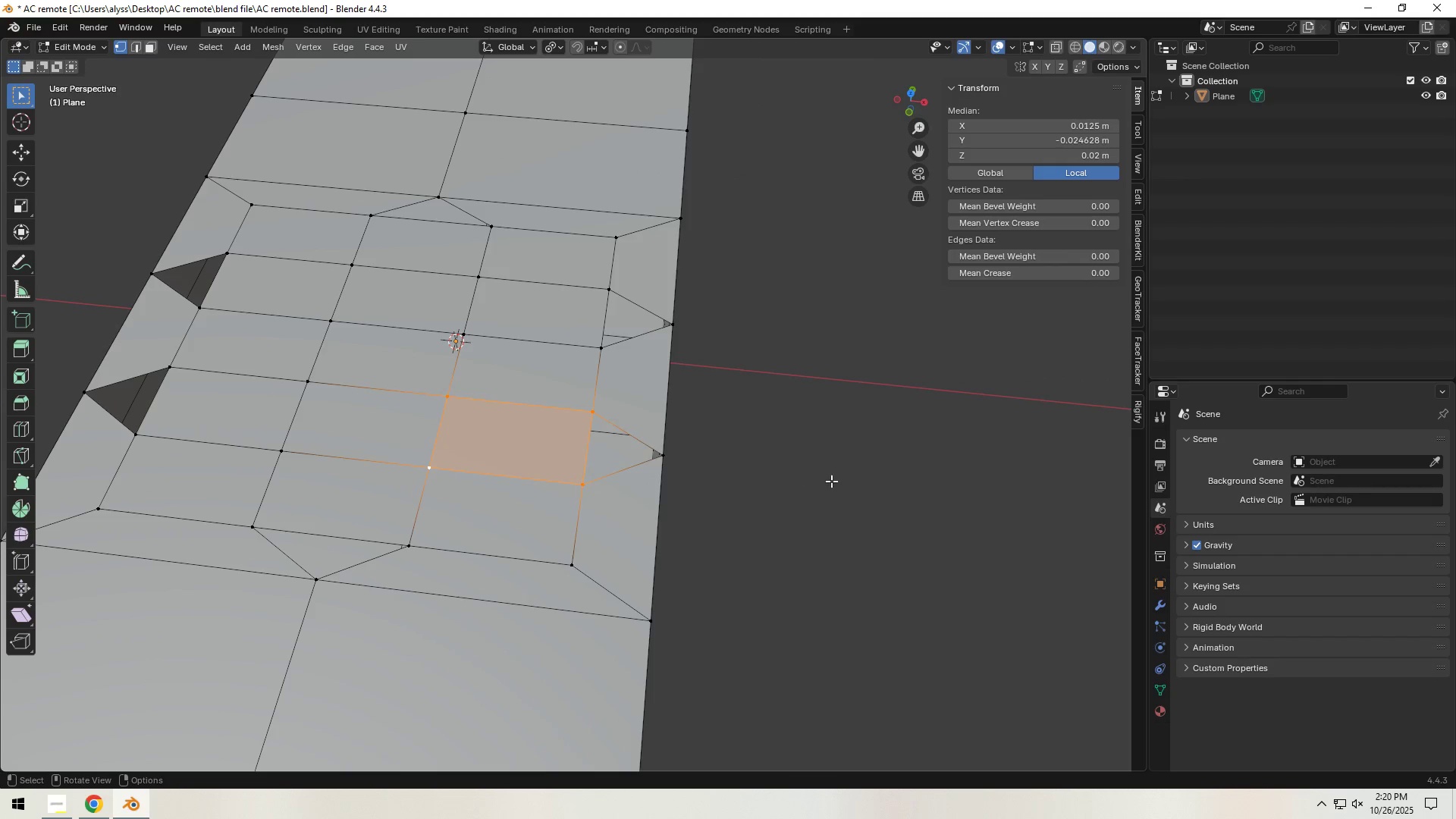 
left_click([845, 479])
 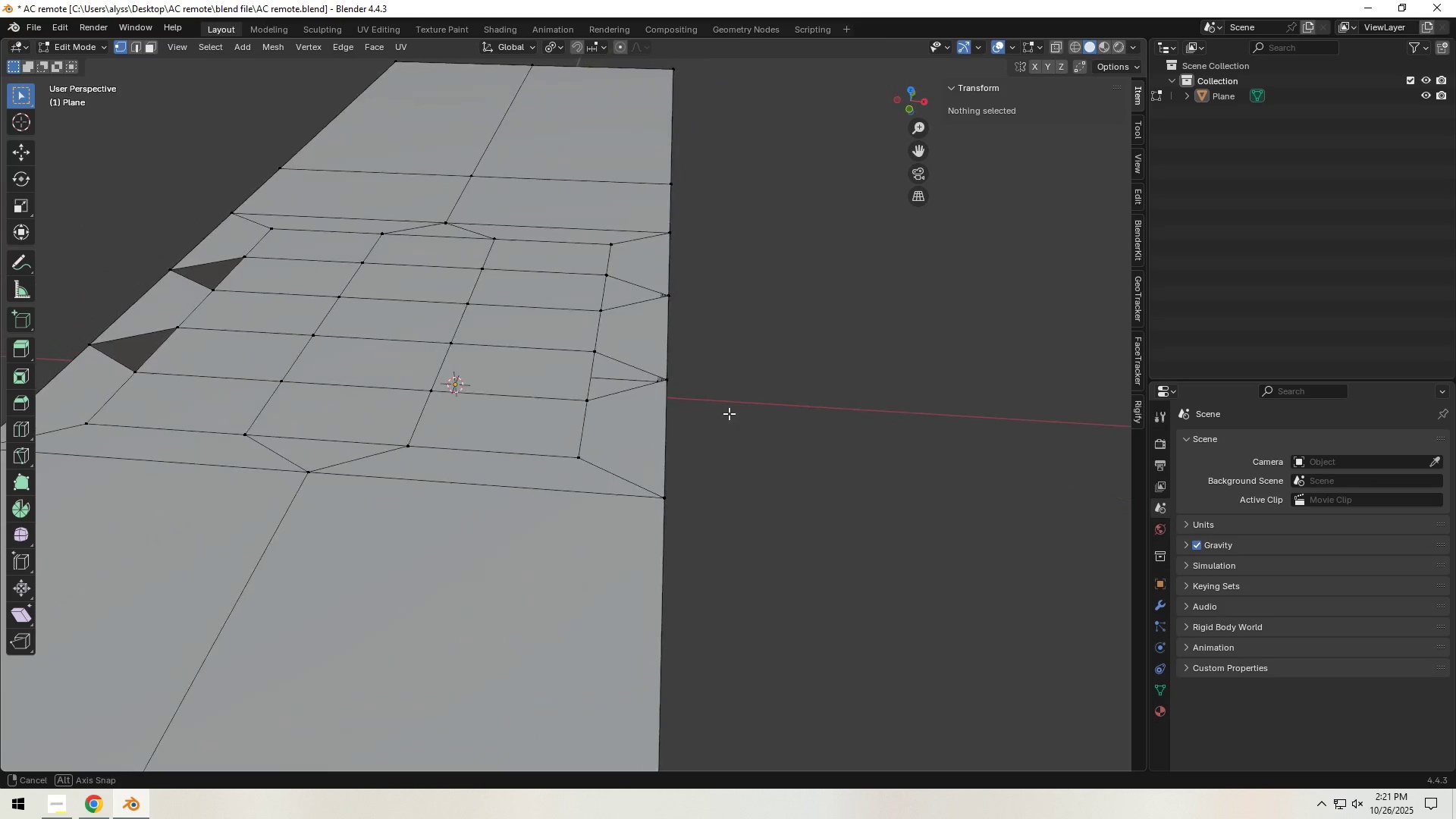 
wait(6.86)
 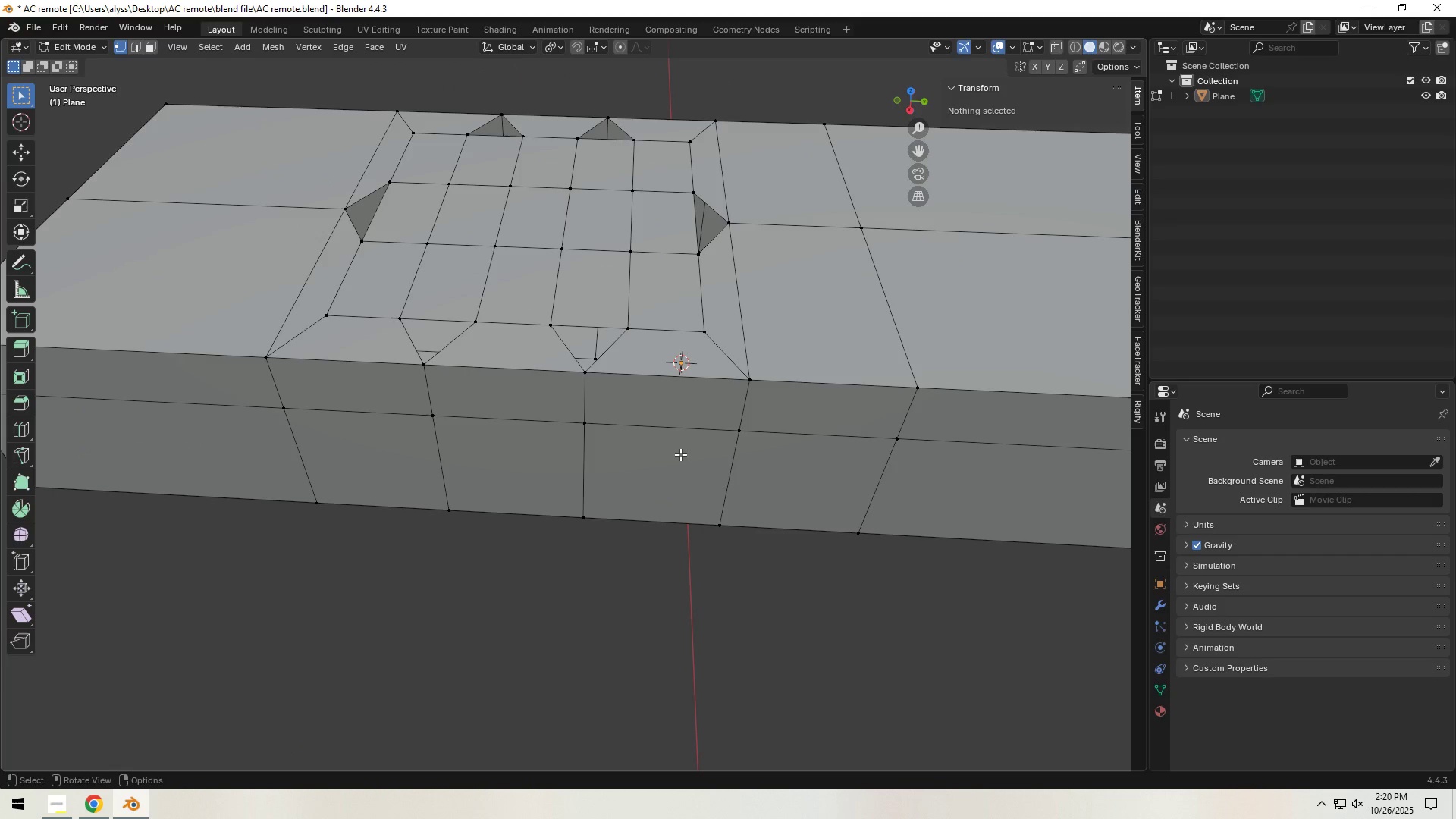 
key(3)
 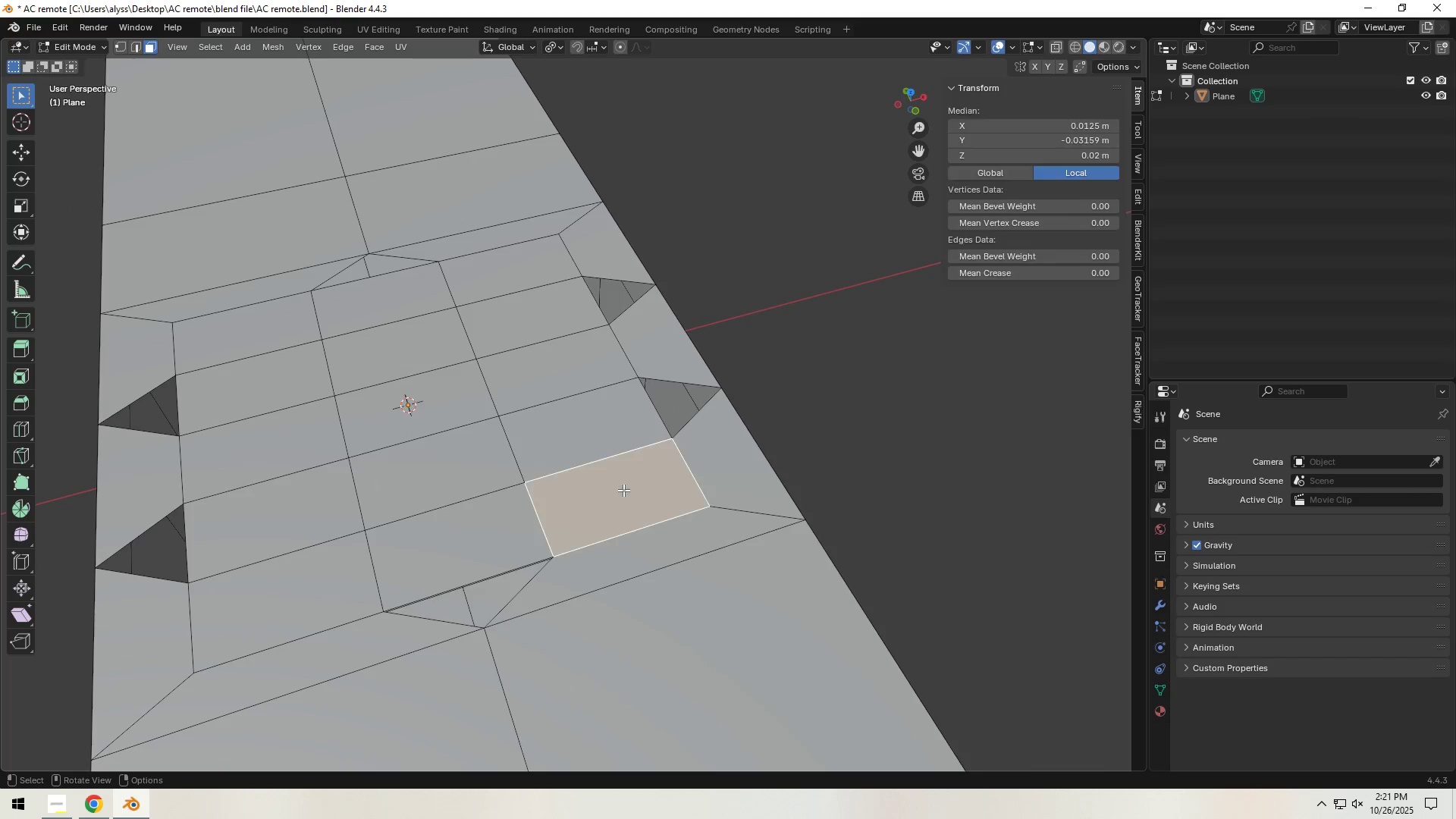 
hold_key(key=ShiftLeft, duration=1.01)
double_click([606, 436])
 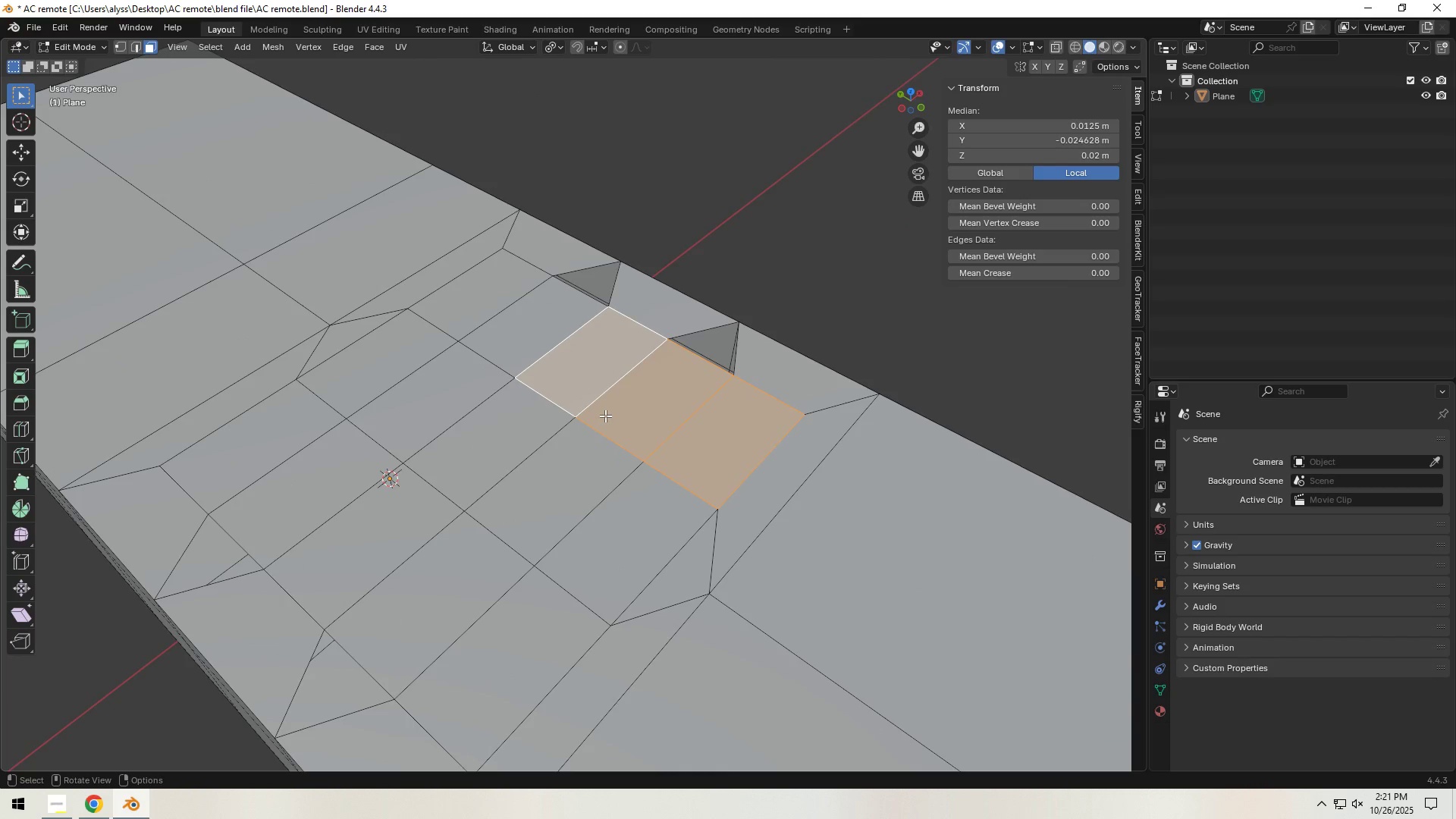 
wait(8.7)
 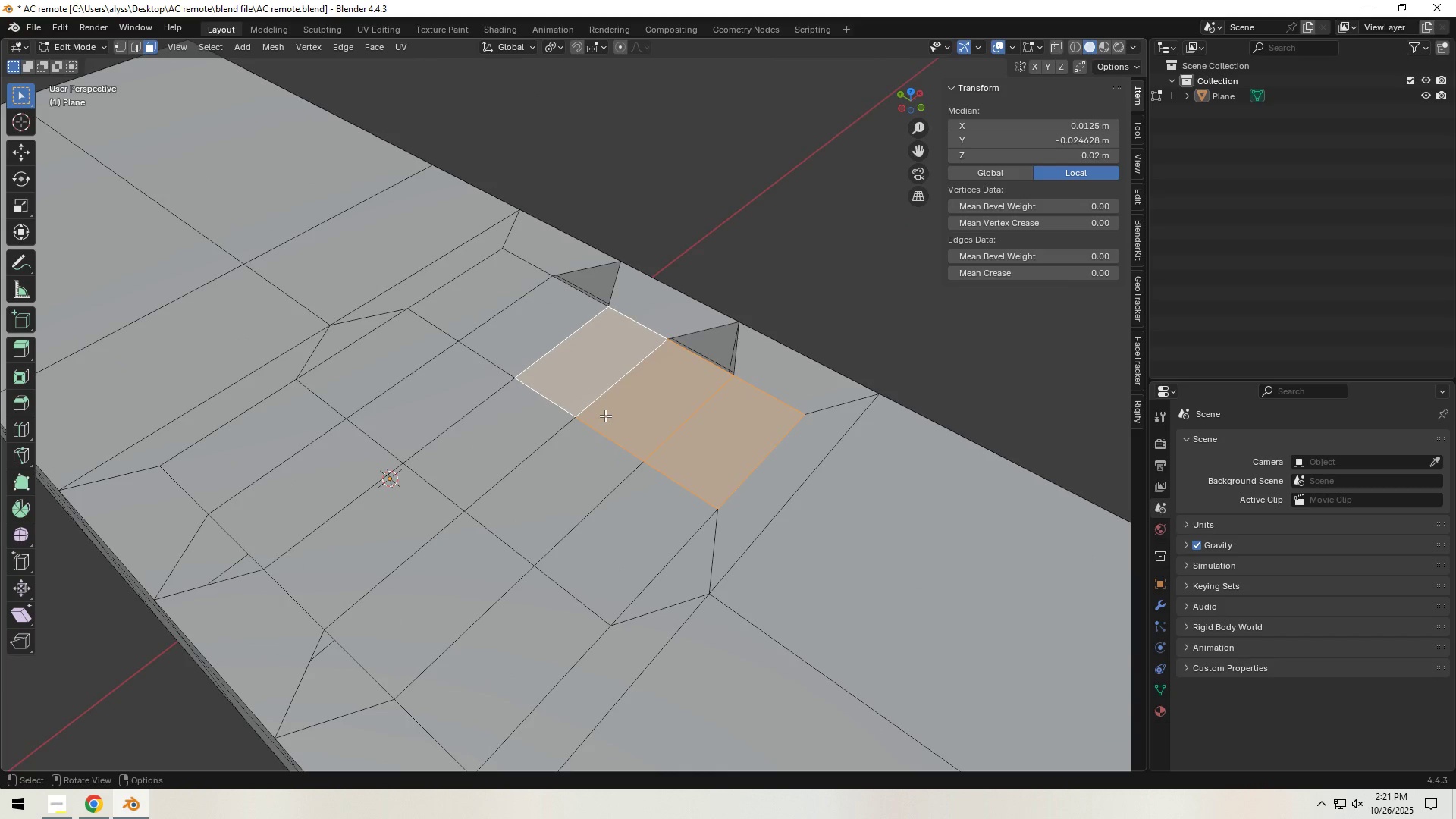 
hold_key(key=ShiftLeft, duration=1.52)
double_click([413, 602])
 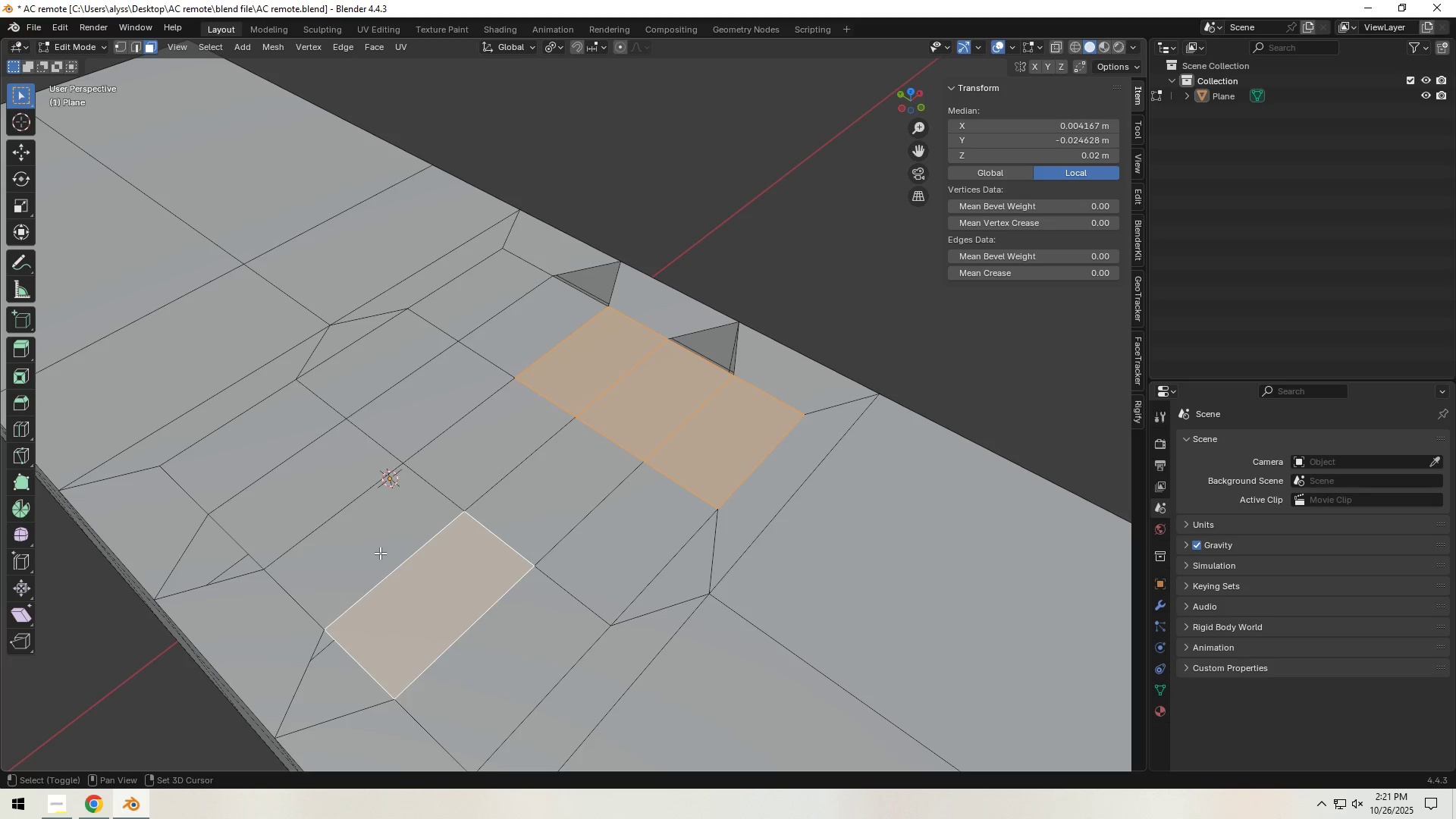 
triple_click([379, 551])
 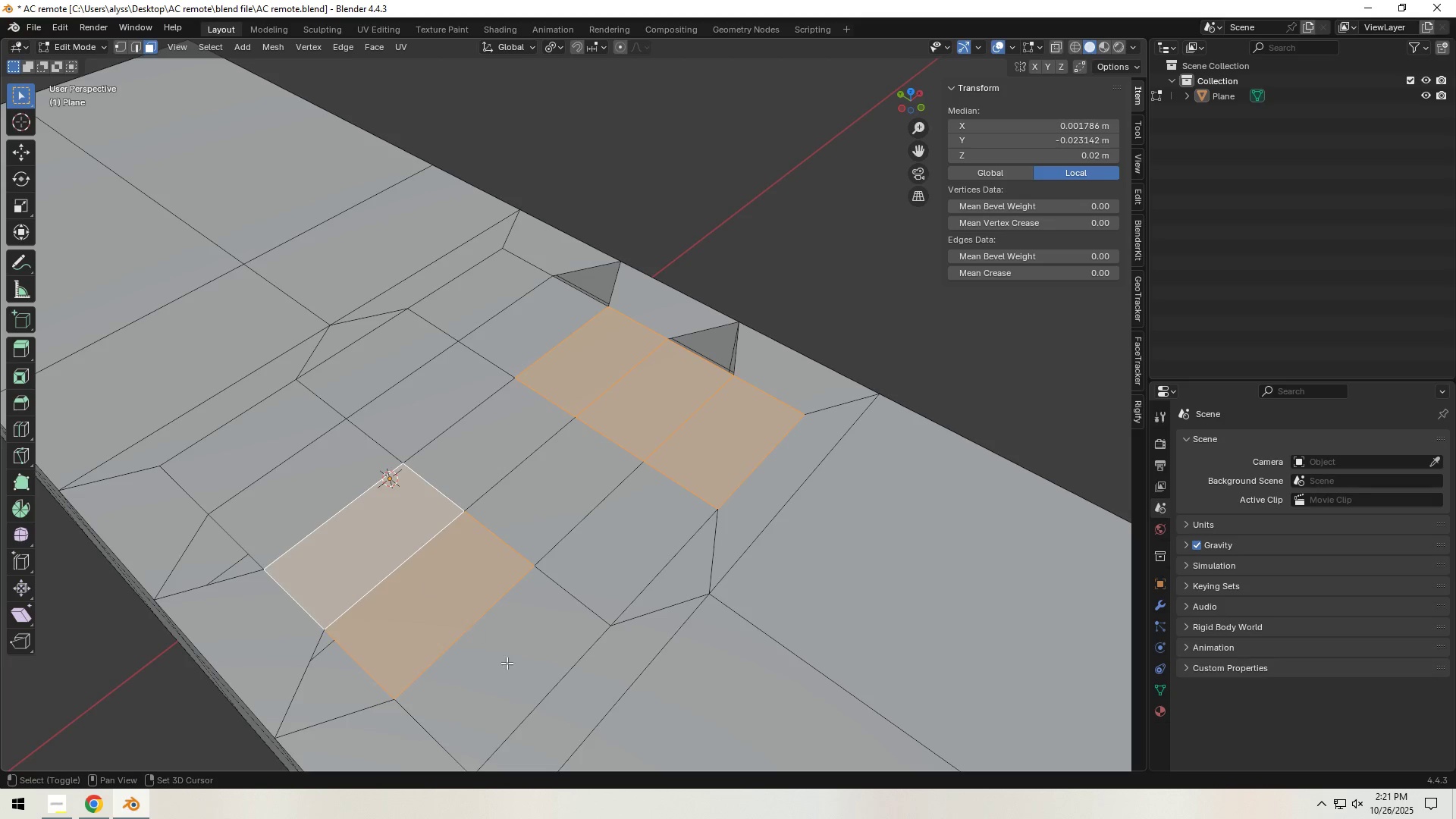 
triple_click([507, 663])
 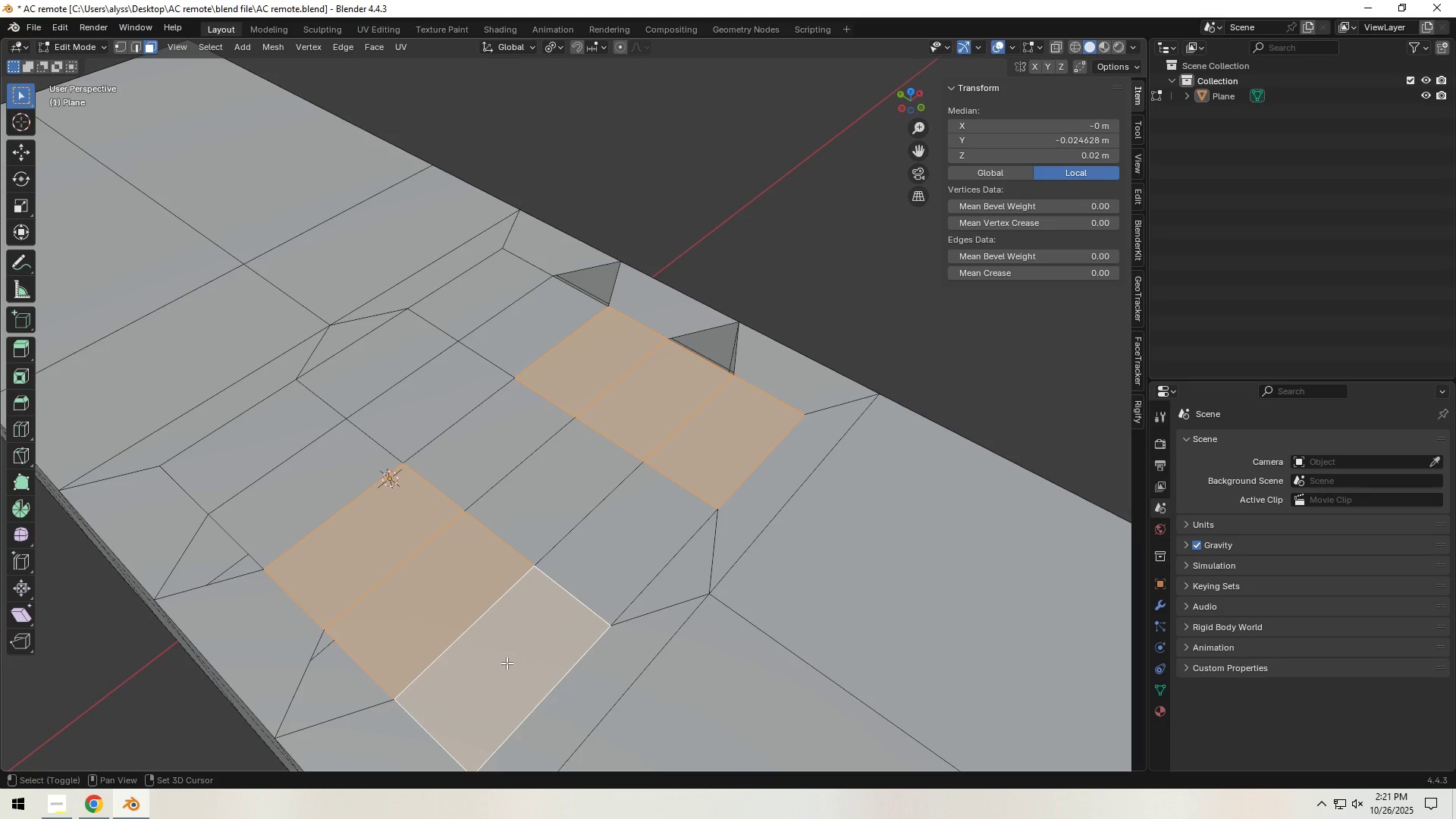 
key(Shift+ShiftLeft)
 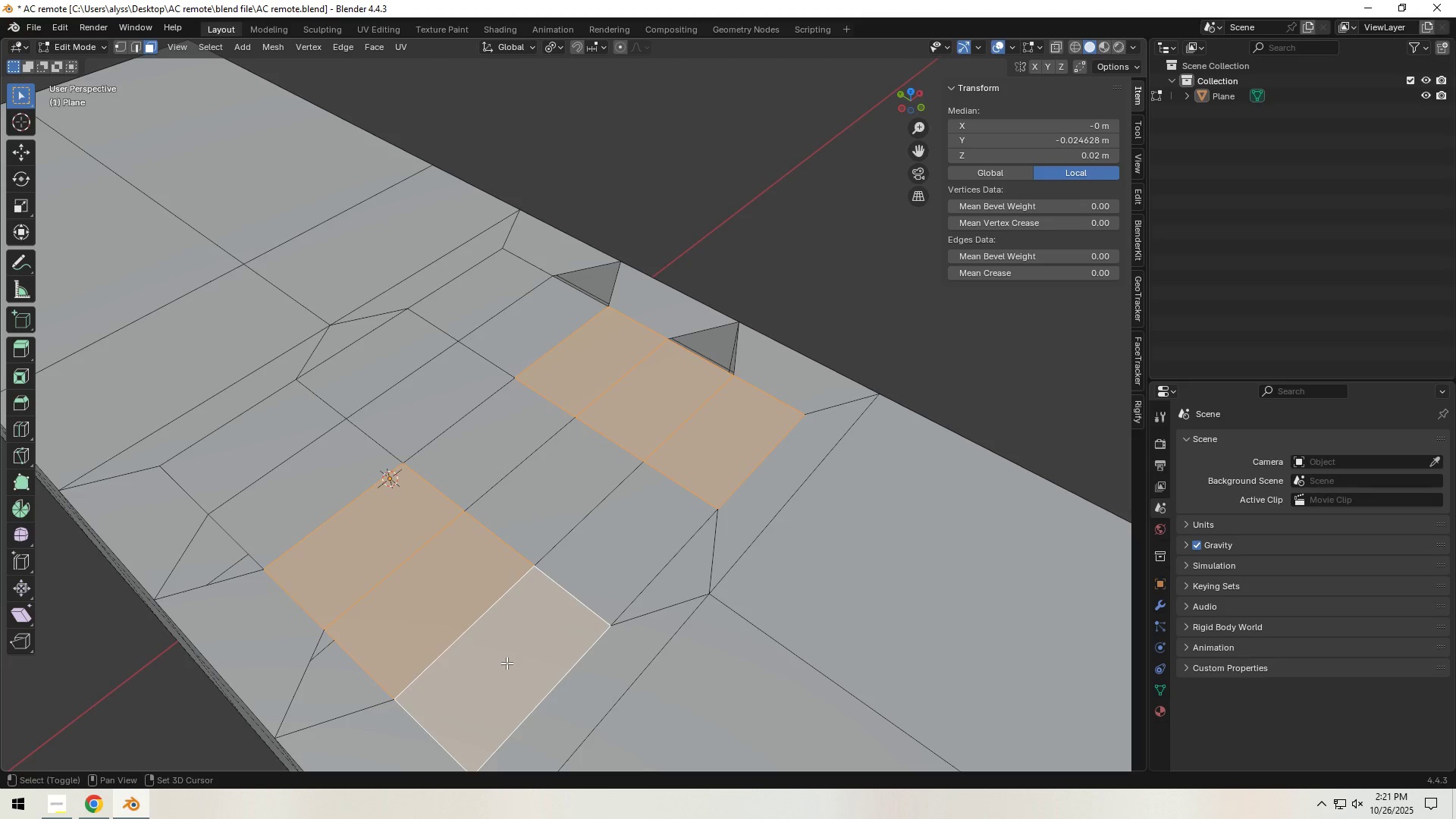 
key(Shift+ShiftLeft)
 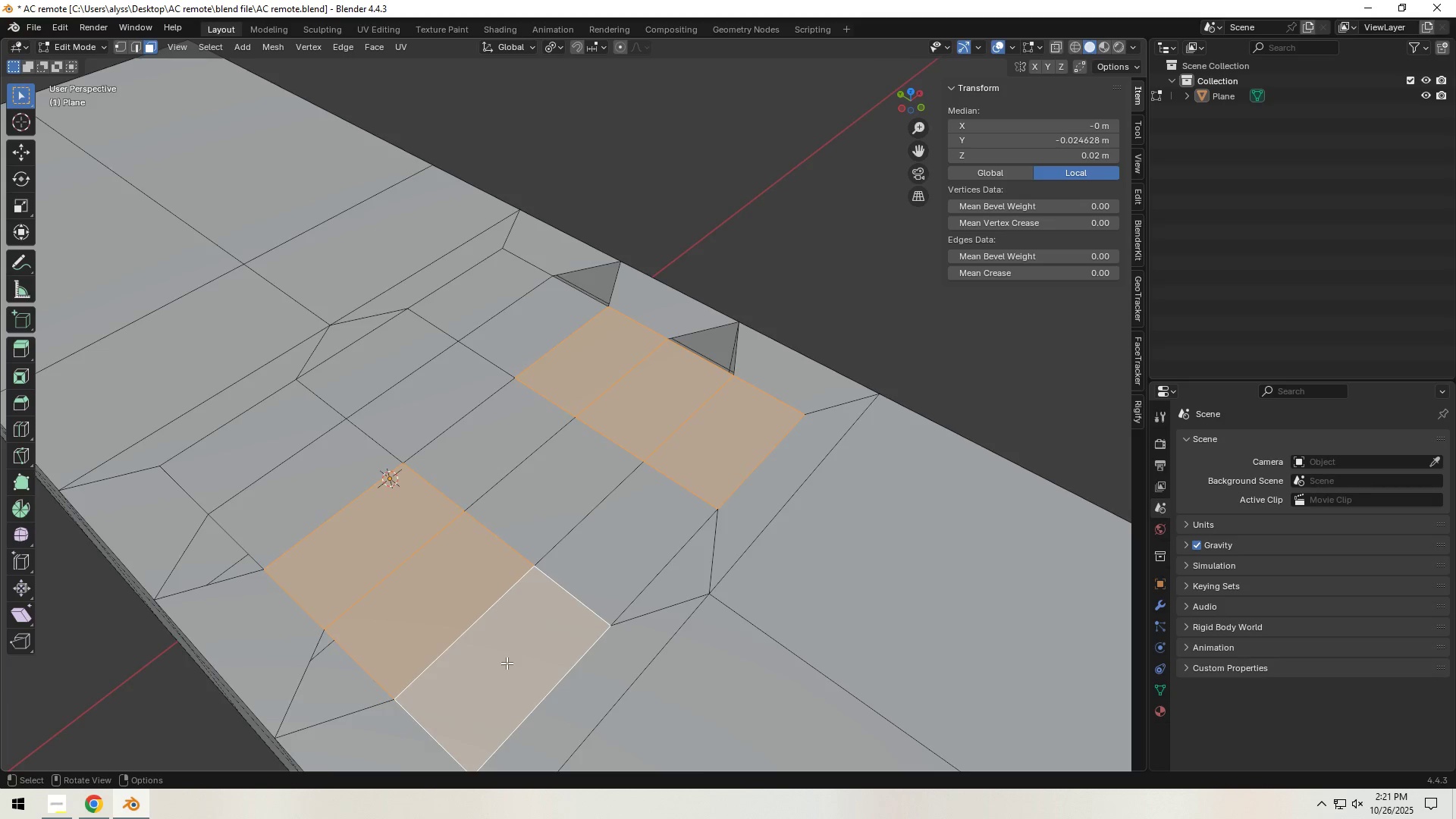 
scroll: coordinate [507, 663], scroll_direction: down, amount: 4.0
 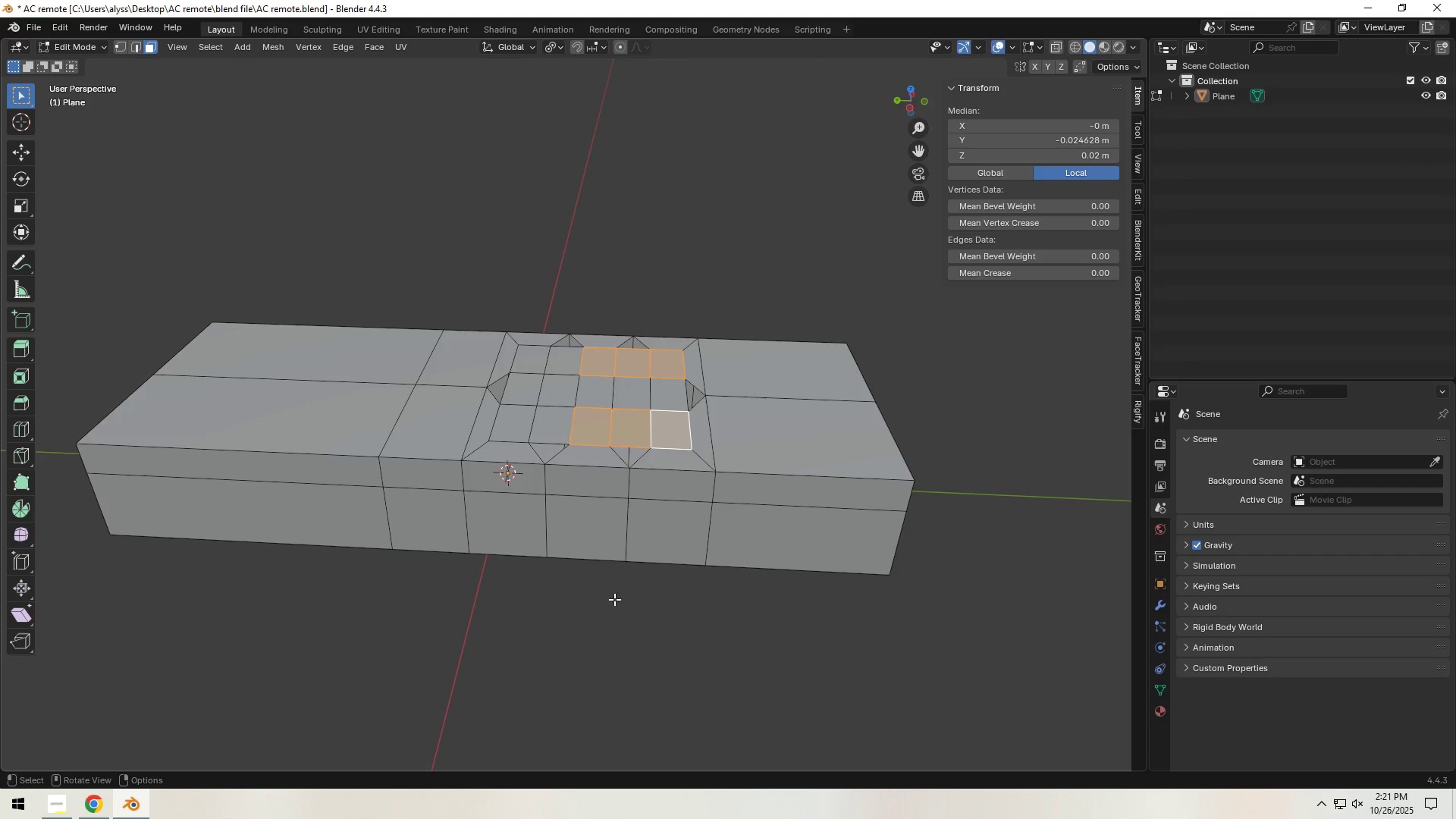 
wait(6.69)
 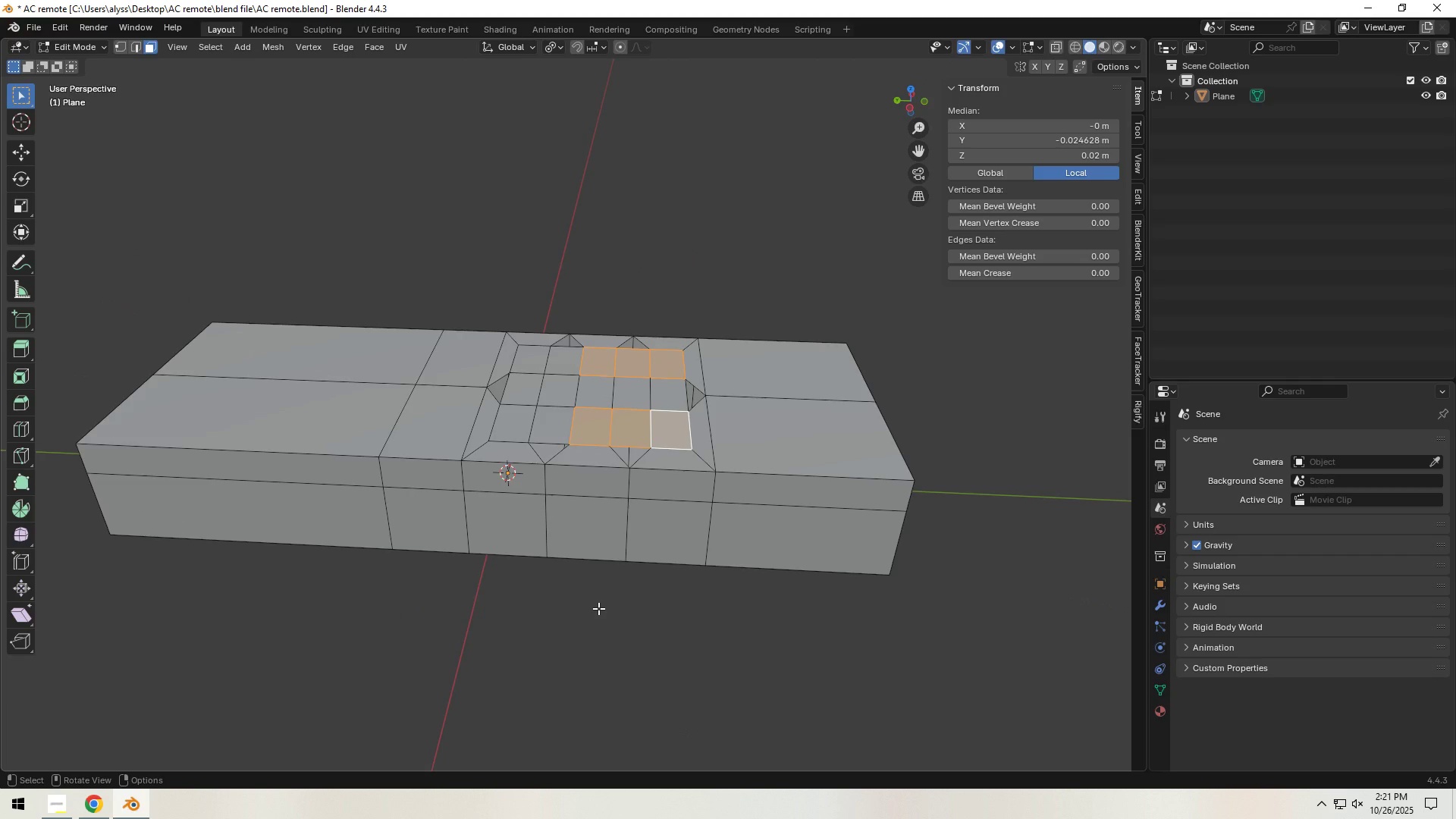 
scroll: coordinate [632, 605], scroll_direction: down, amount: 1.0
 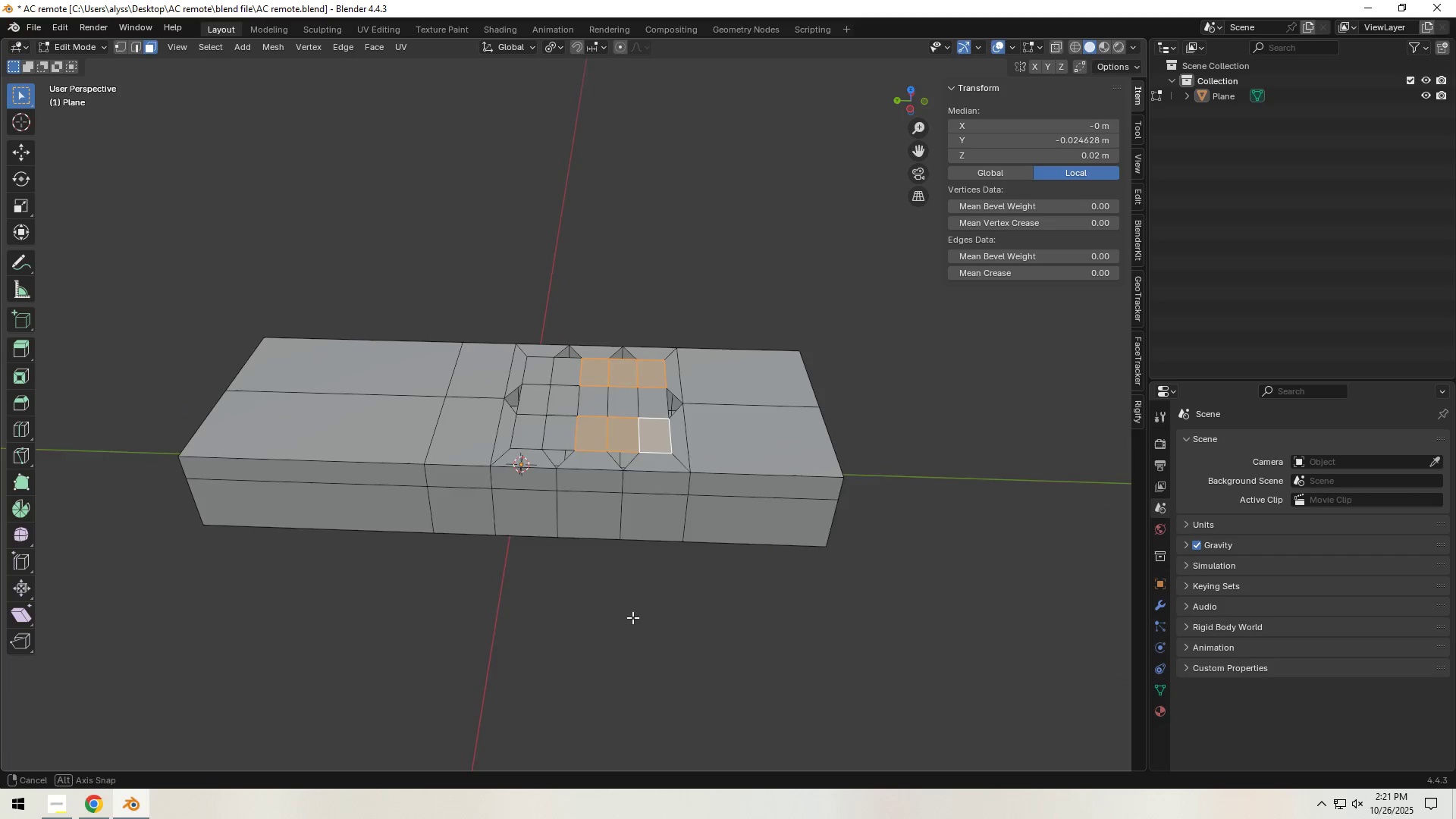 
scroll: coordinate [534, 478], scroll_direction: up, amount: 5.0
 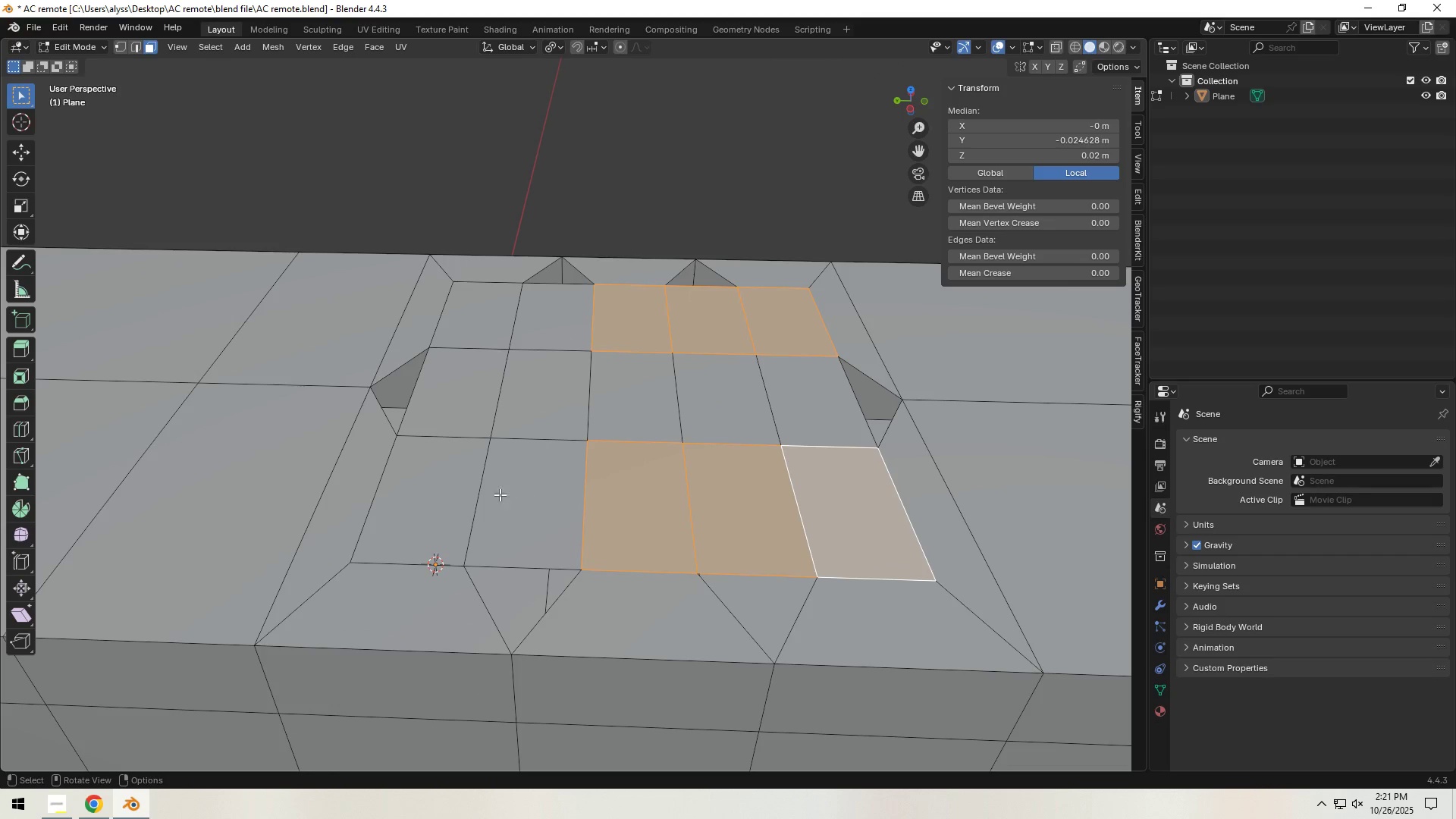 
type(32)
 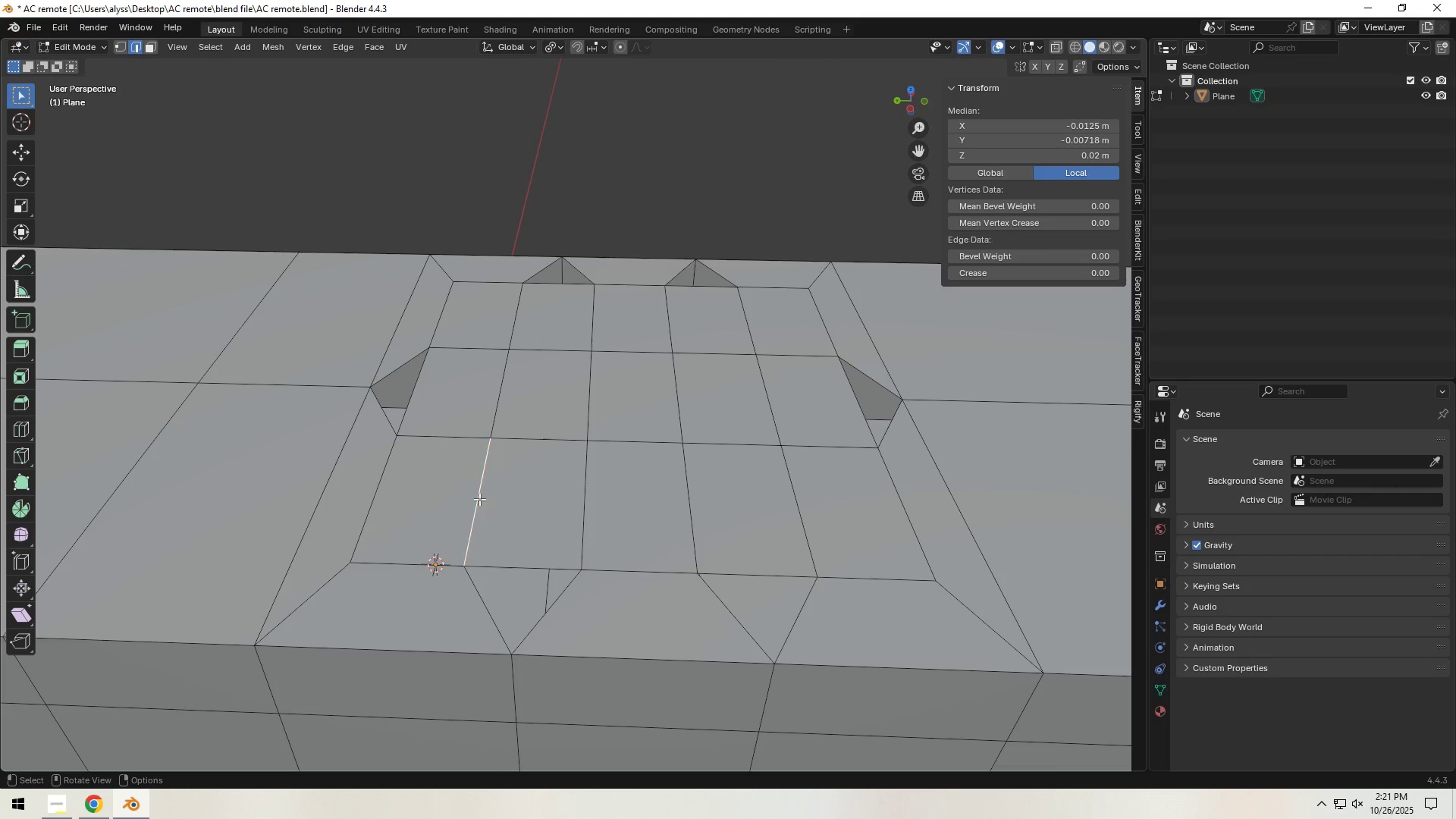 
left_click([479, 499])
 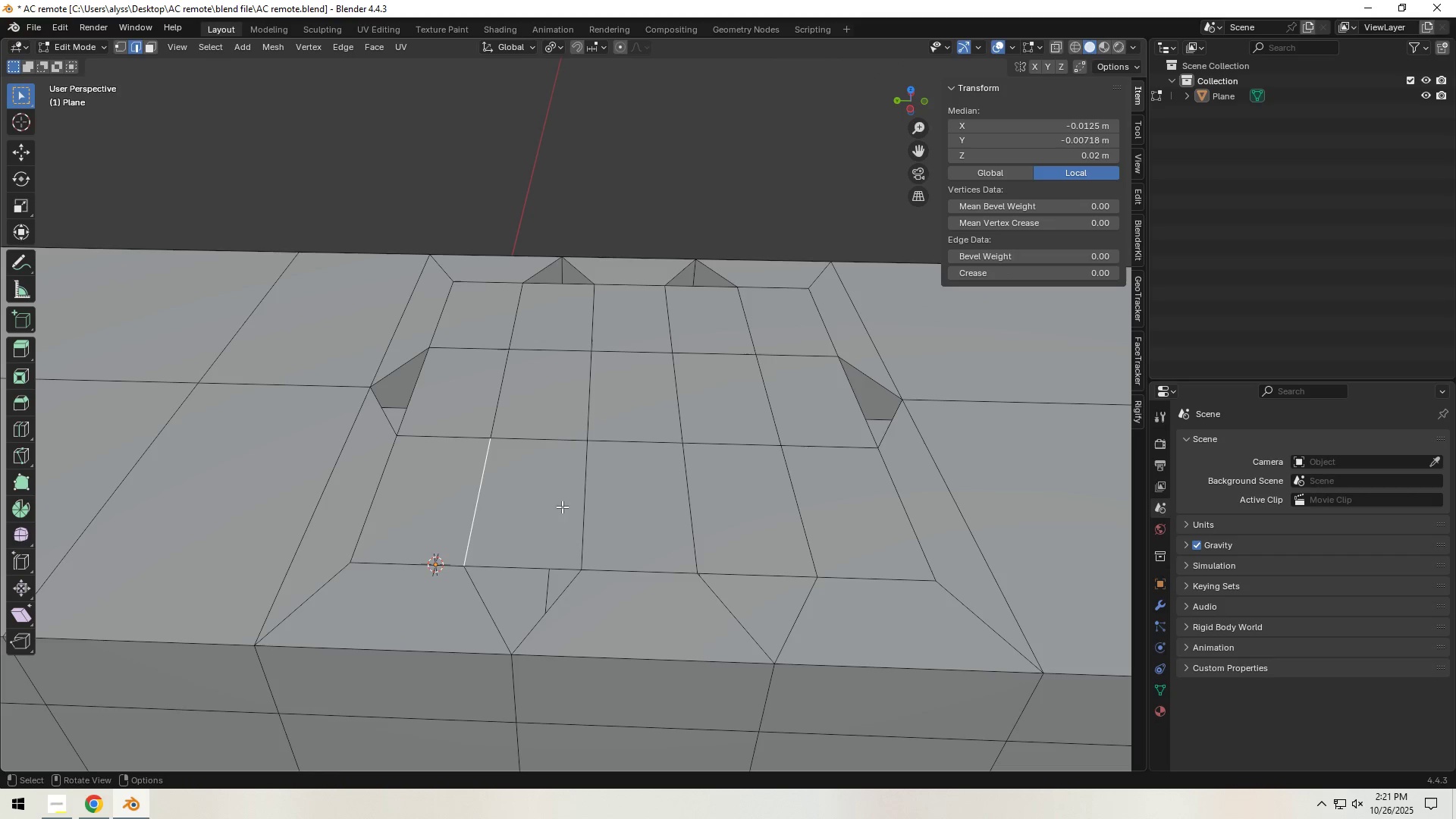 
hold_key(key=ShiftLeft, duration=0.87)
left_click([584, 510])
 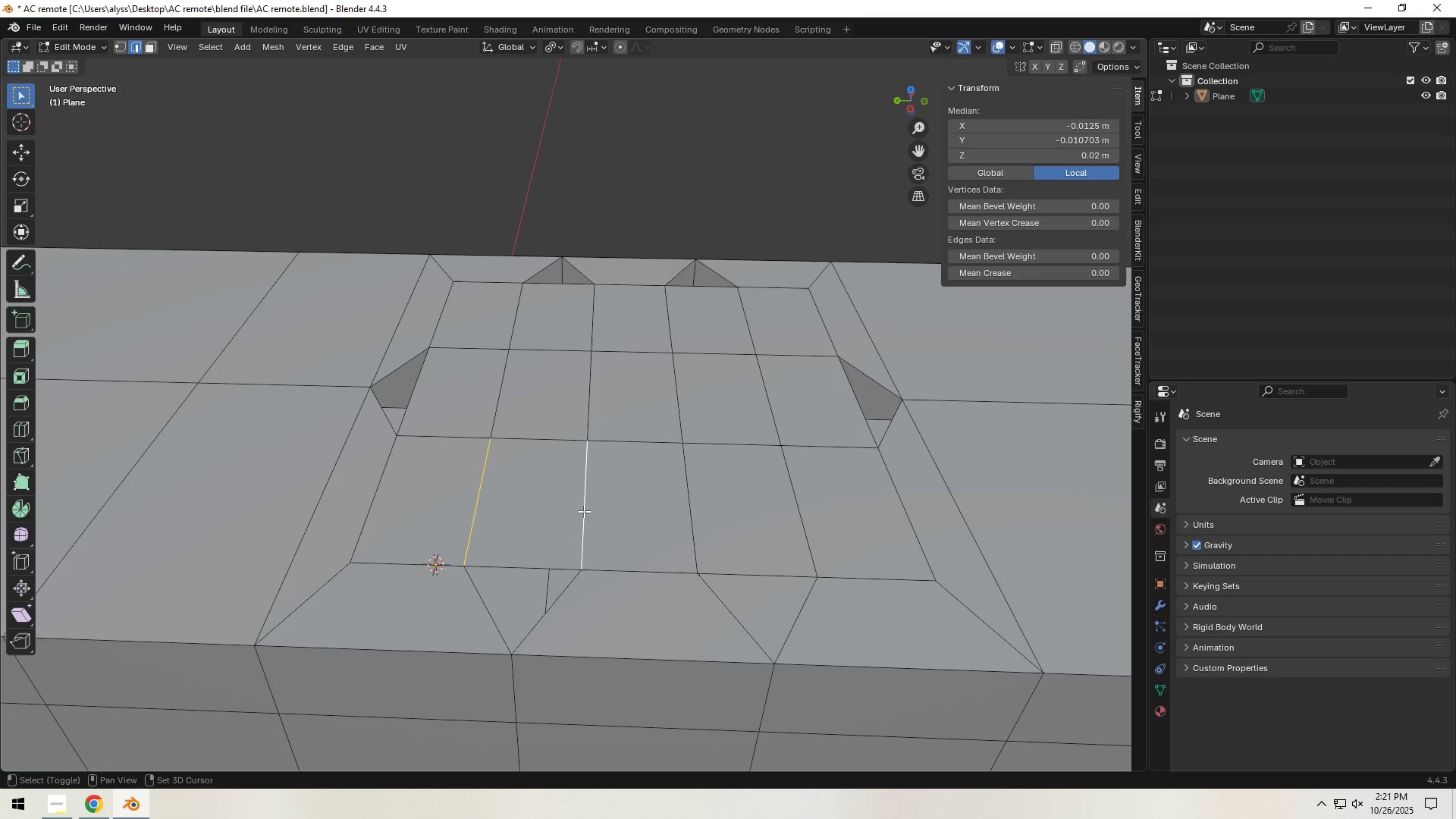 
hold_key(key=ShiftLeft, duration=3.29)
 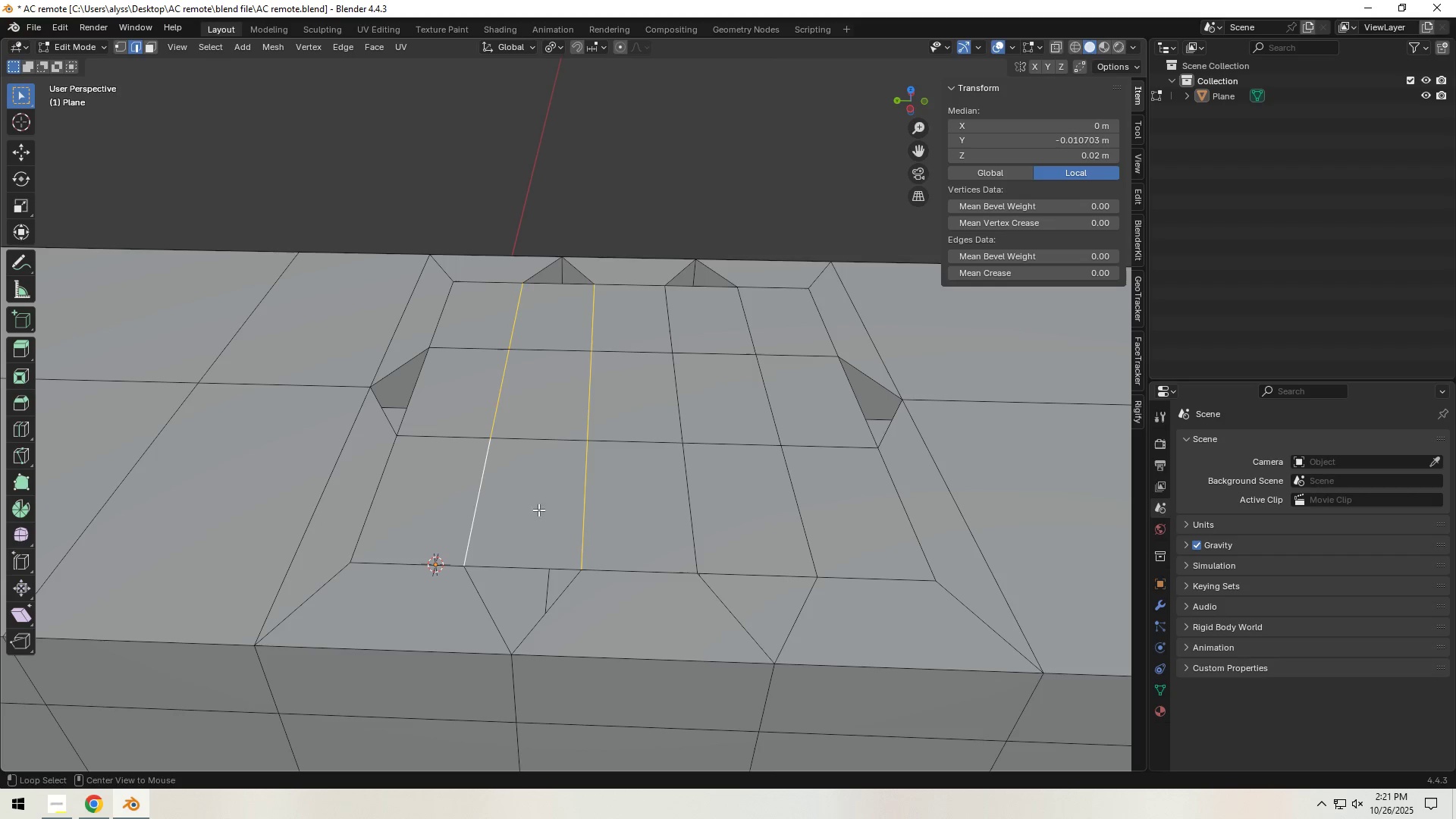 
hold_key(key=AltLeft, duration=1.02)
hold_key(key=ShiftLeft, duration=0.41)
left_click([474, 507])
 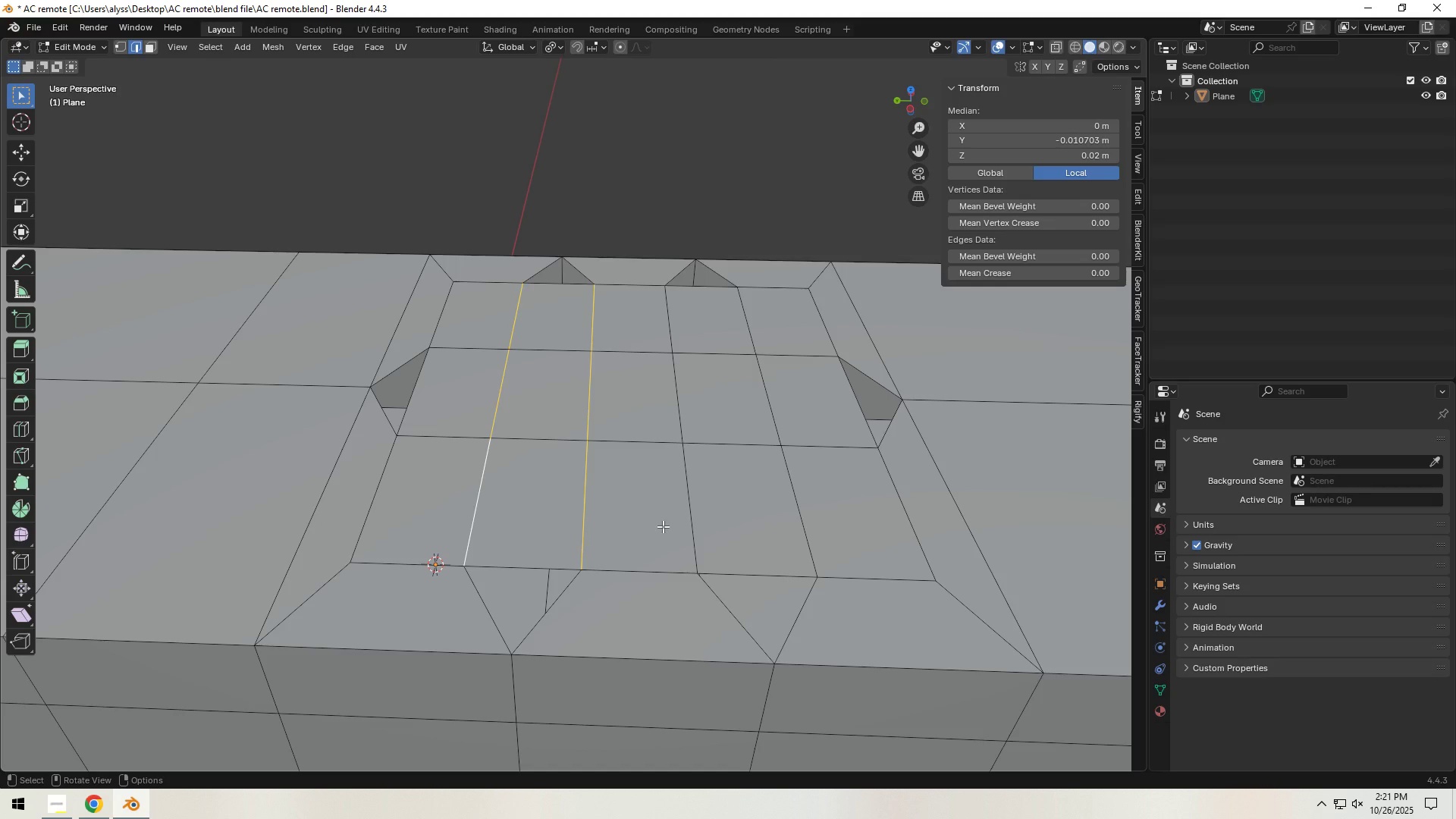 
scroll: coordinate [662, 526], scroll_direction: down, amount: 6.0
 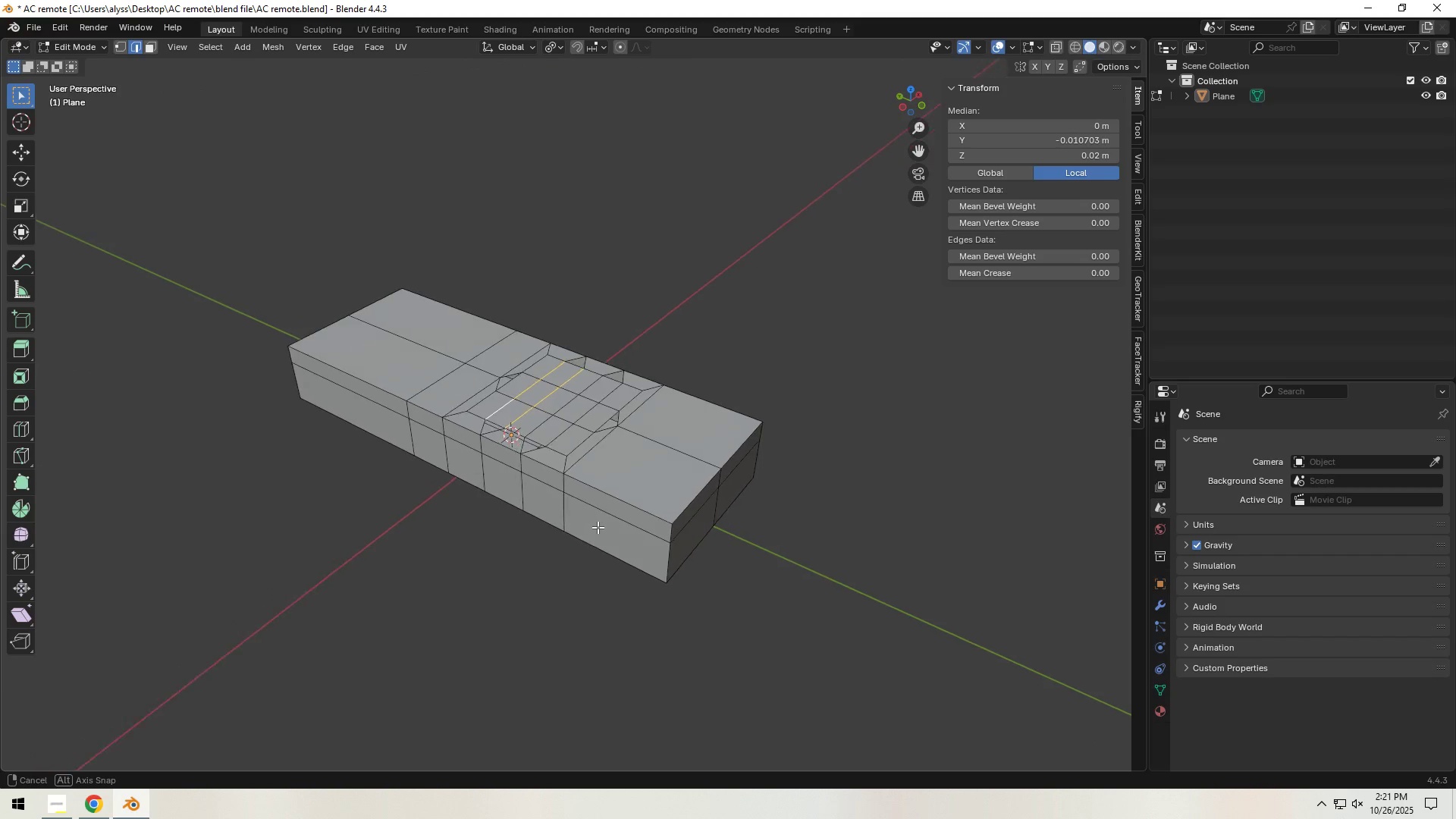 
scroll: coordinate [634, 538], scroll_direction: up, amount: 6.0
 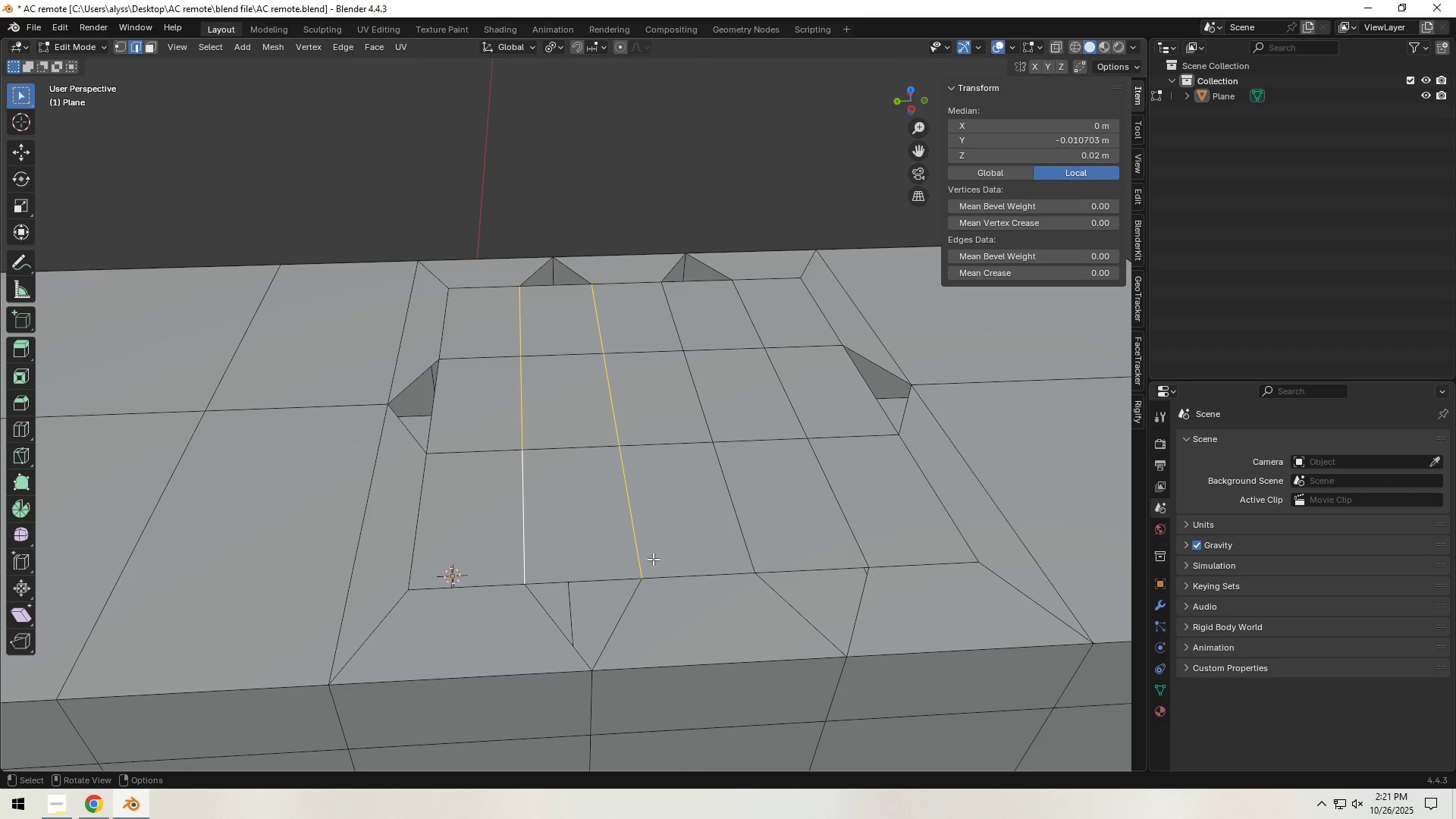 
key(1)
 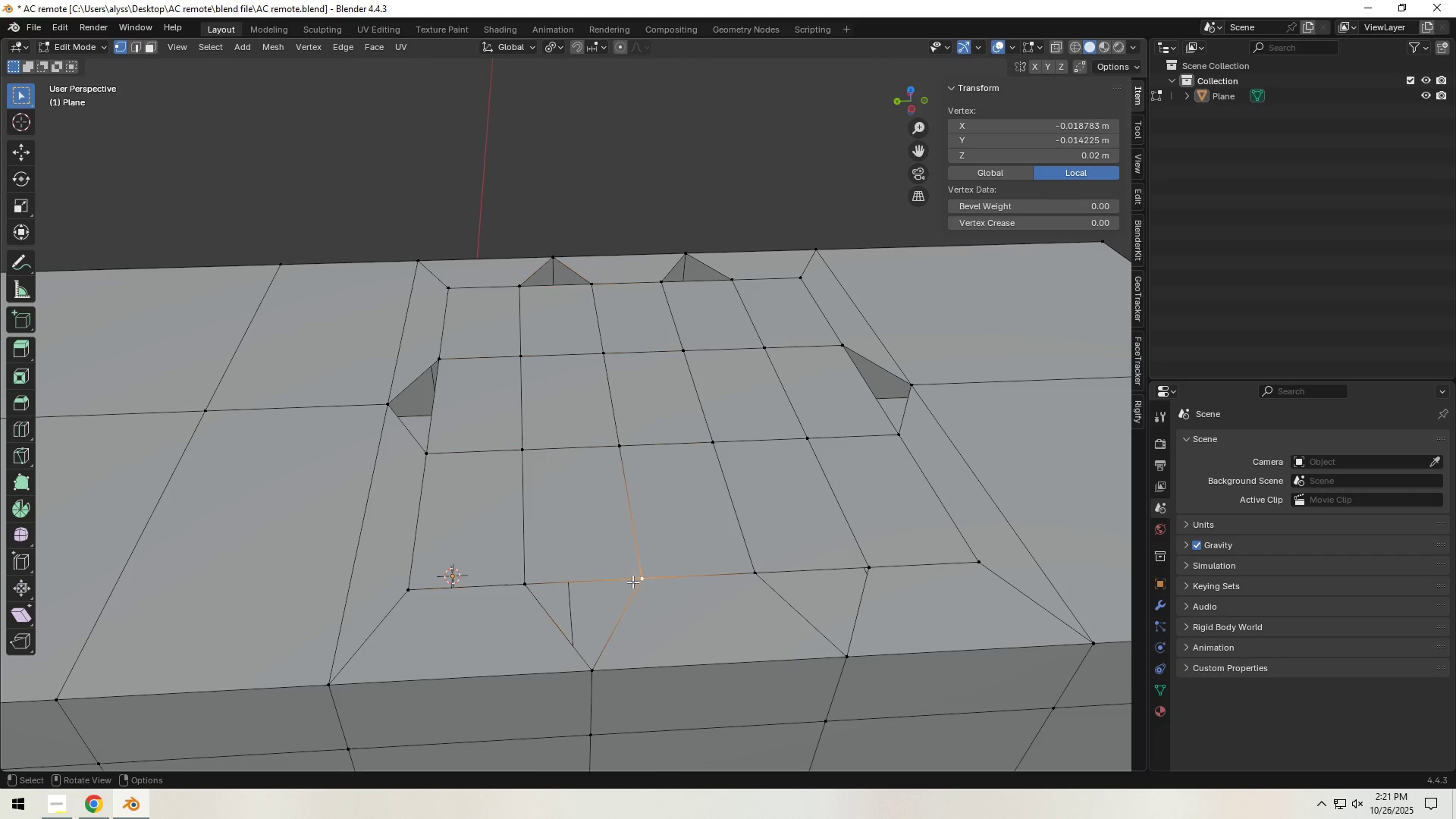 
hold_key(key=ShiftLeft, duration=0.52)
left_click([523, 580])
 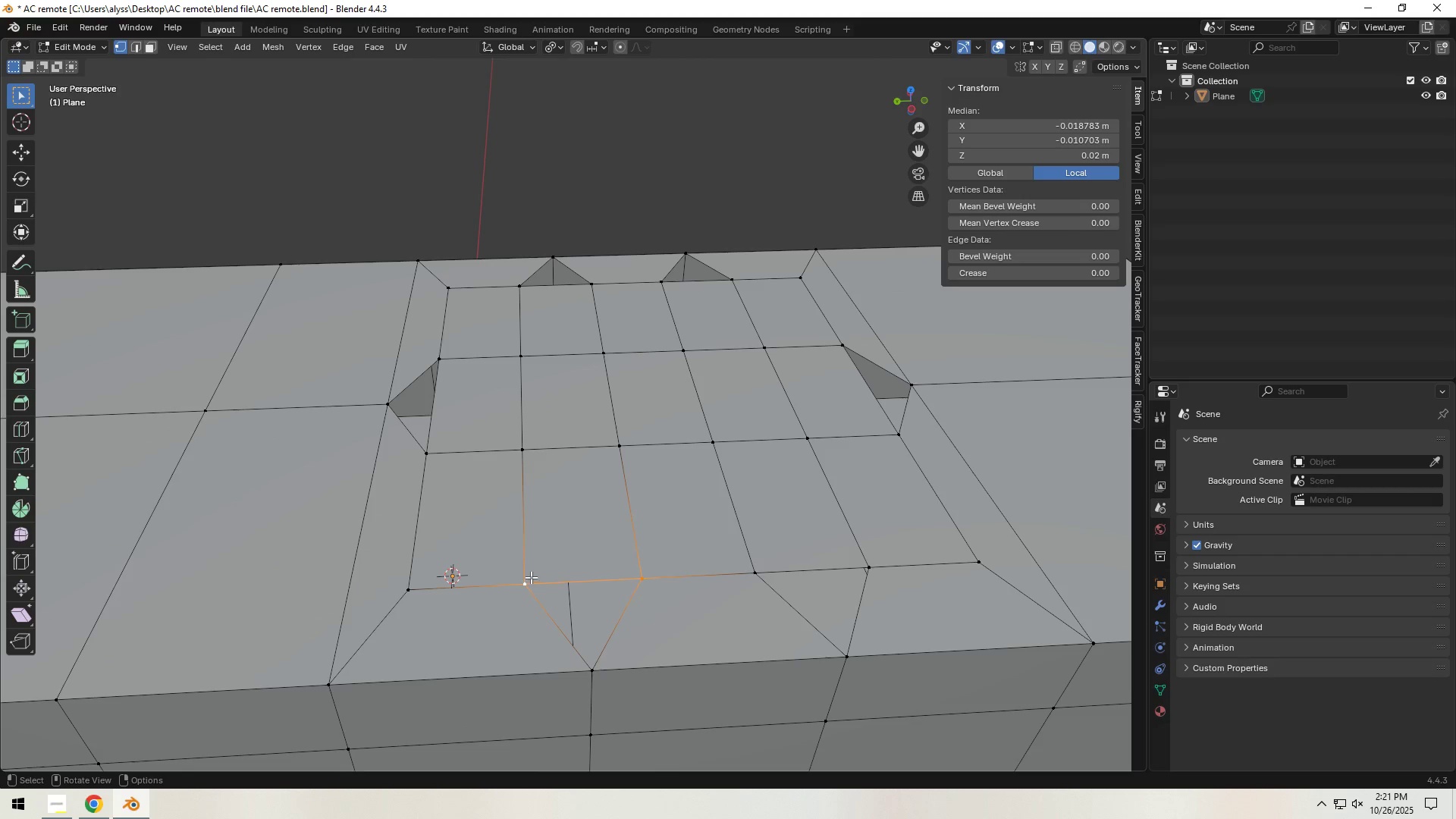 
key(M)
 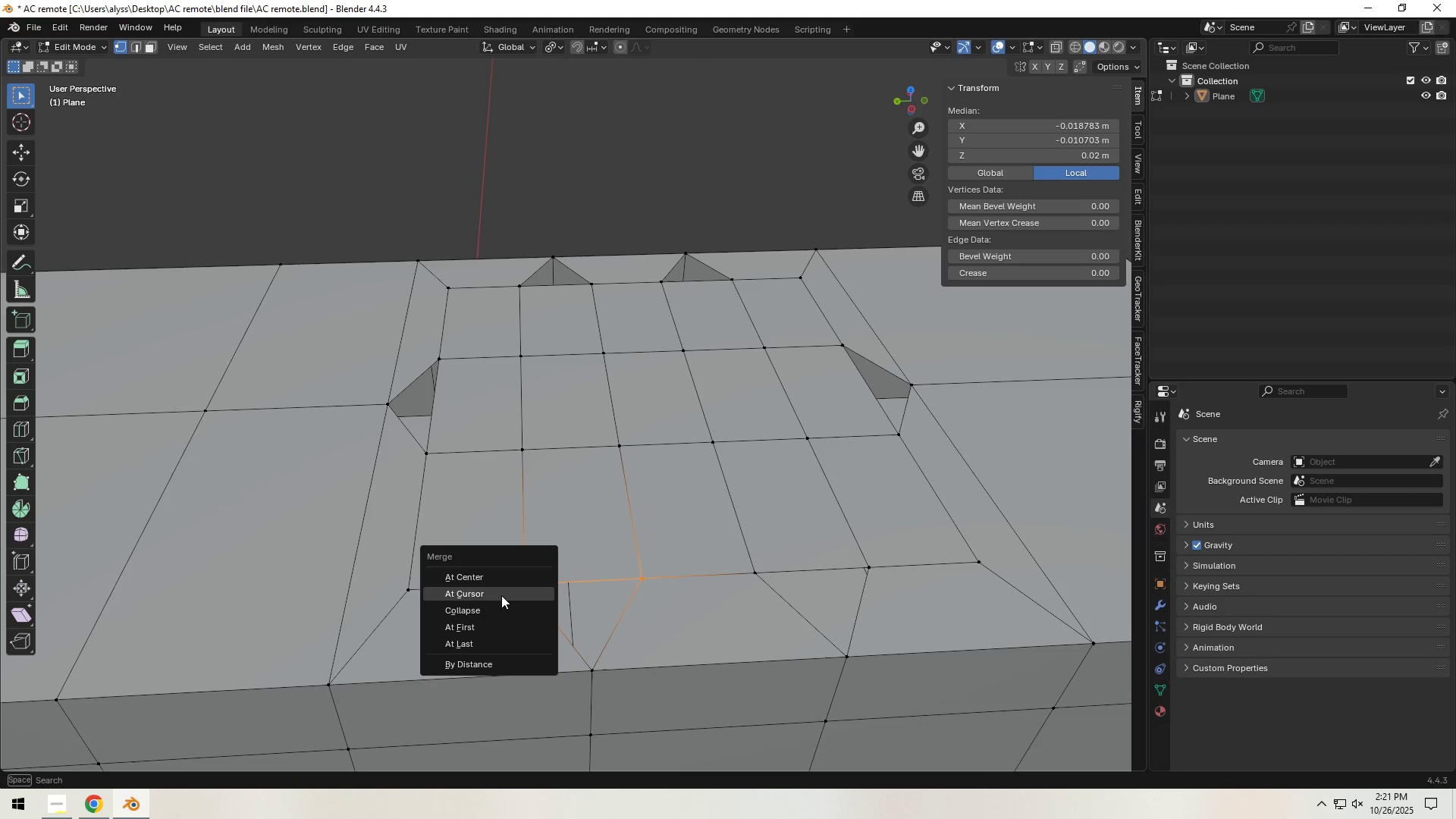 
left_click([503, 577])
 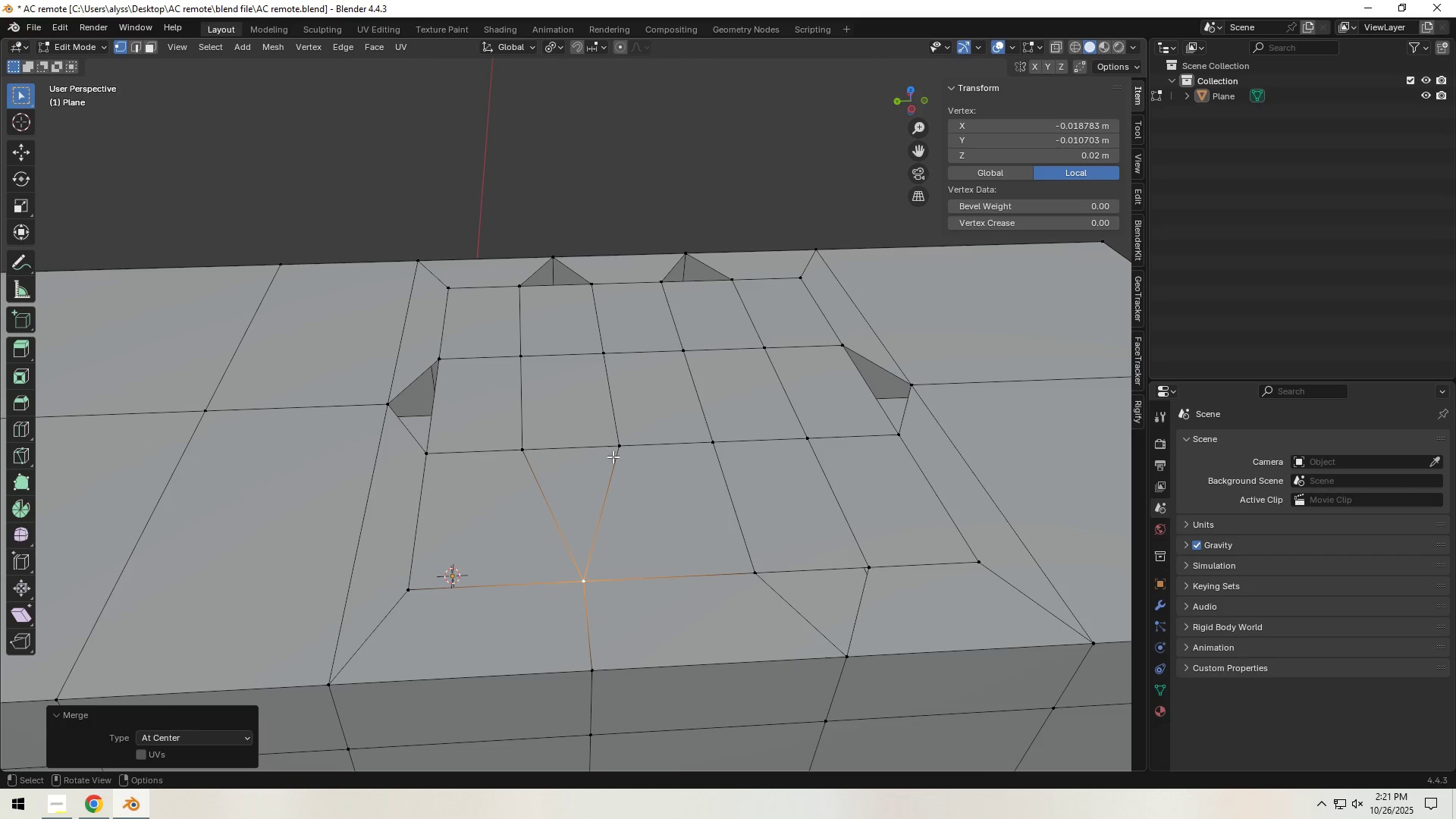 
left_click([617, 451])
 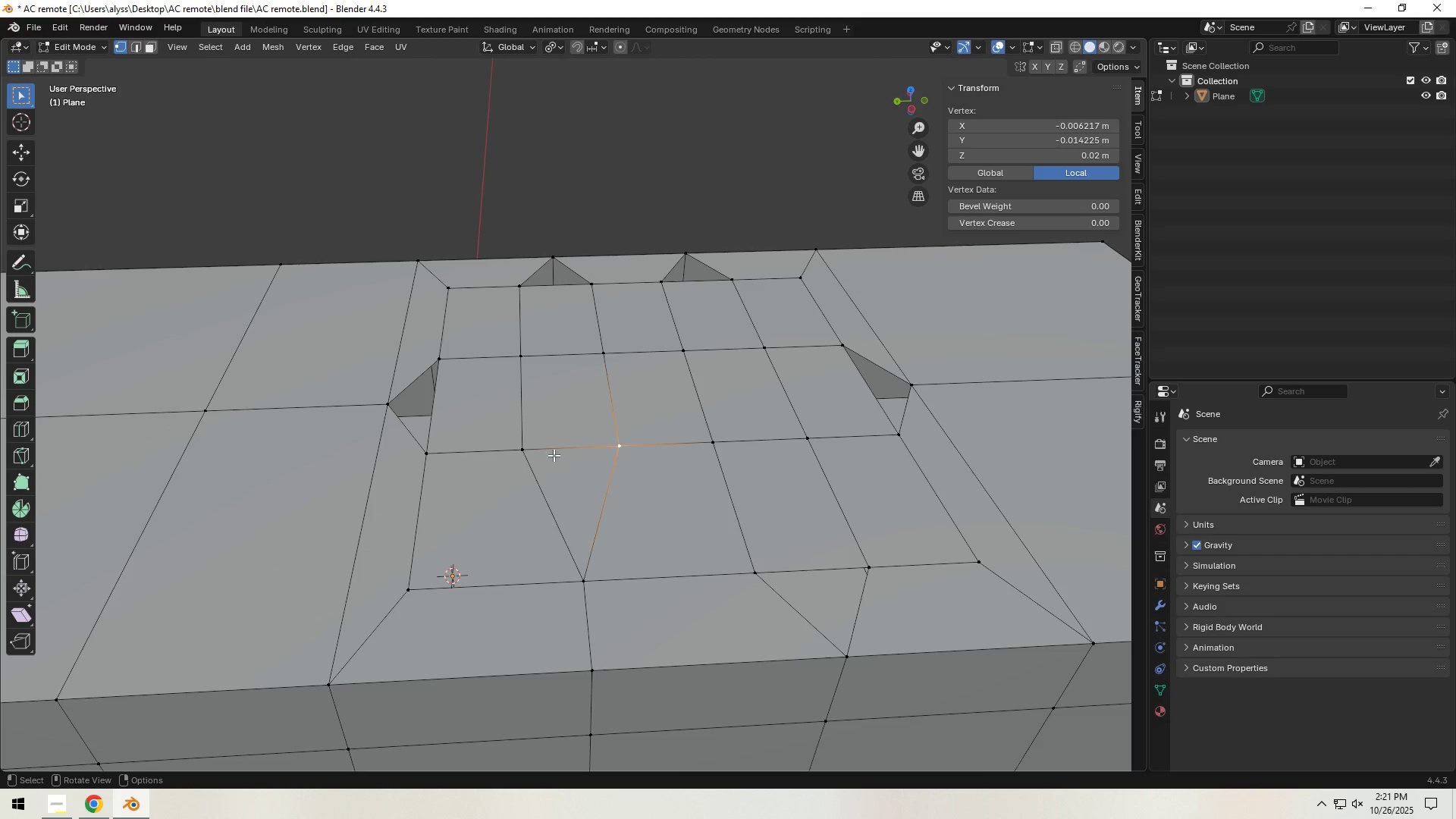 
key(Shift+ShiftLeft)
 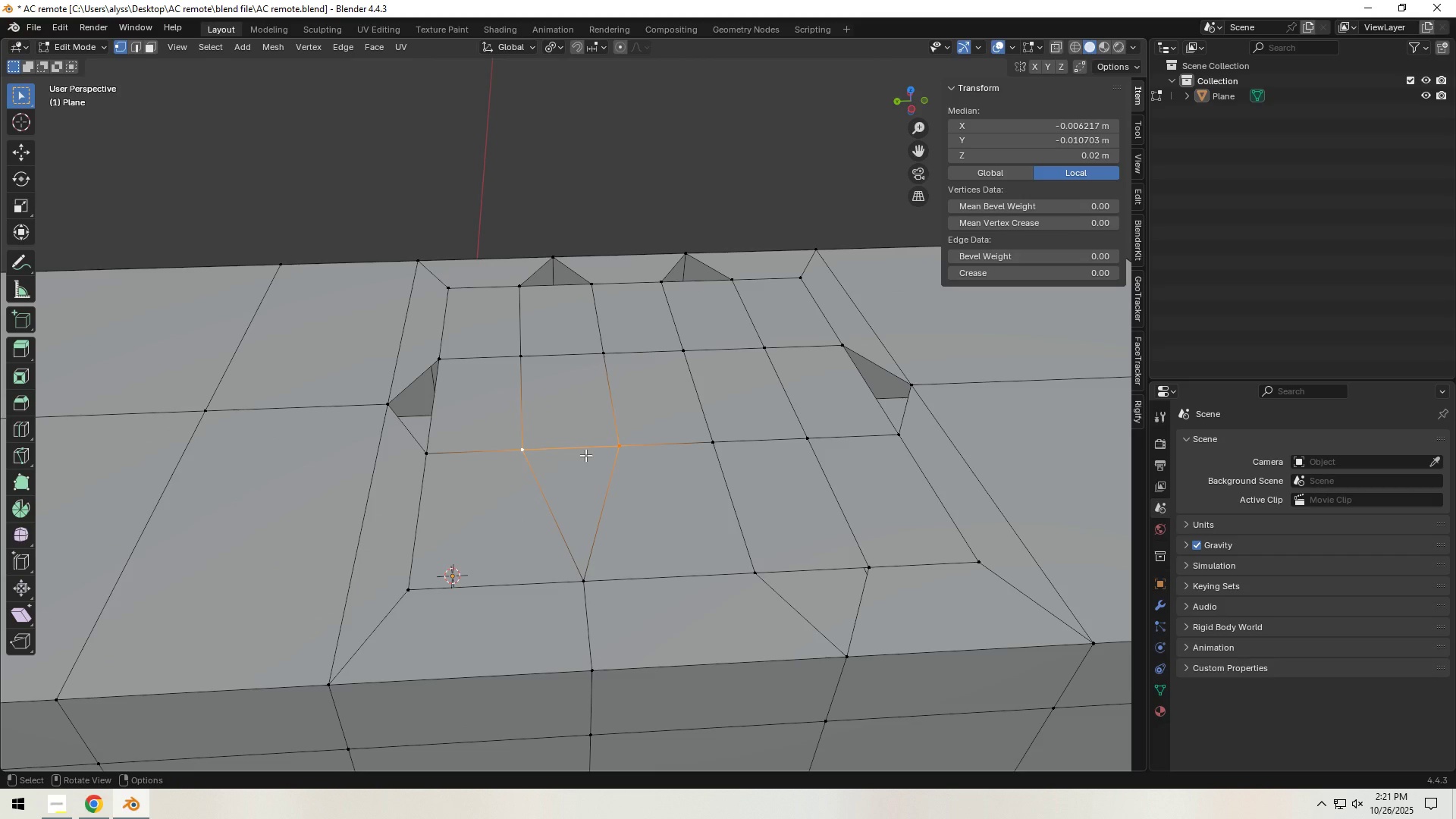 
key(M)
 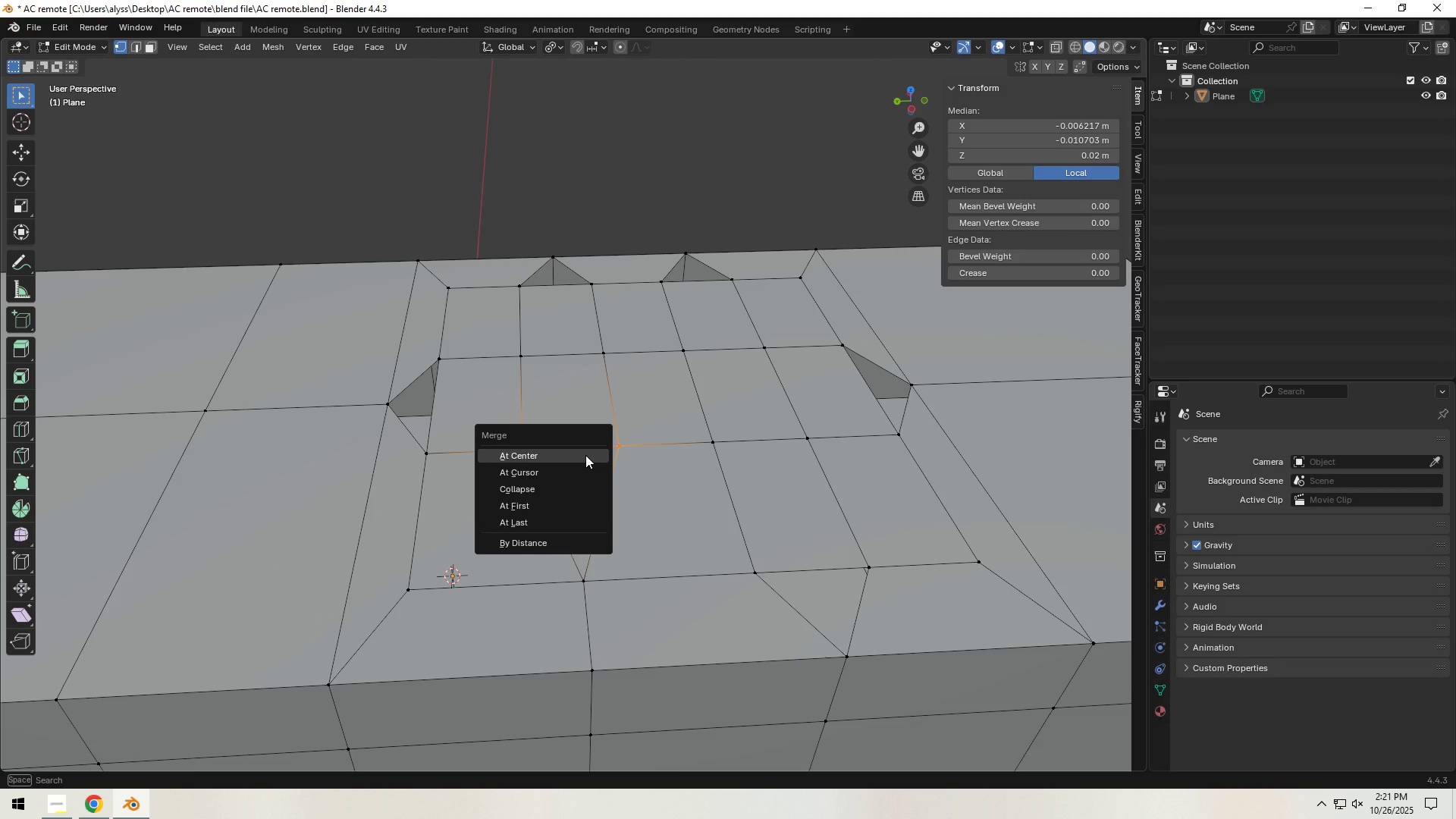 
left_click([585, 455])
 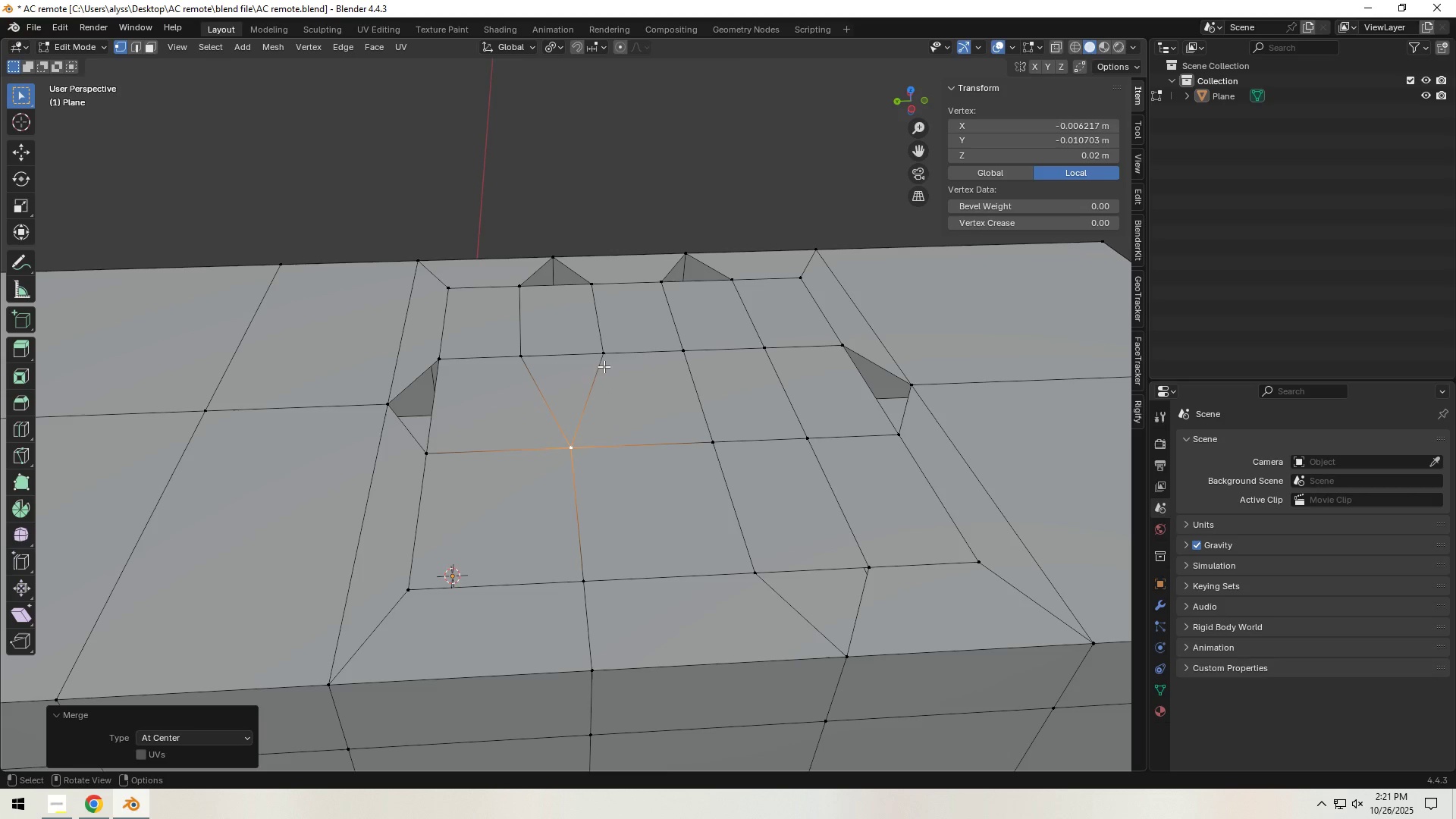 
left_click([604, 350])
 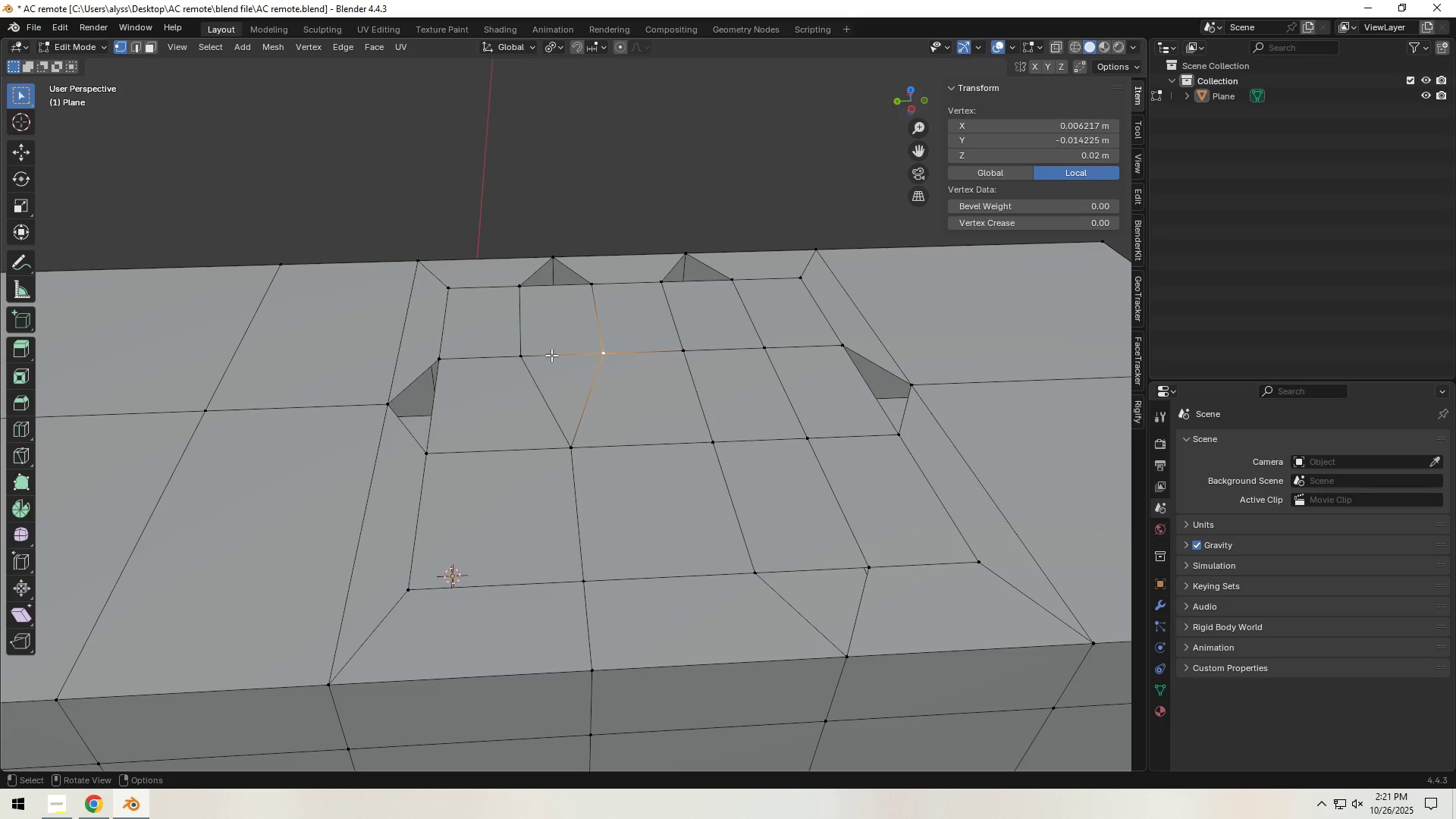 
hold_key(key=ShiftLeft, duration=0.33)
 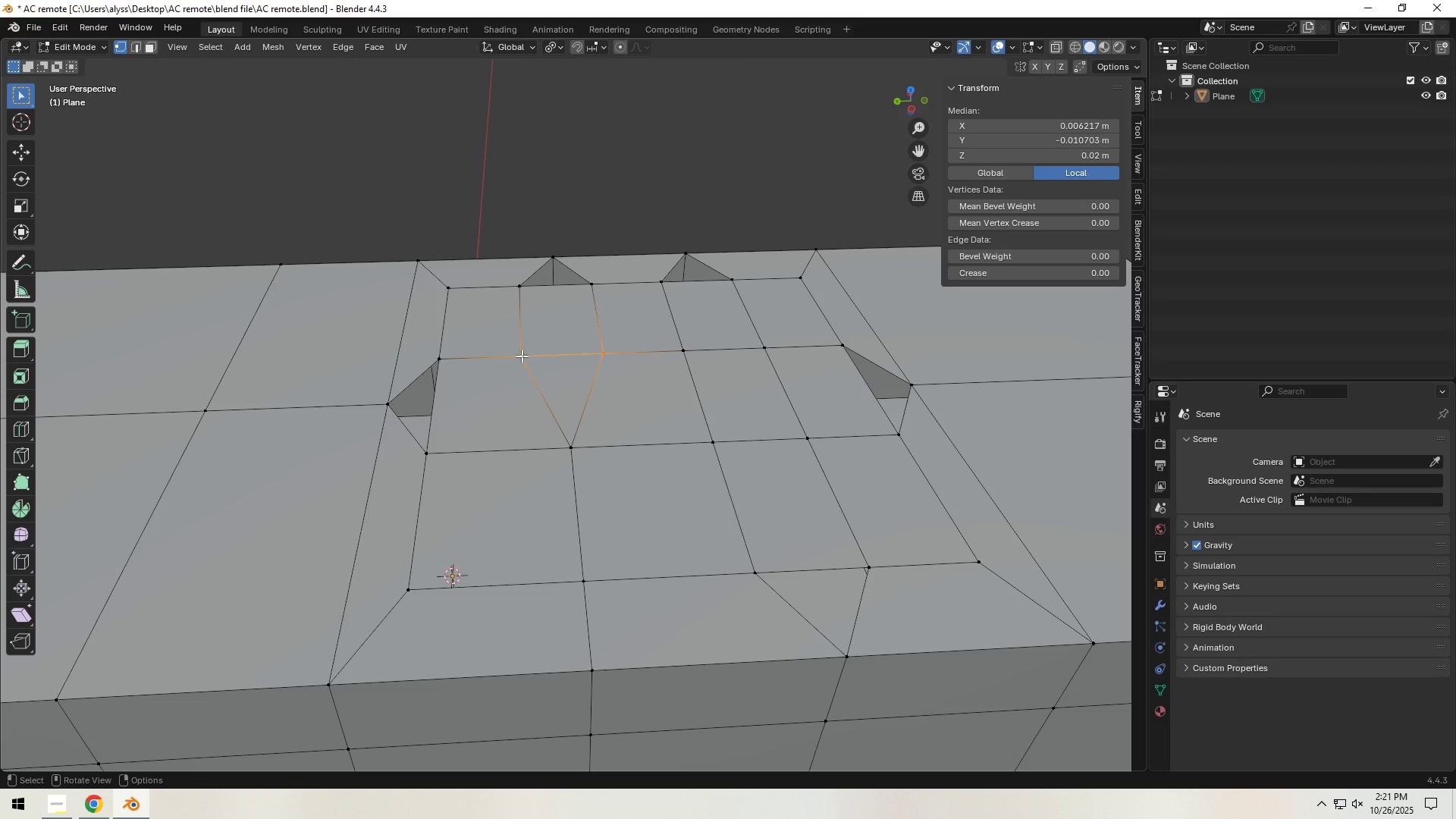 
key(M)
 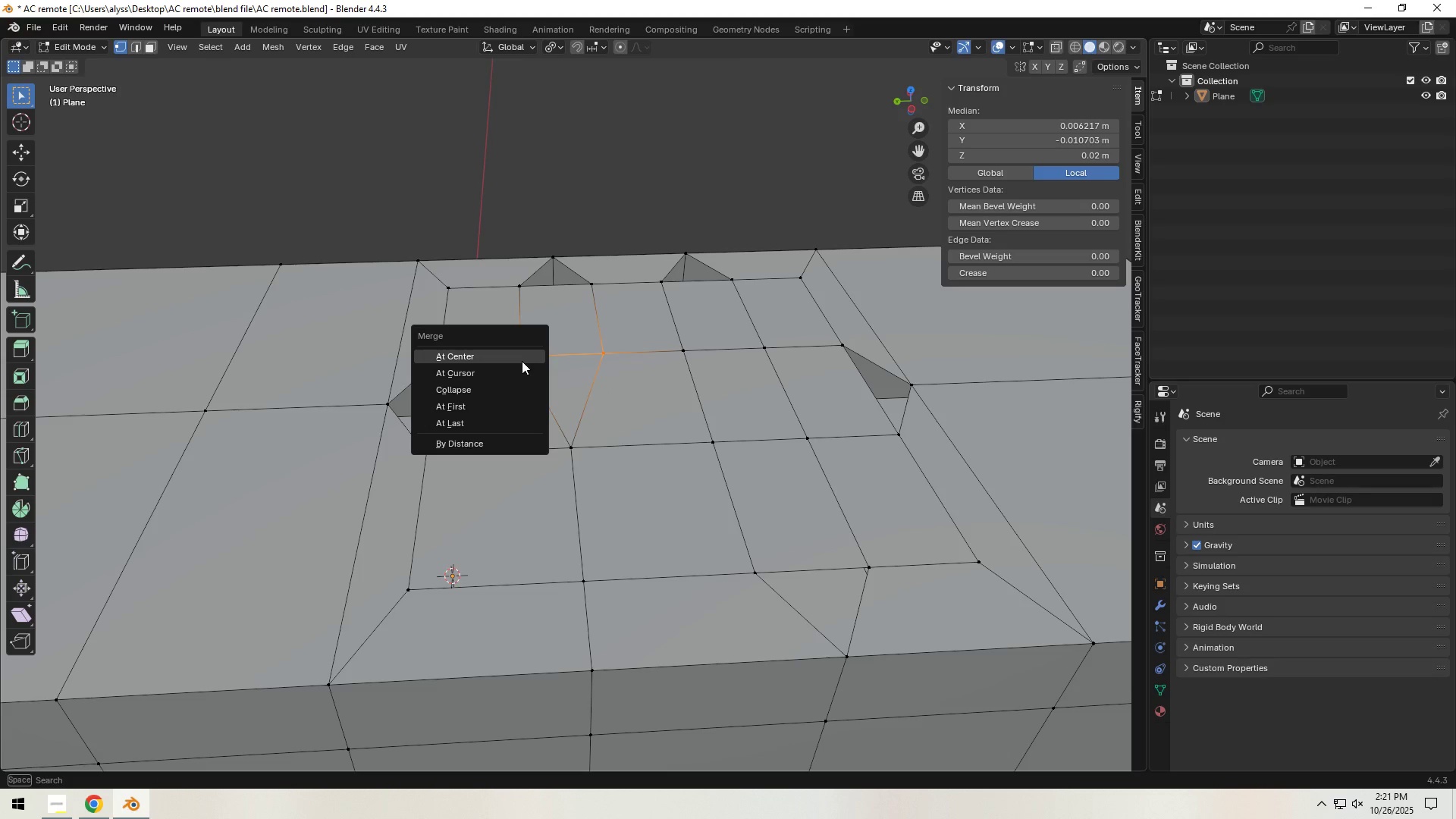 
left_click([522, 361])
 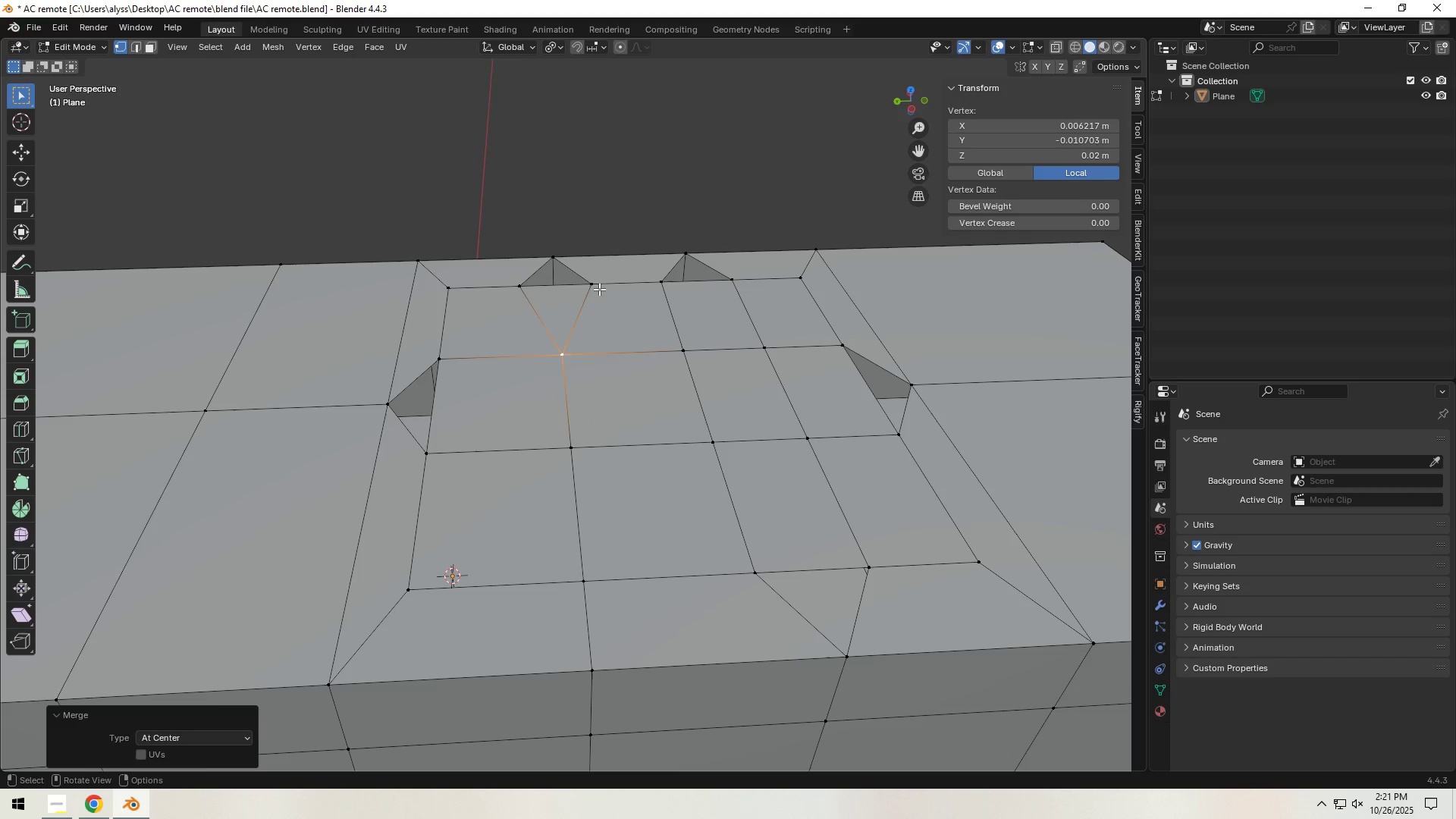 
left_click([598, 289])
 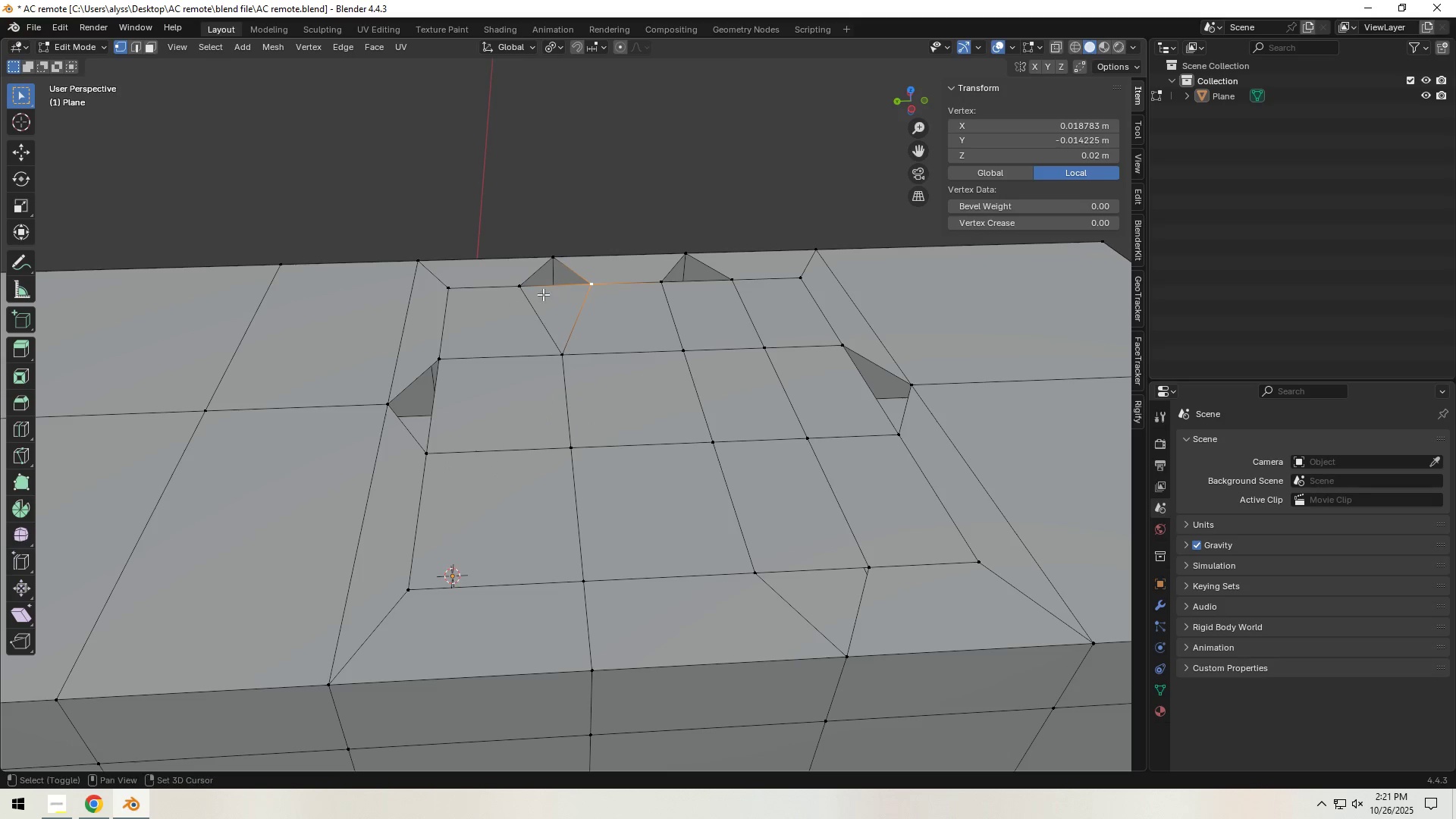 
hold_key(key=ShiftLeft, duration=0.42)
double_click([516, 293])
 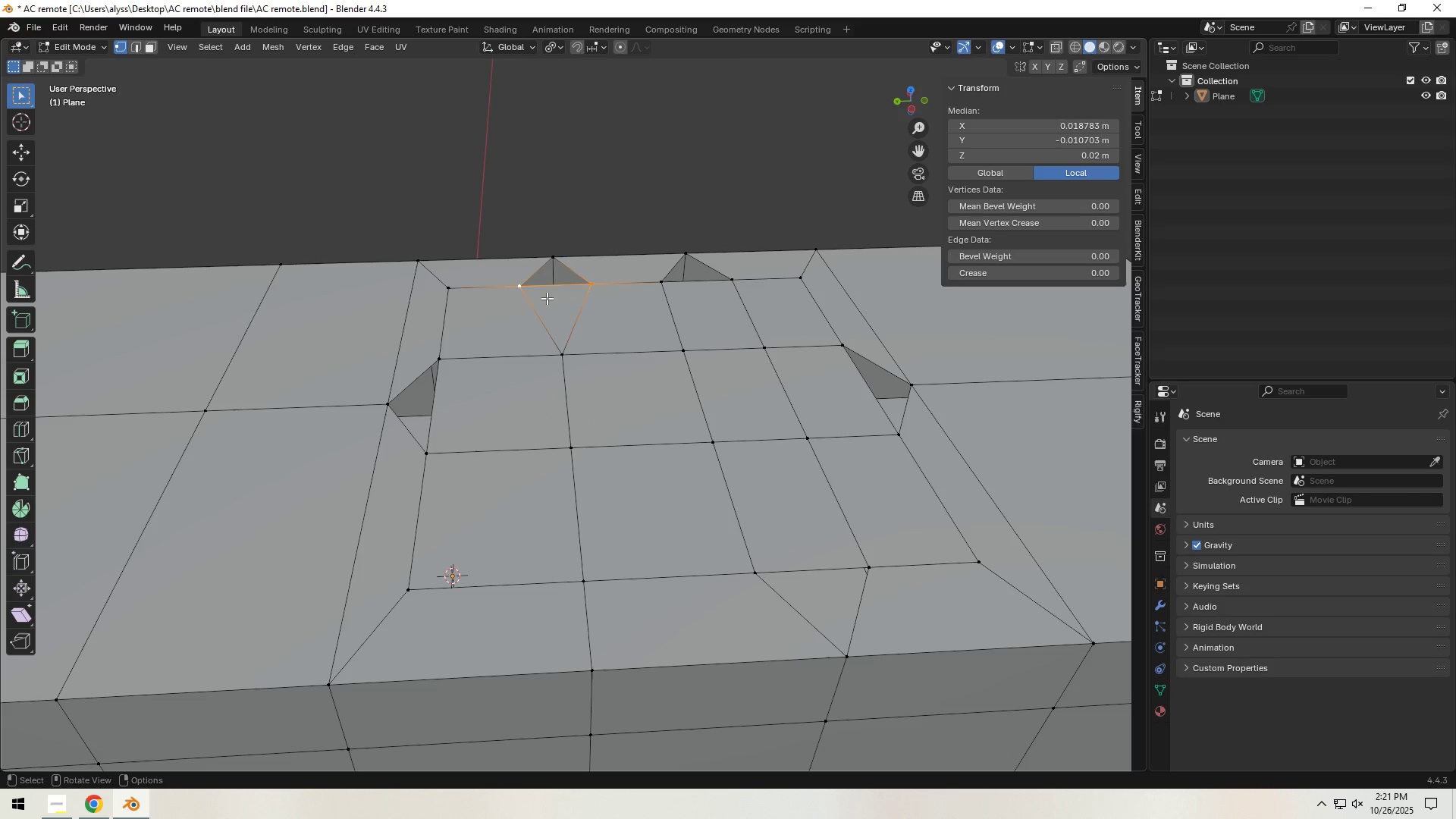 
key(M)
 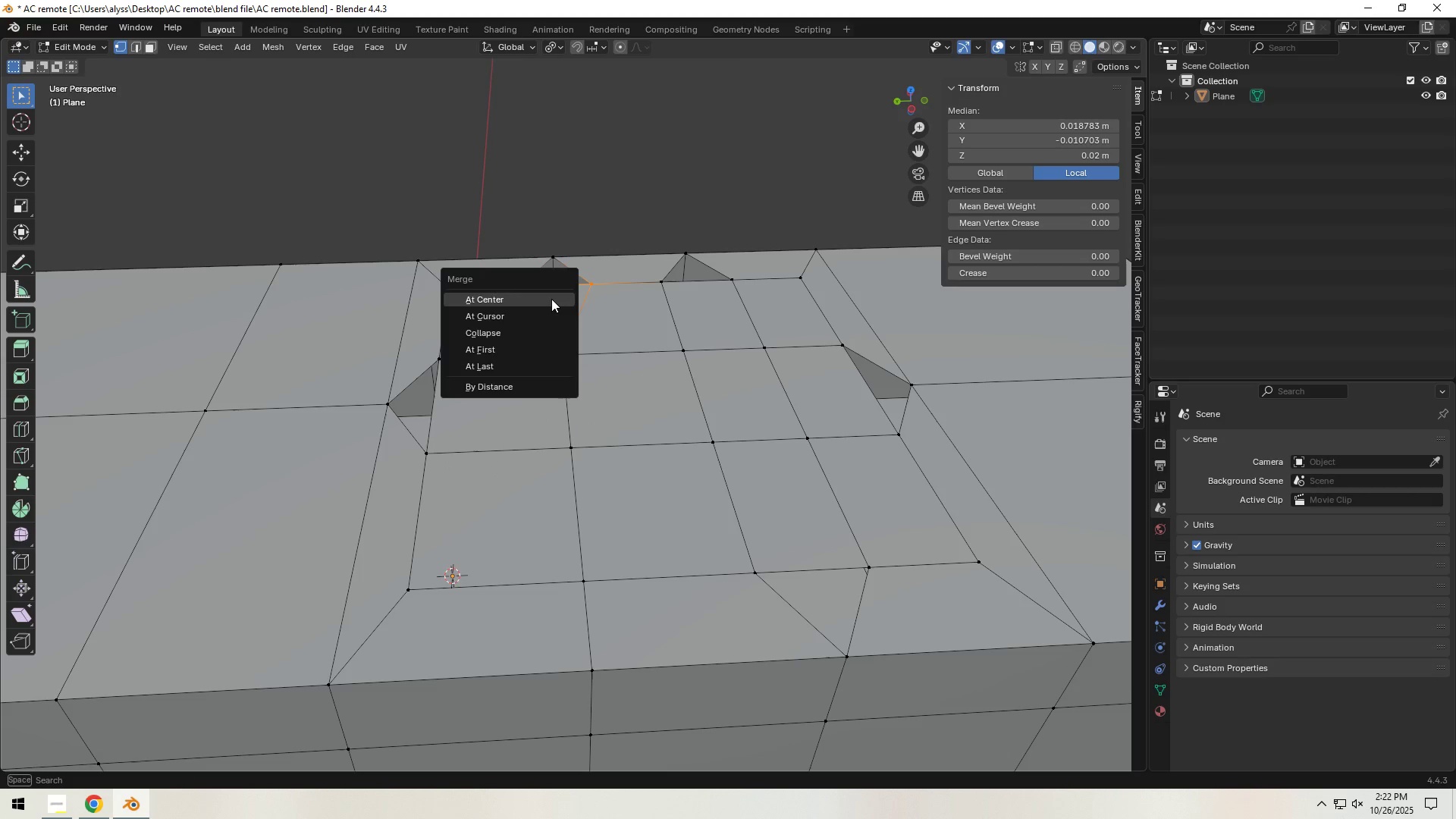 
left_click([551, 299])
 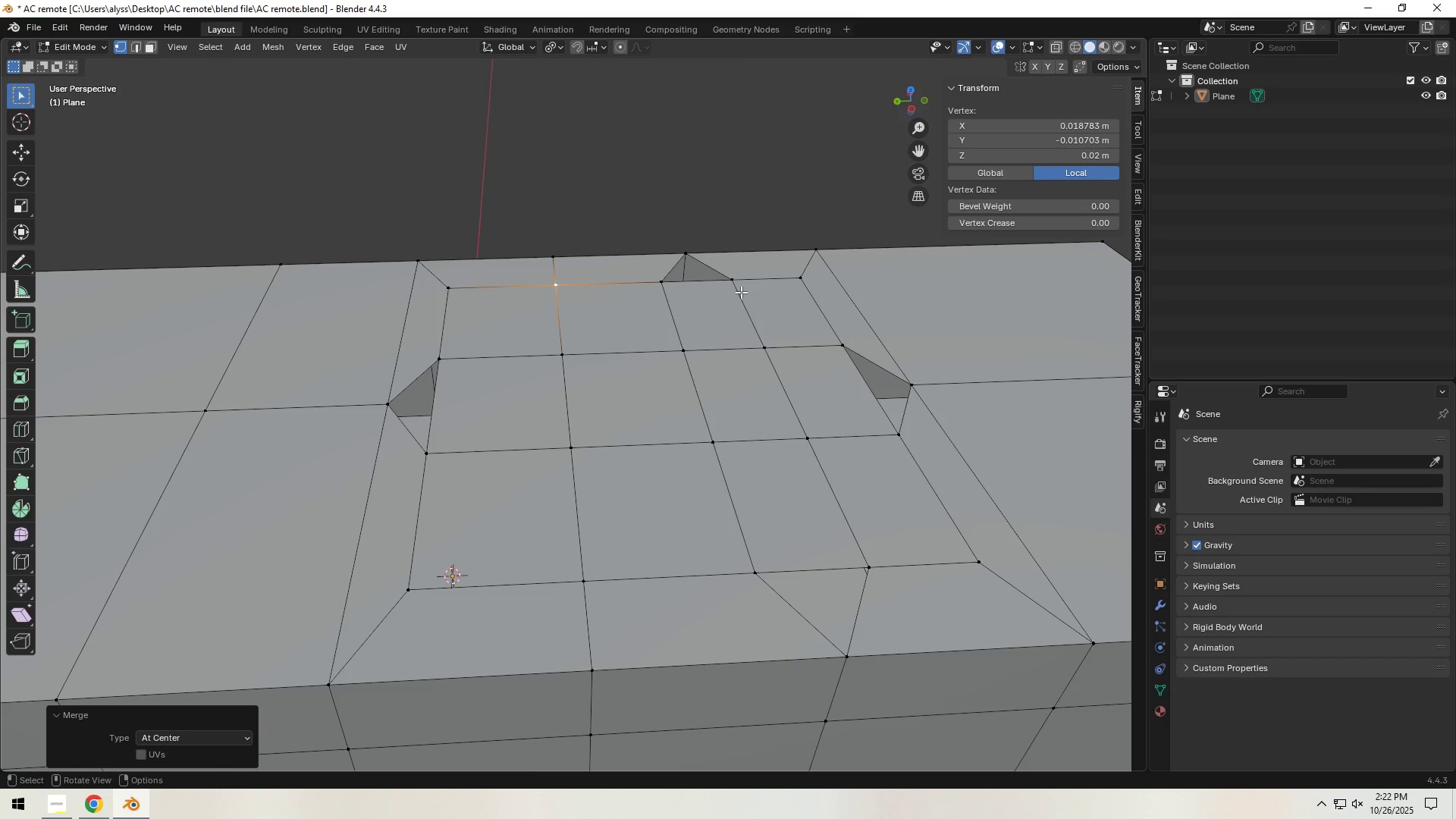 
left_click([737, 287])
 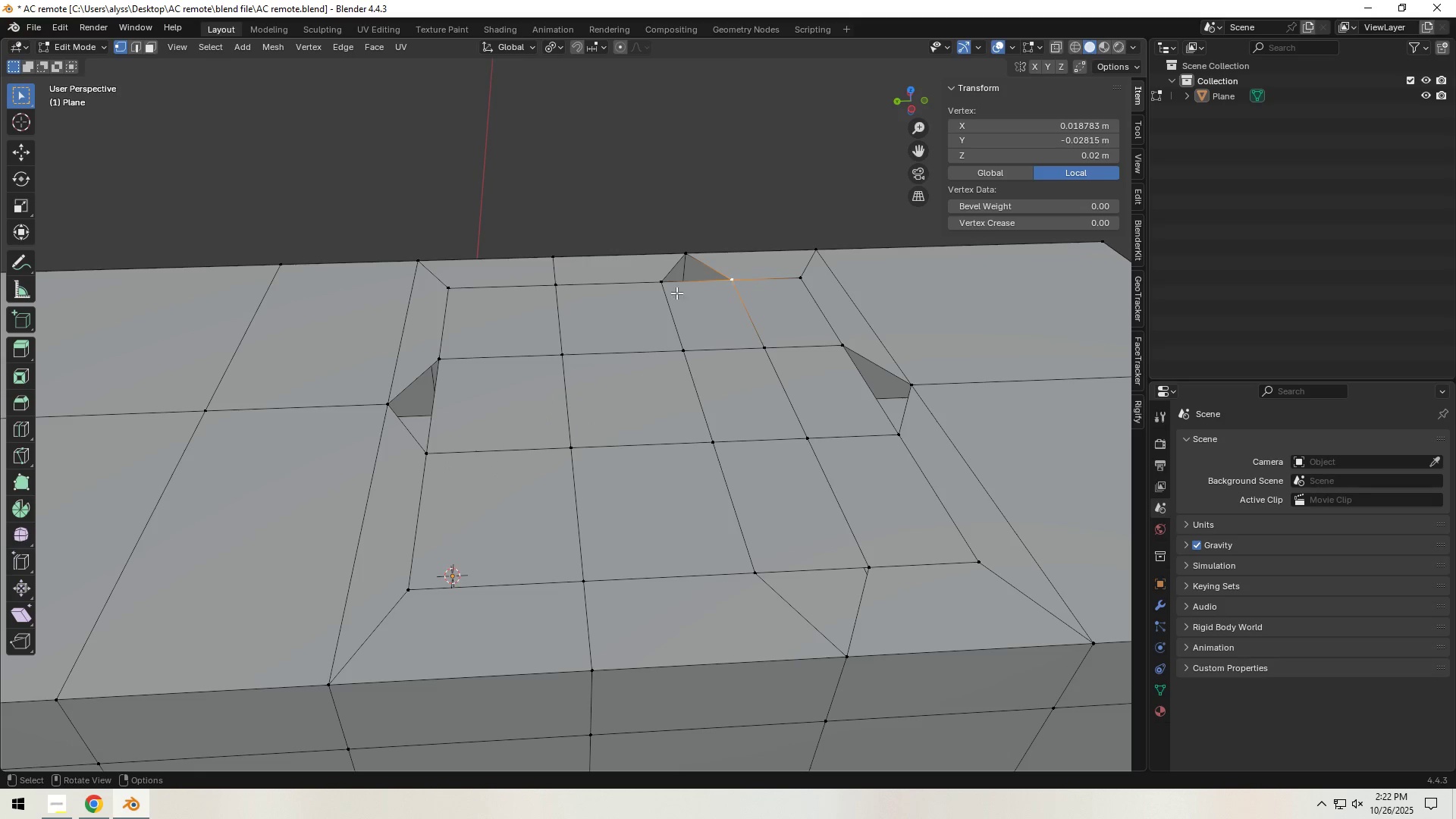 
hold_key(key=ShiftLeft, duration=0.36)
double_click([662, 292])
 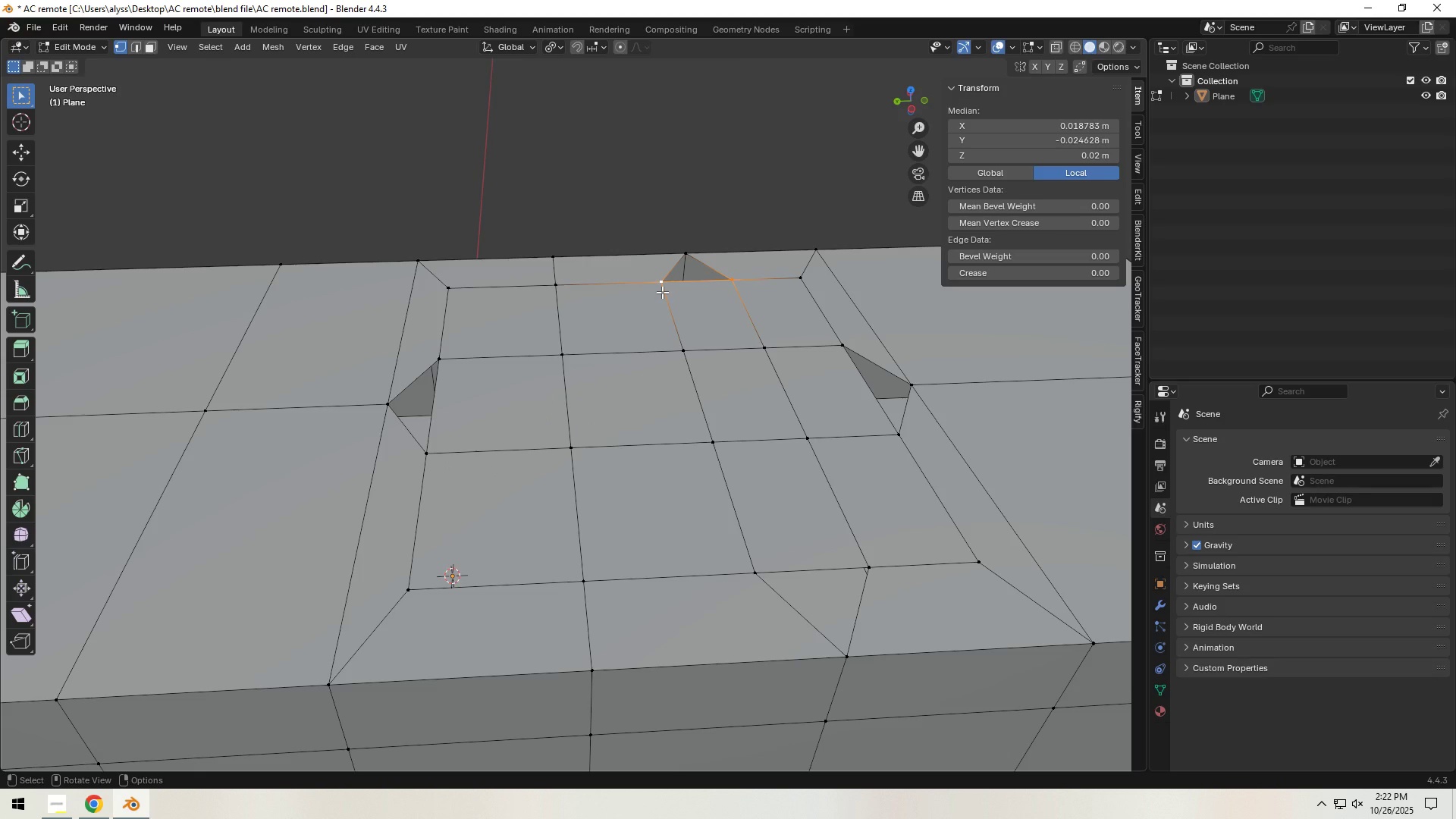 
key(M)
 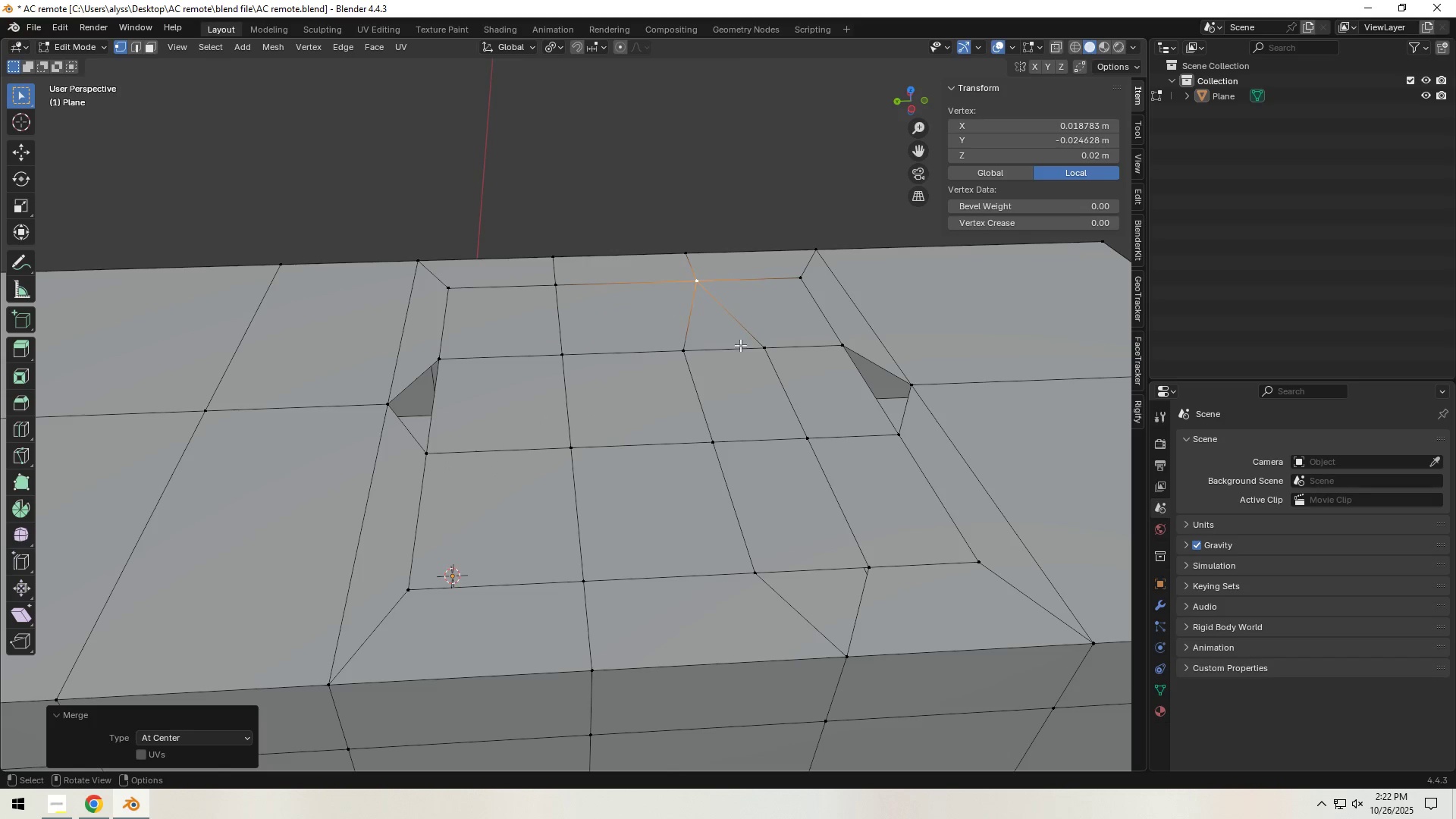 
double_click([768, 352])
 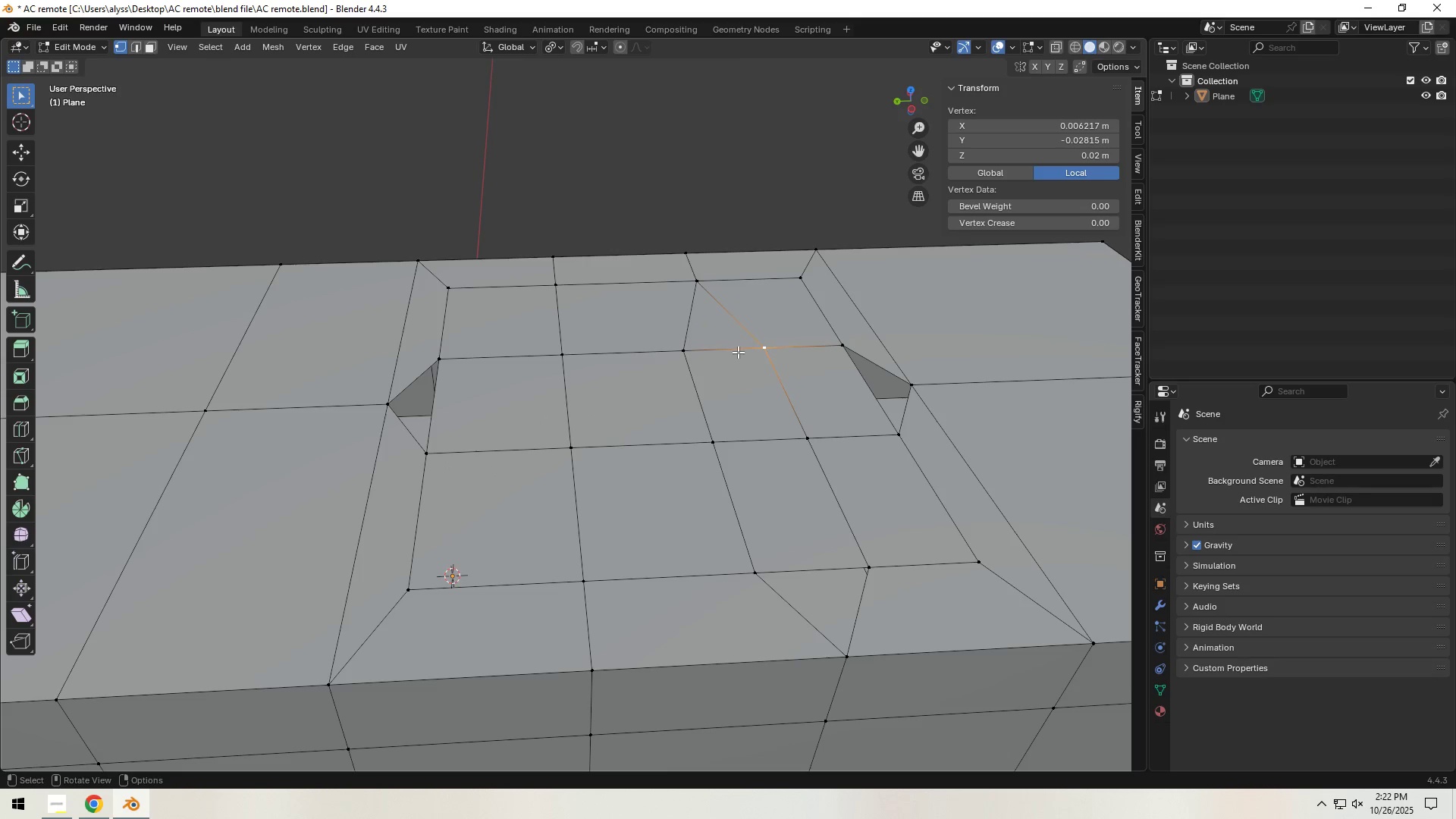 
hold_key(key=ShiftLeft, duration=0.31)
triple_click([680, 352])
 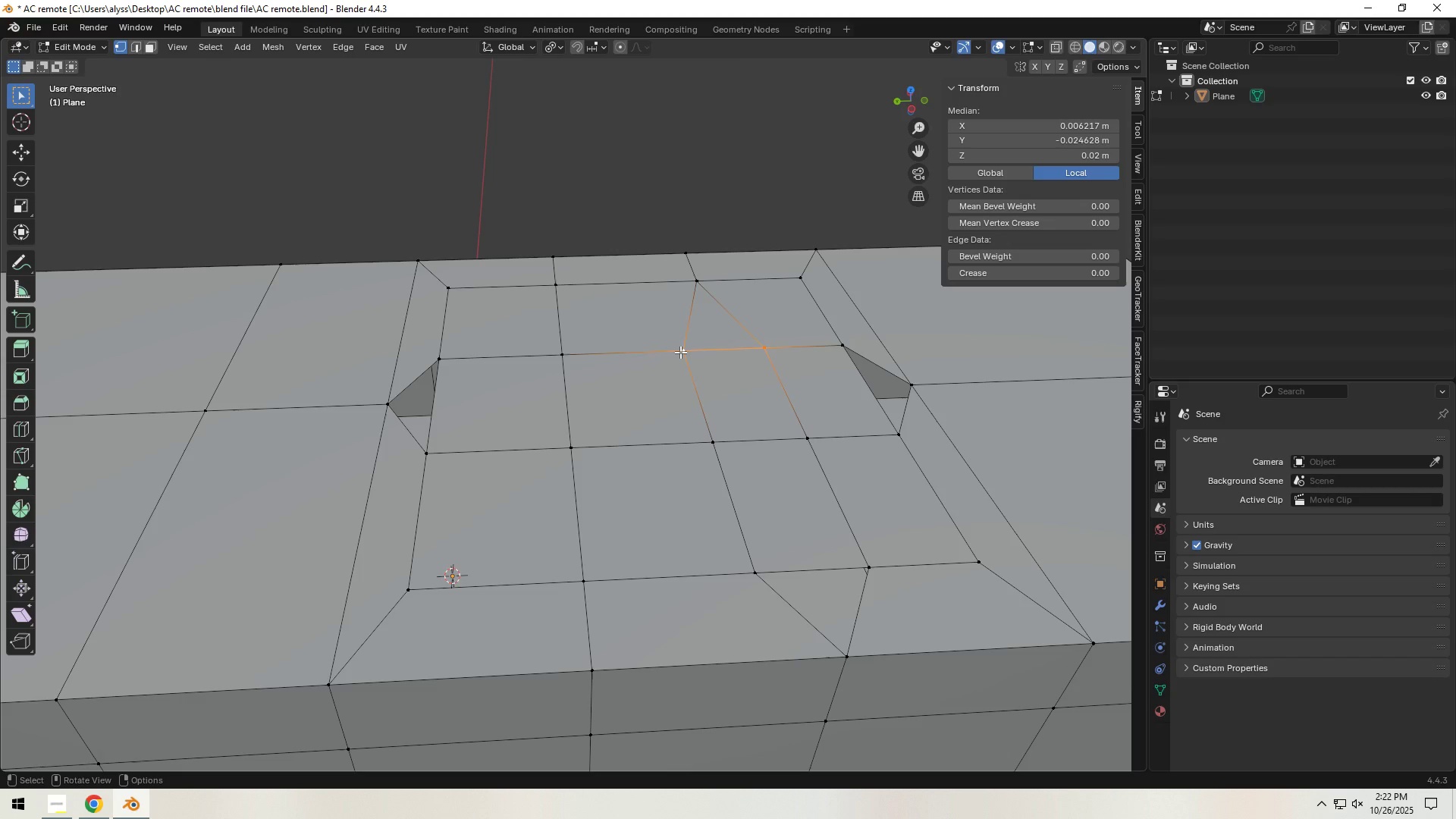 
key(M)
 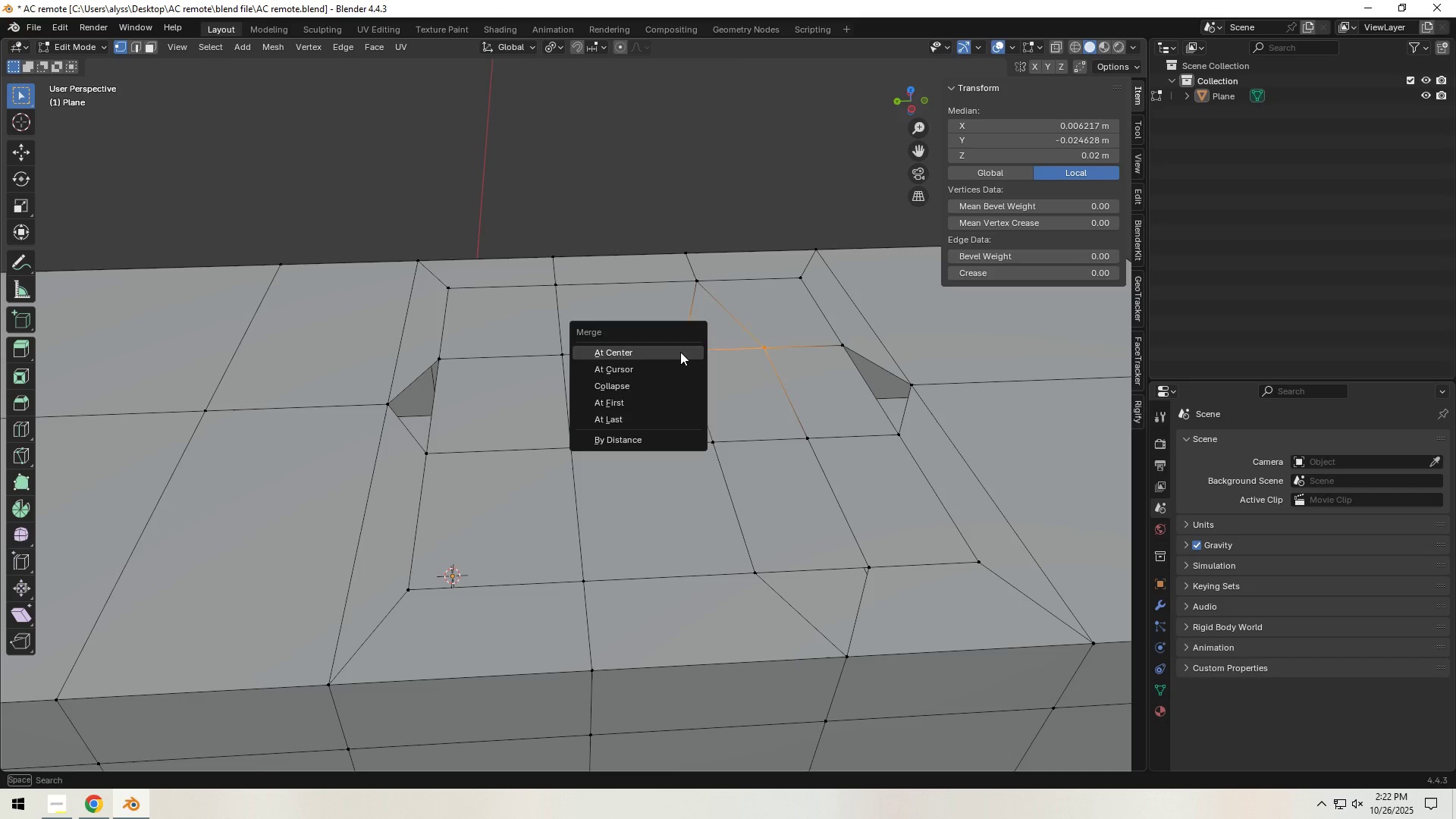 
left_click([680, 352])
 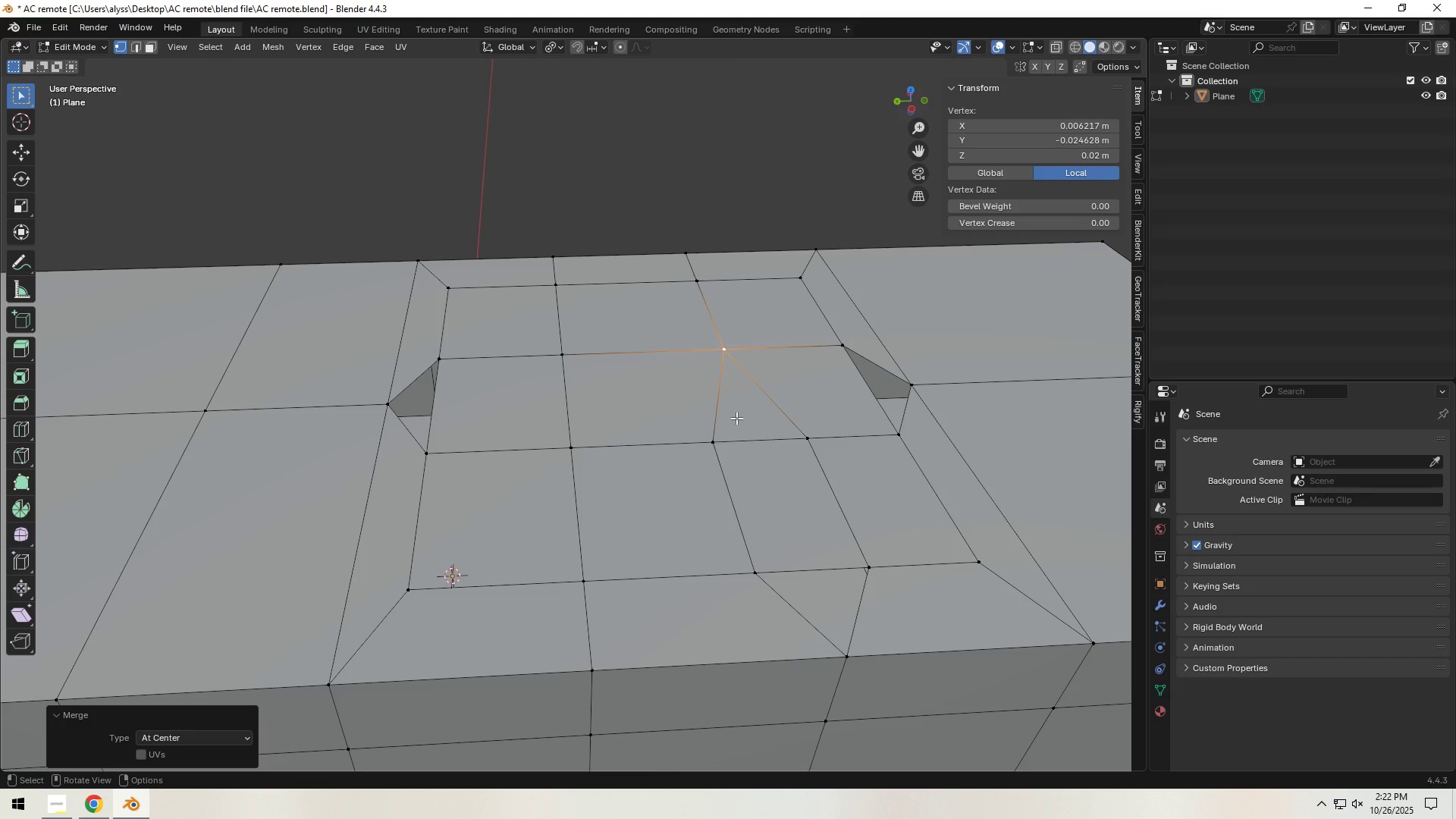 
hold_key(key=ShiftLeft, duration=0.59)
 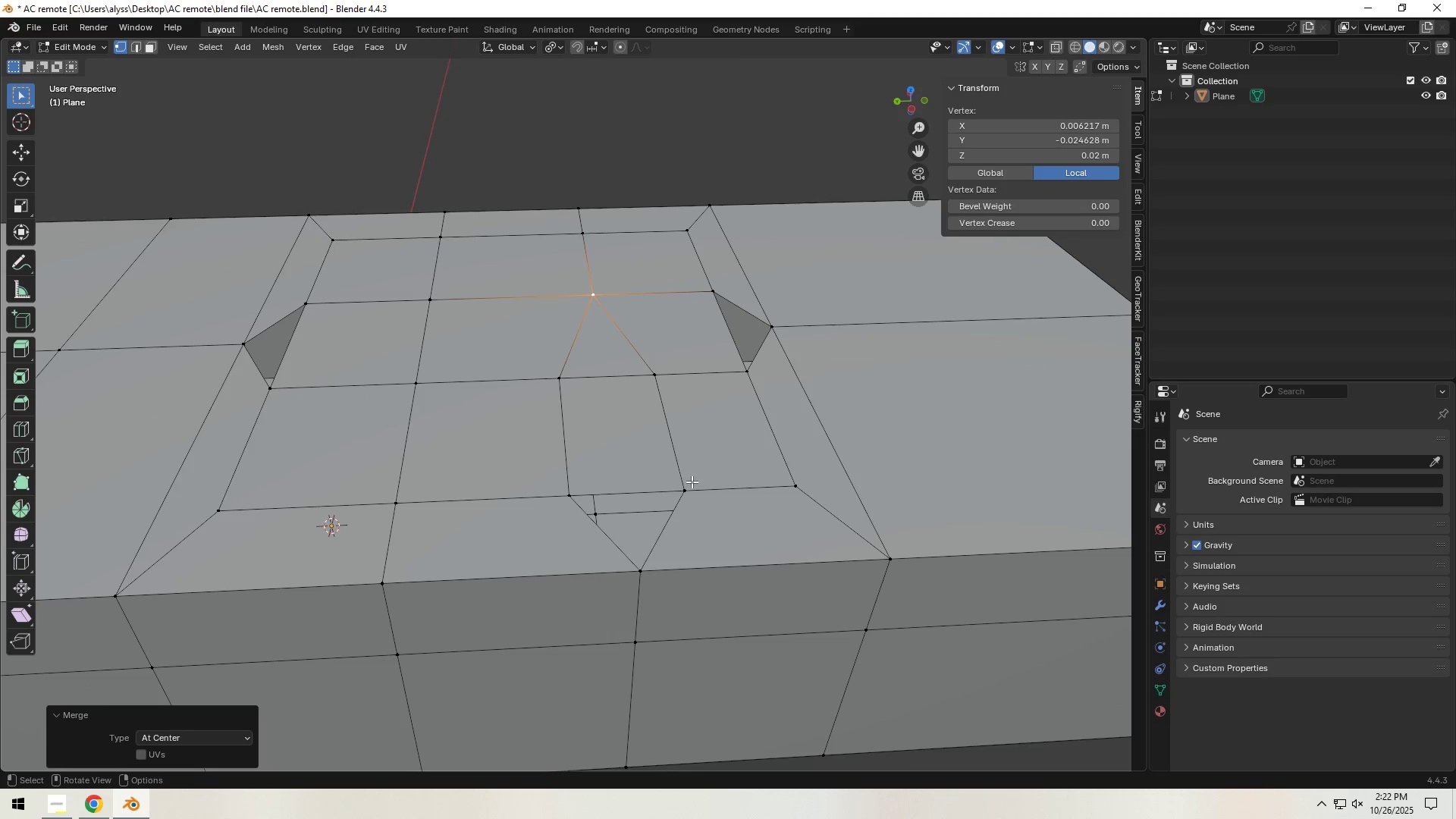 
left_click([691, 484])
 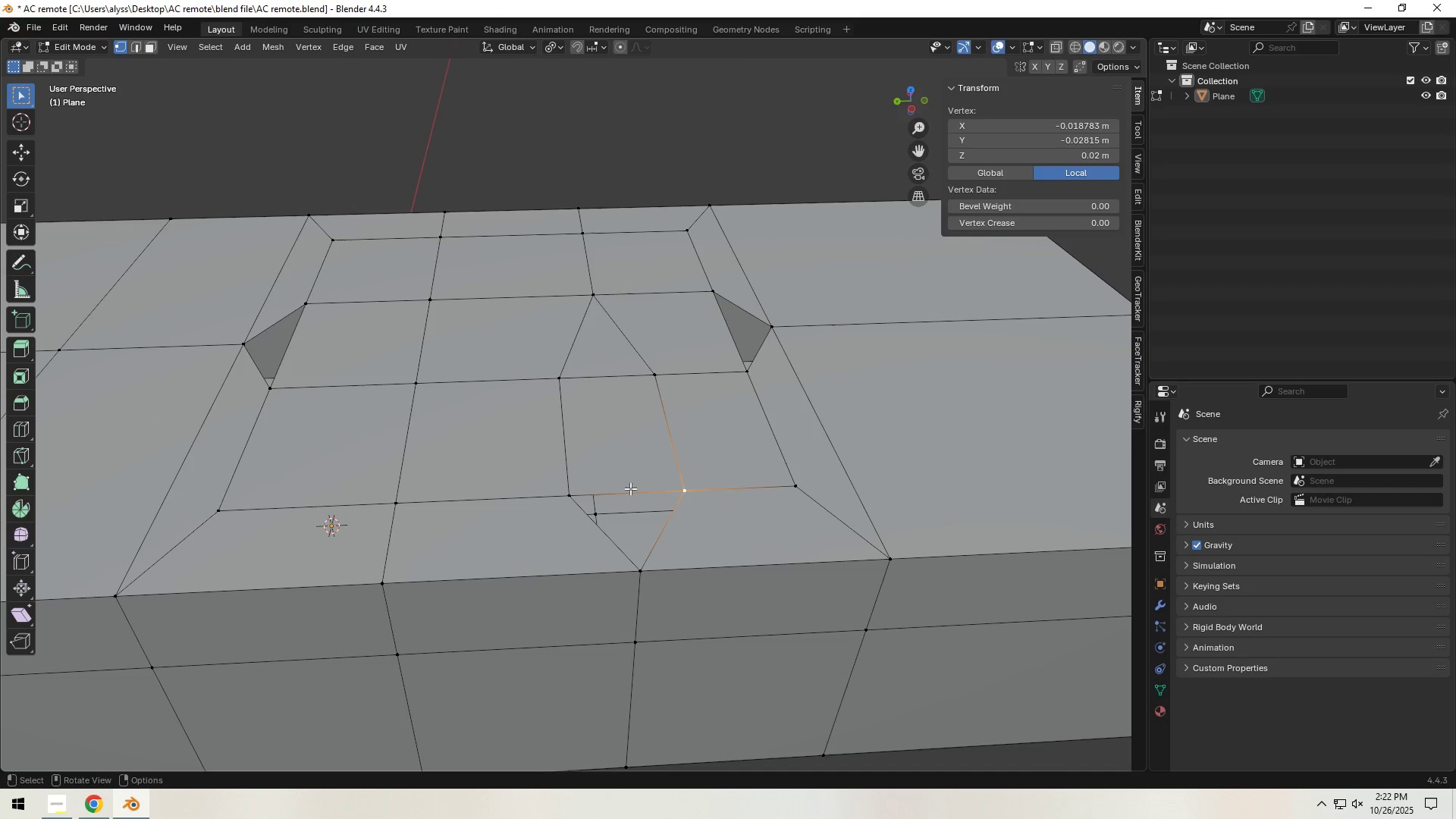 
hold_key(key=ShiftLeft, duration=0.61)
left_click([573, 488])
 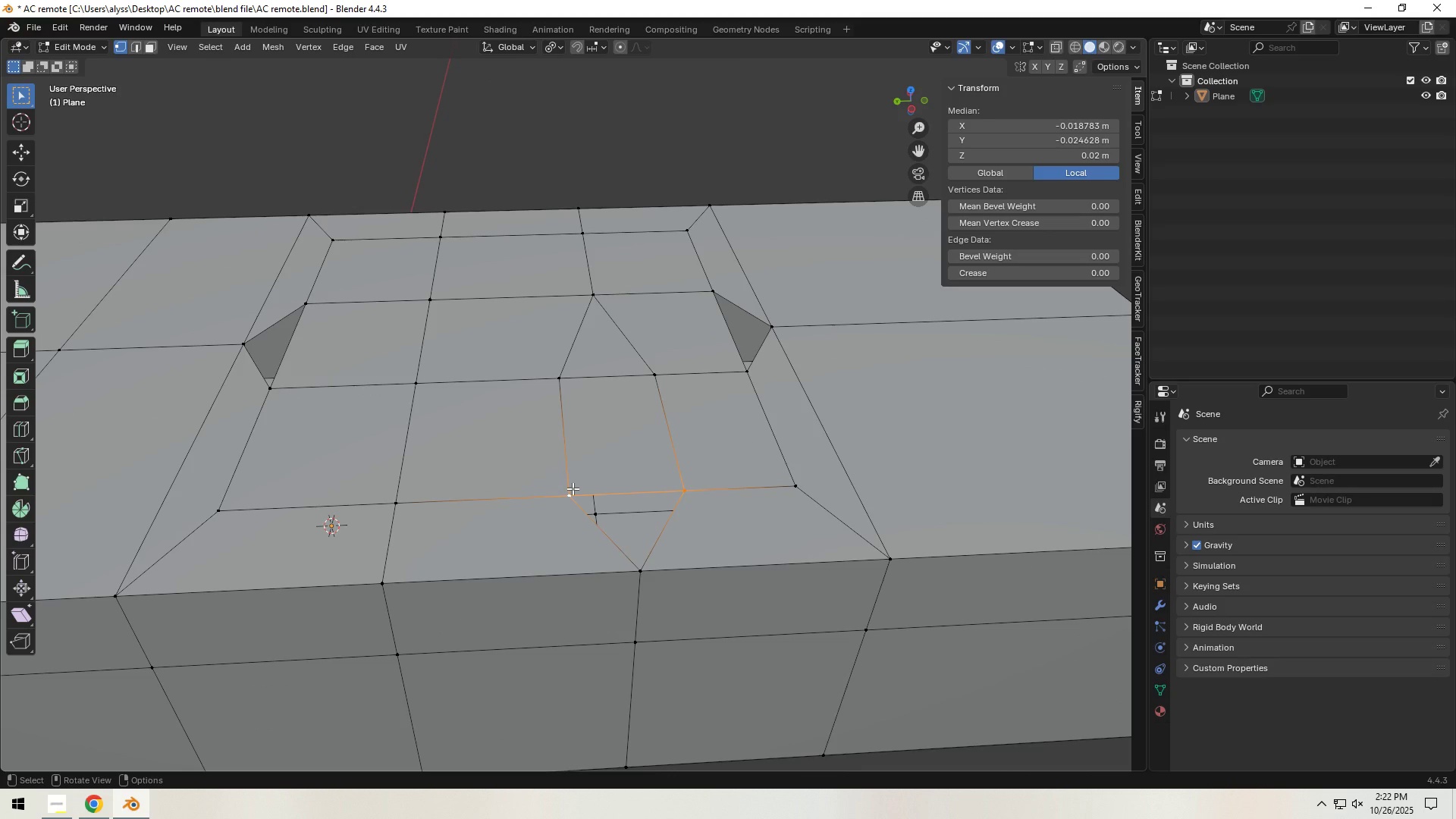 
type(nm)
 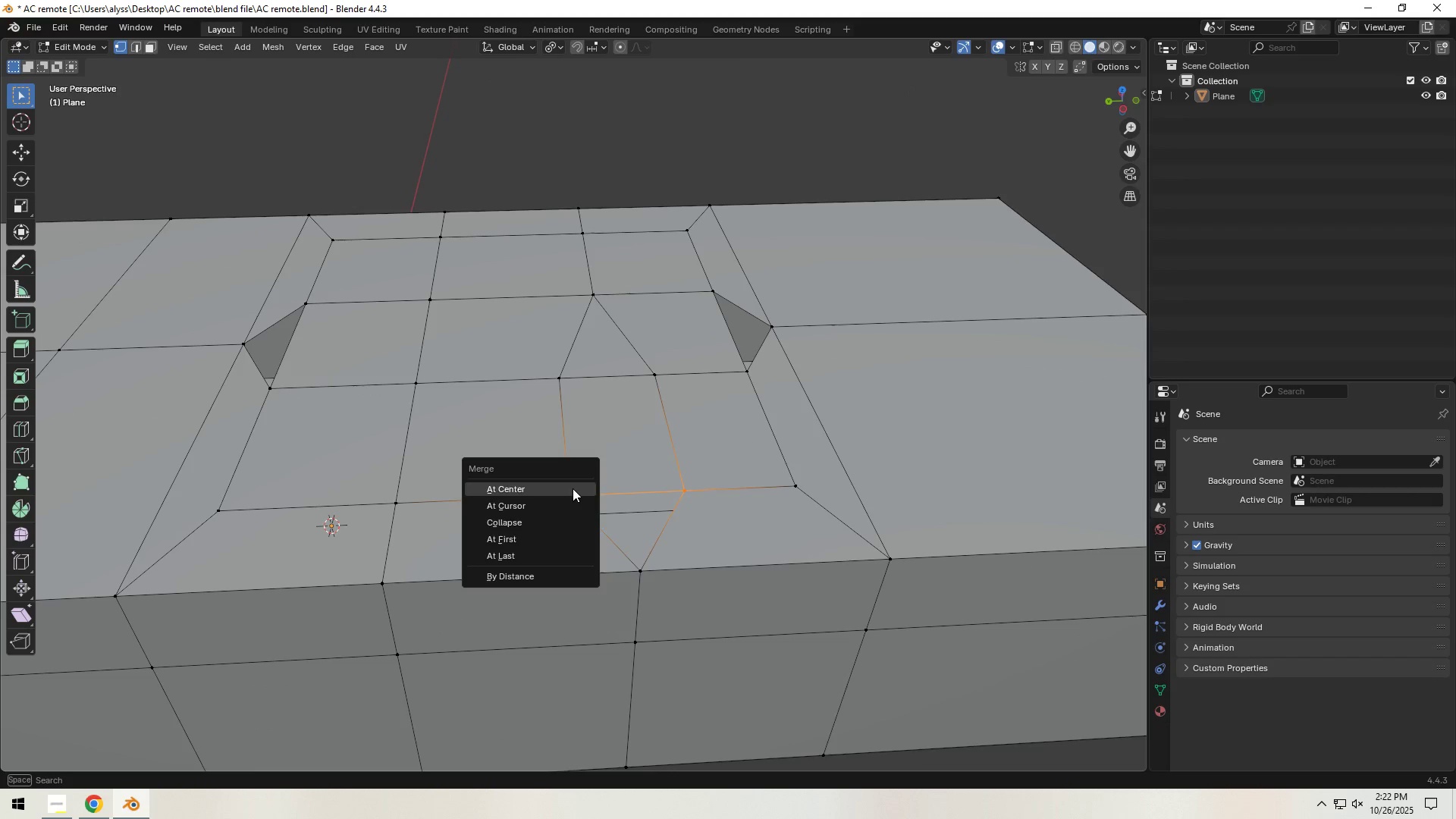 
left_click([573, 488])
 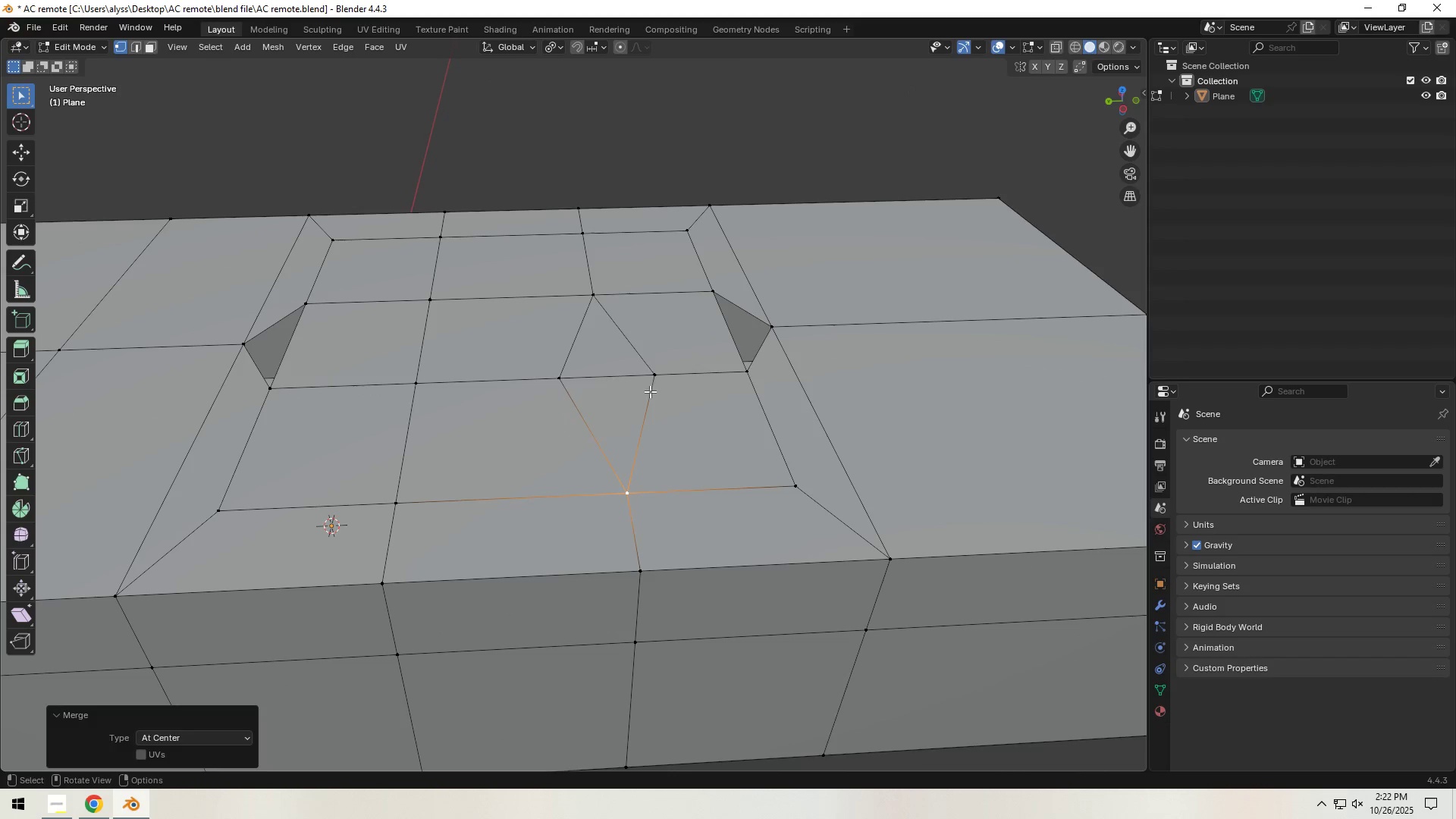 
left_click([651, 384])
 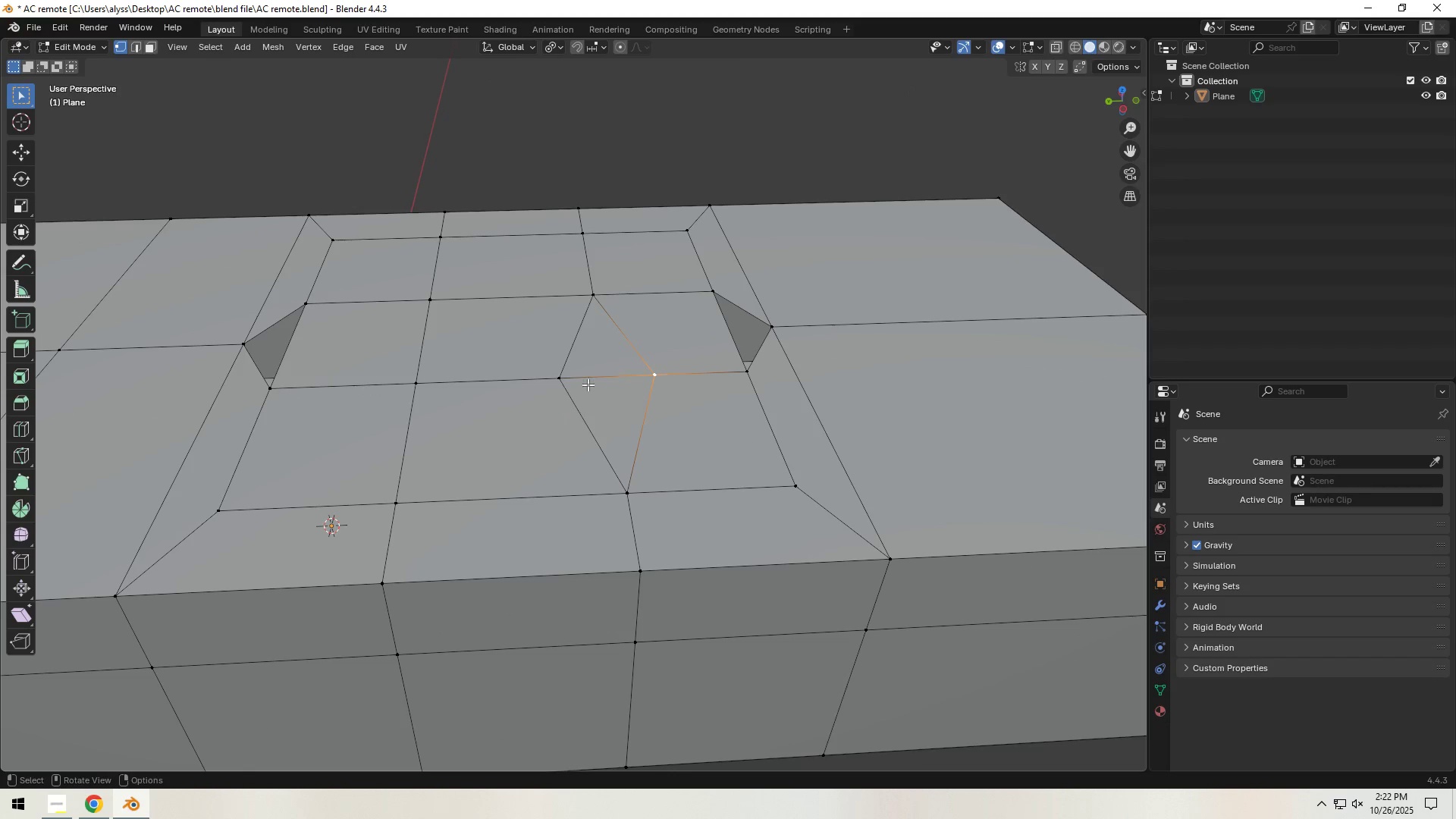 
hold_key(key=ShiftLeft, duration=0.34)
 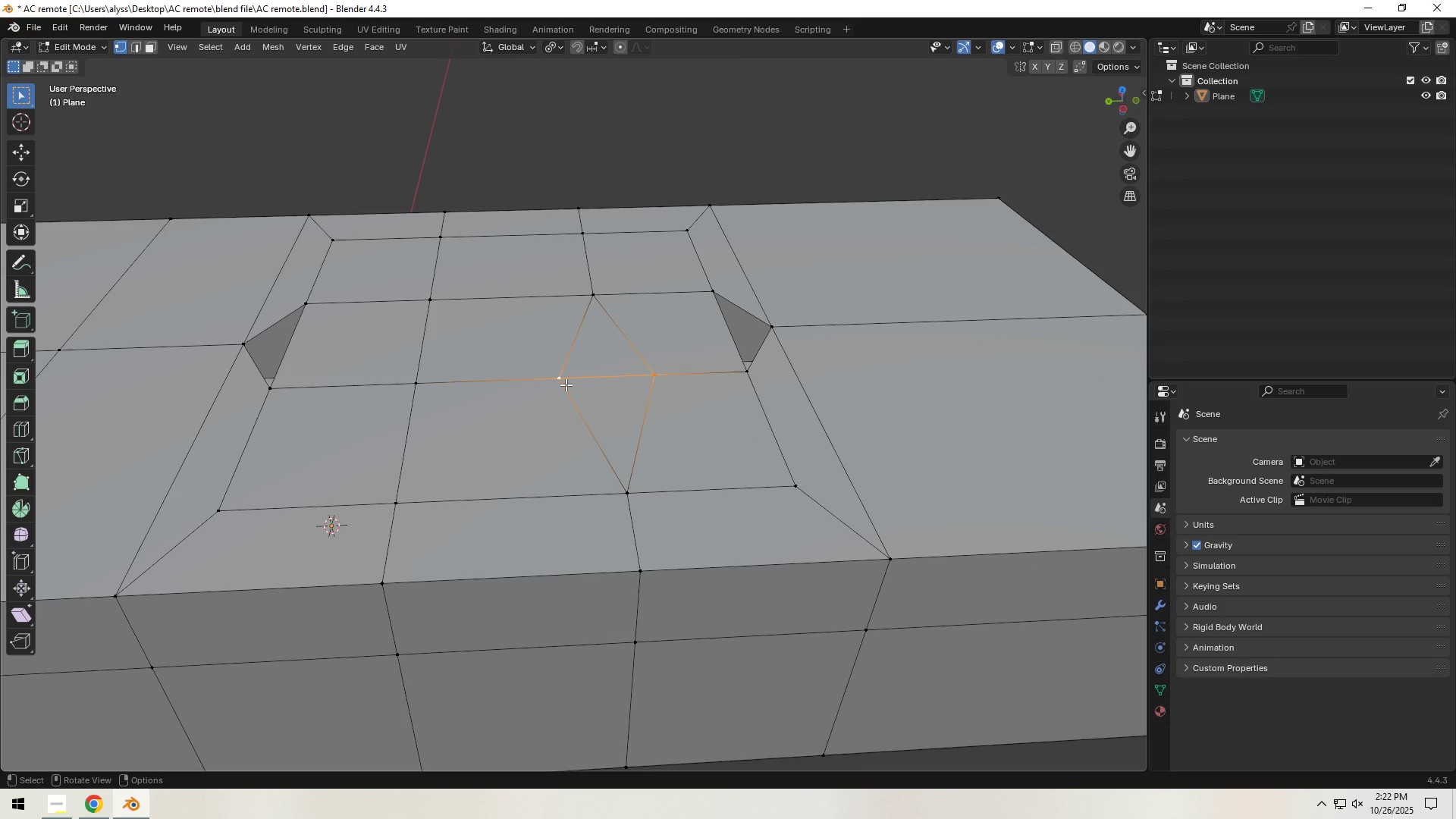 
key(M)
 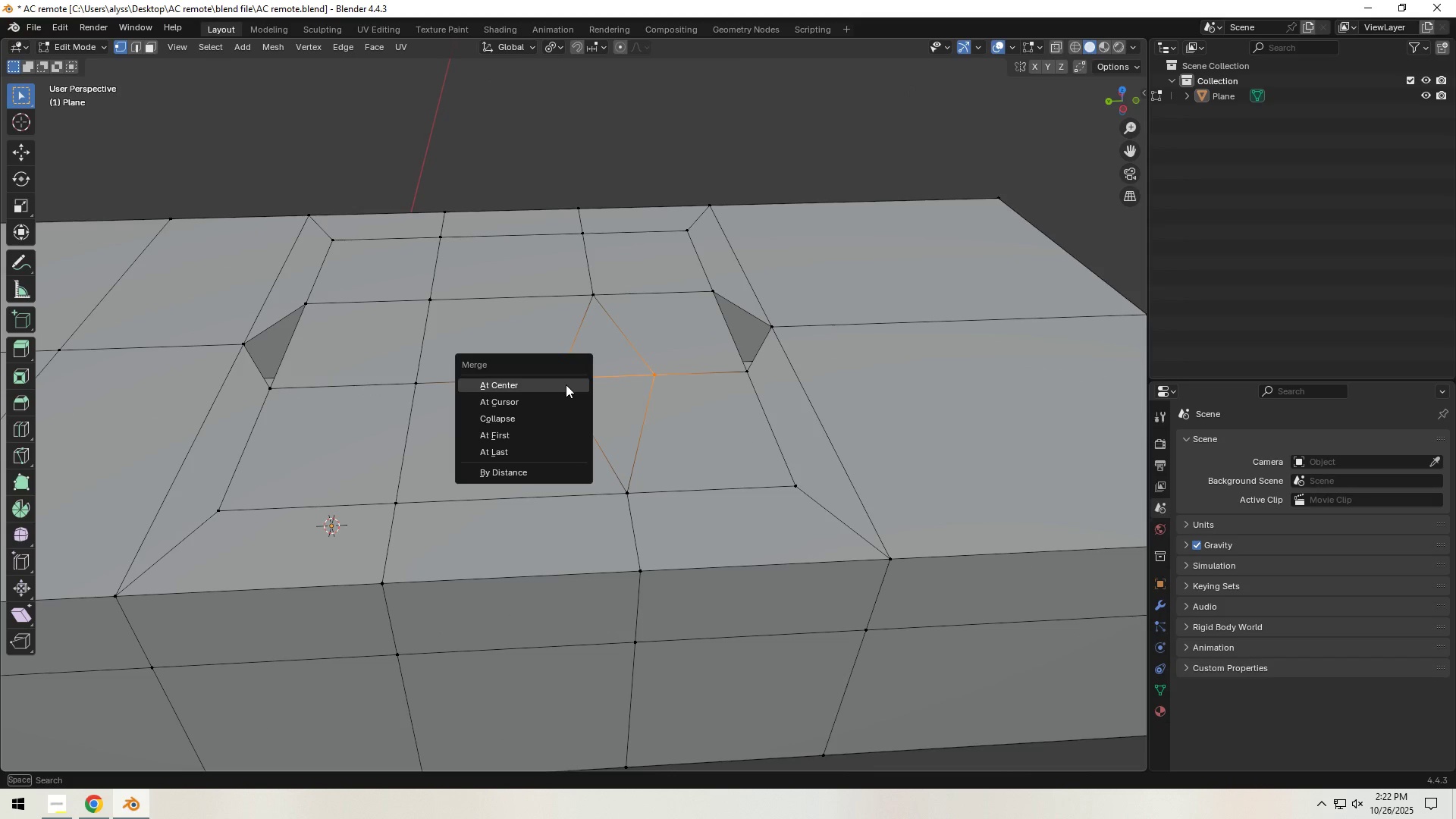 
left_click([566, 384])
 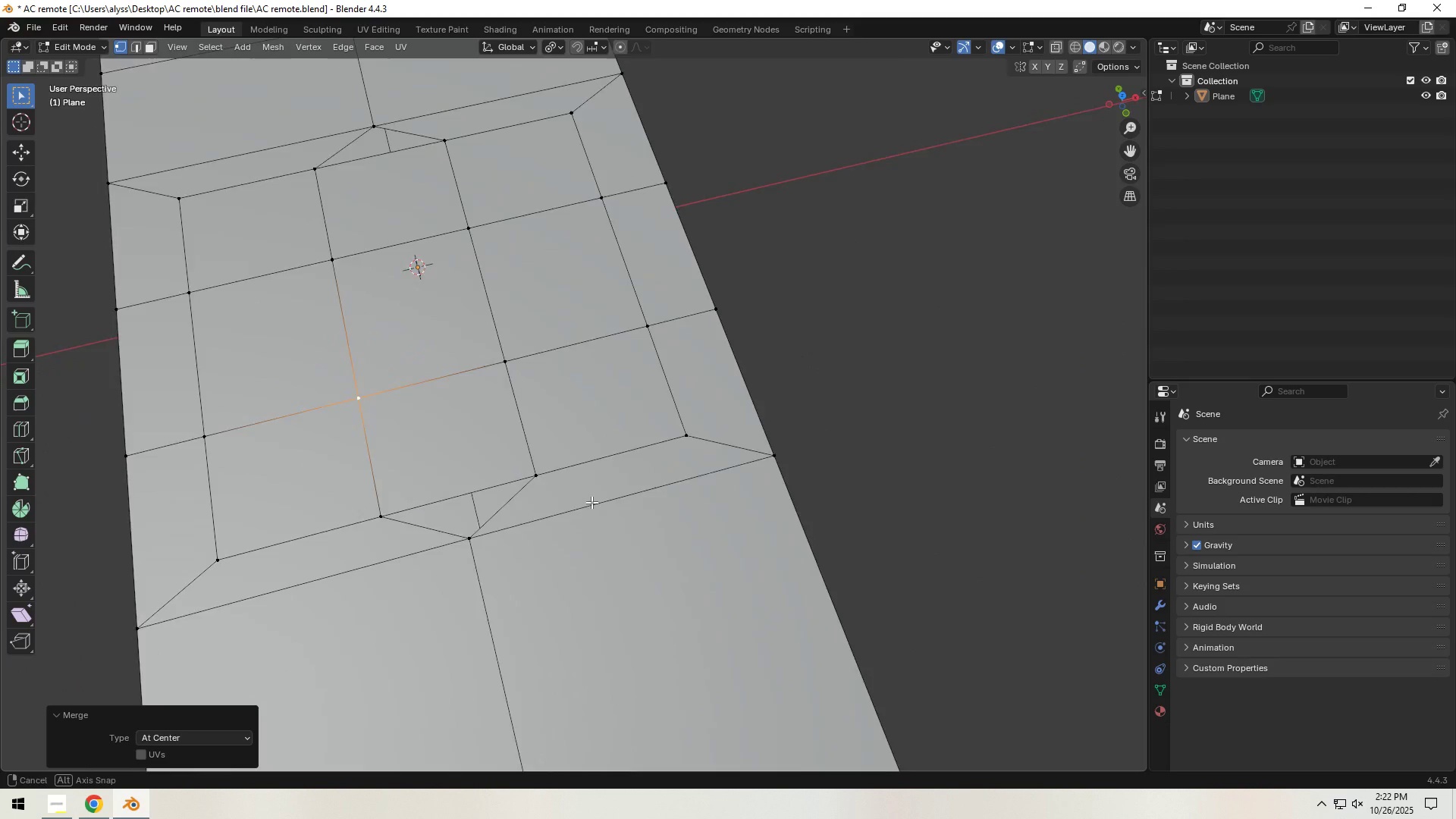 
key(Backquote)
 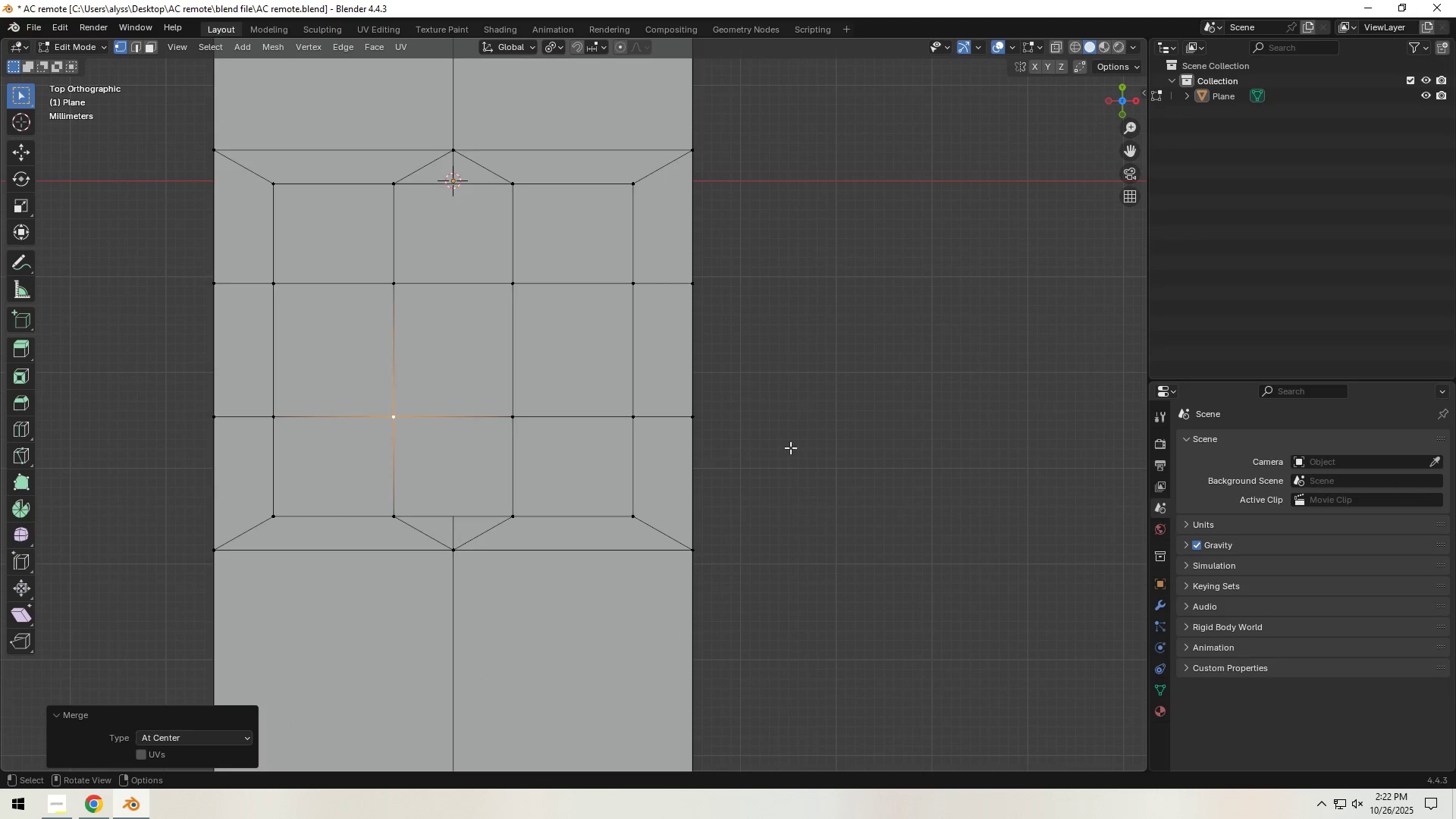 
left_click([807, 447])
 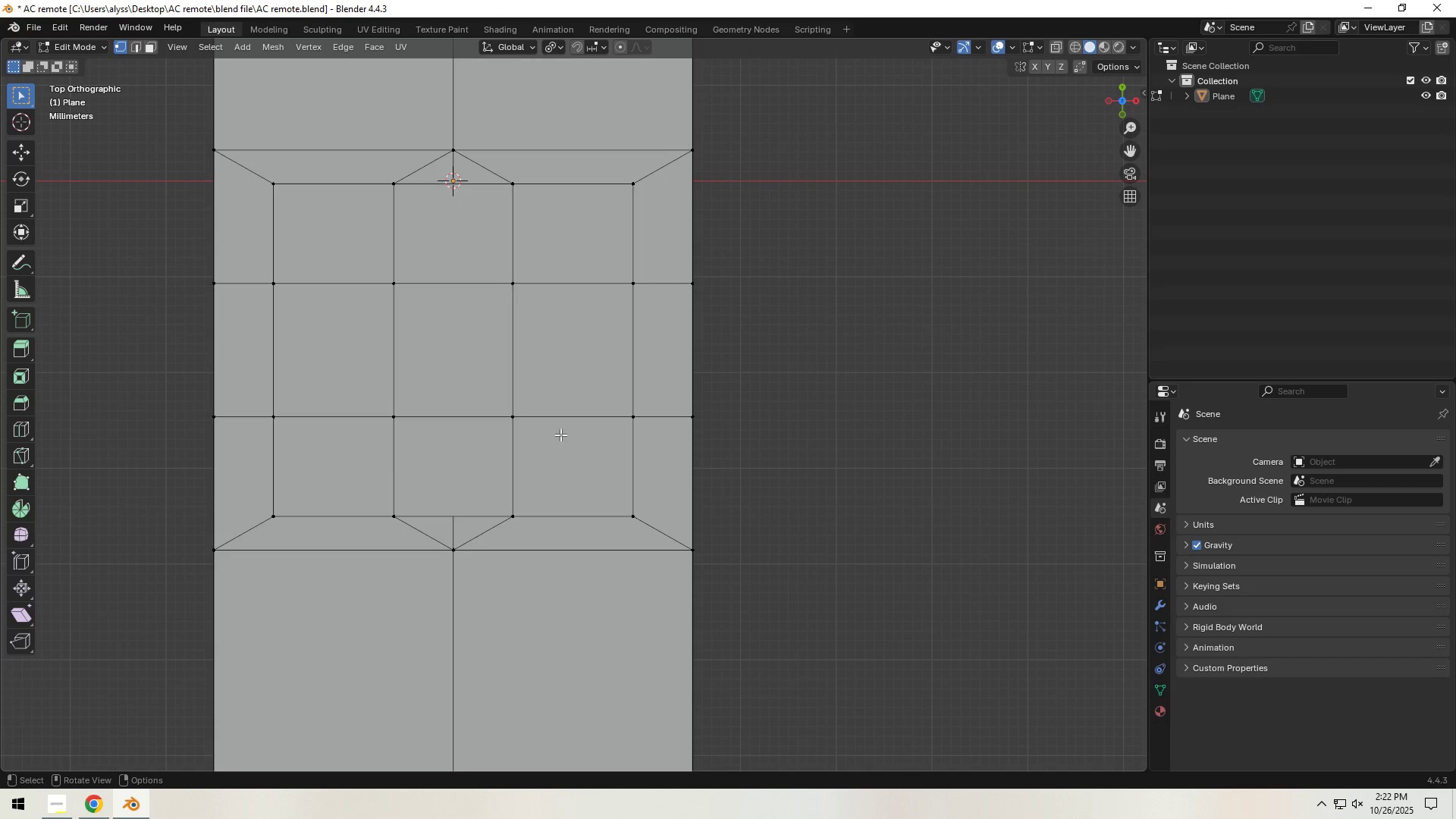 
key(2)
 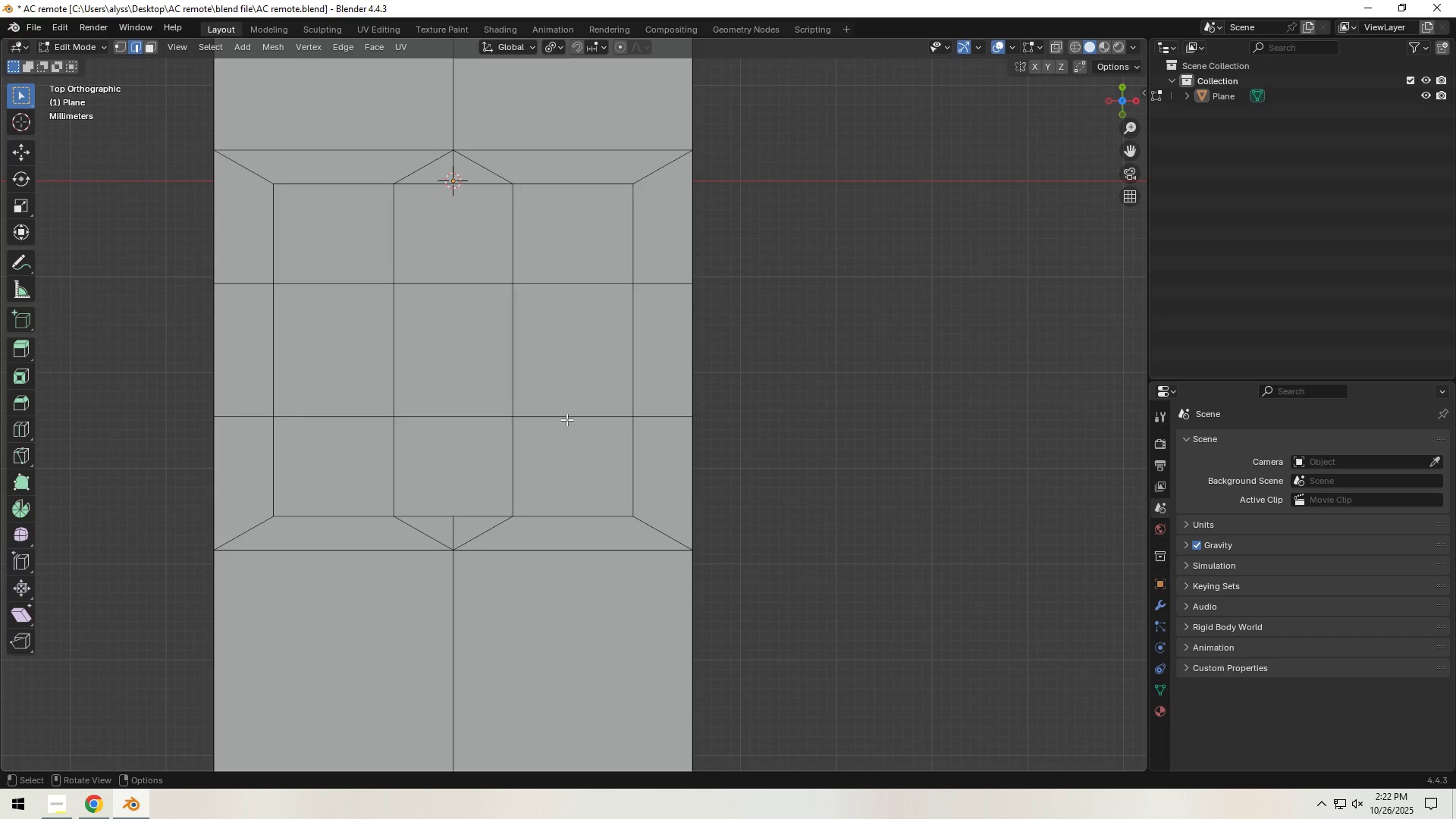 
hold_key(key=AltLeft, duration=0.54)
left_click([568, 418])
 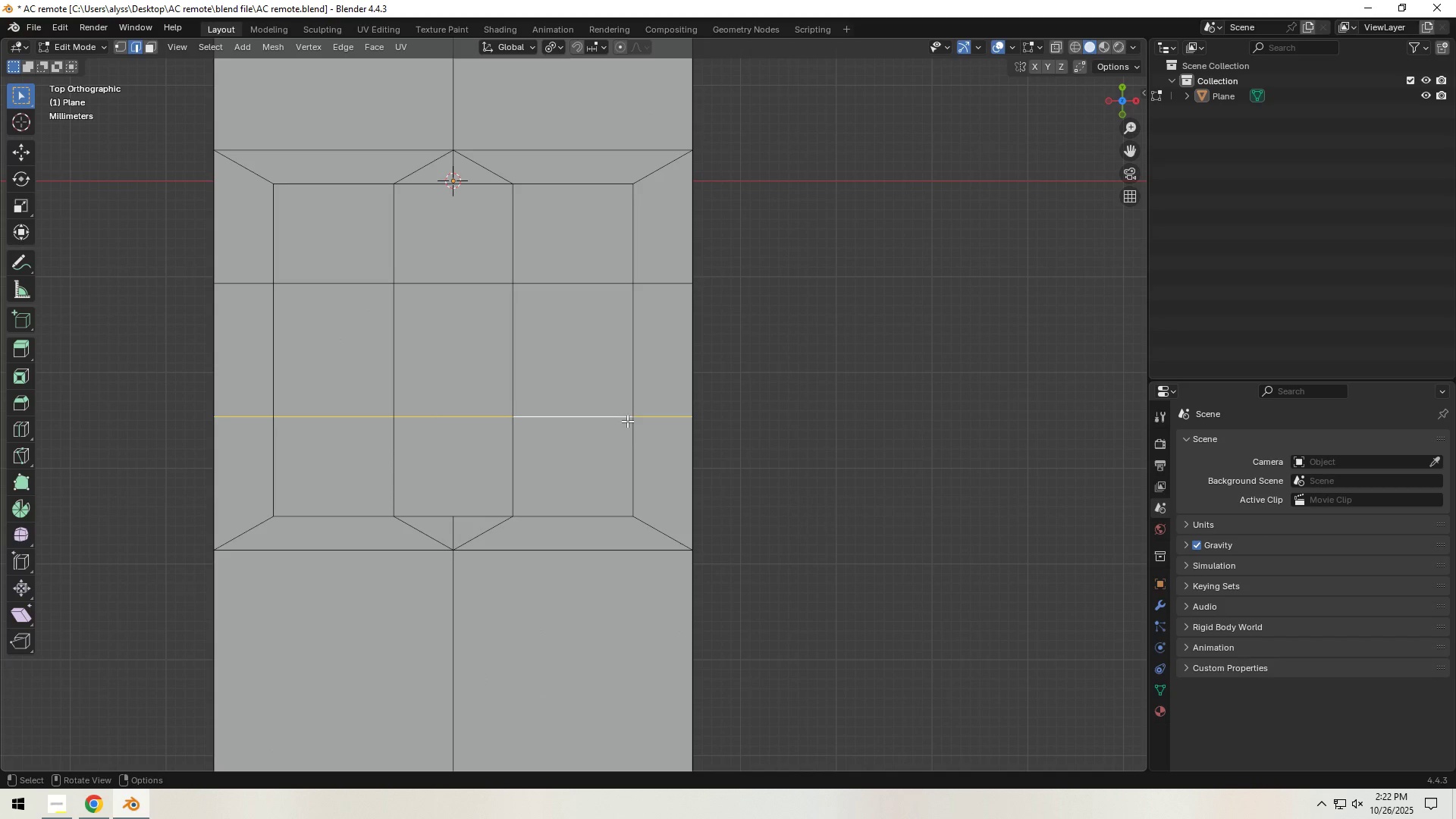 
hold_key(key=ShiftLeft, duration=1.41)
hold_key(key=AltLeft, duration=0.84)
left_click([597, 285])
 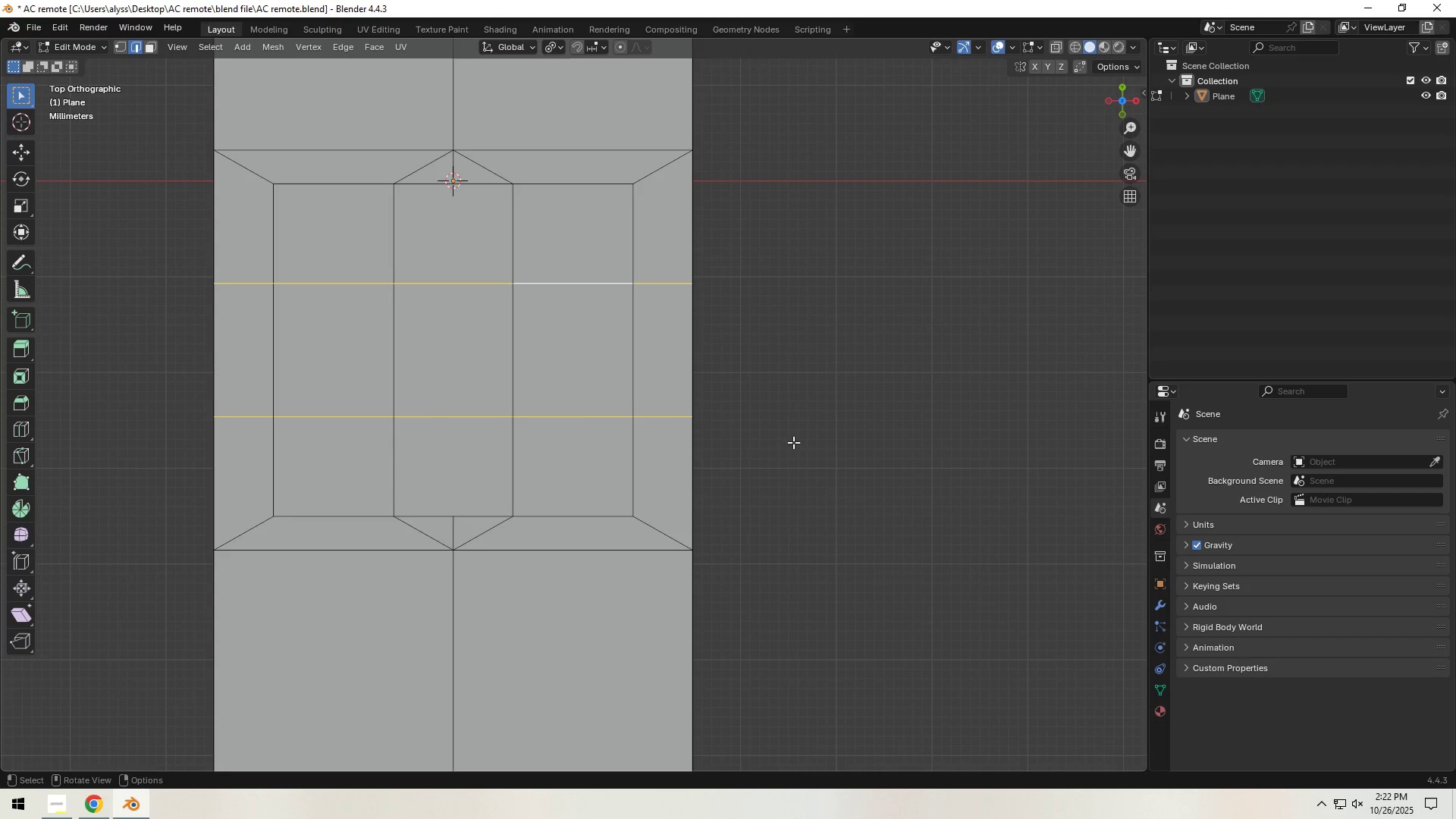 
type(sy)
 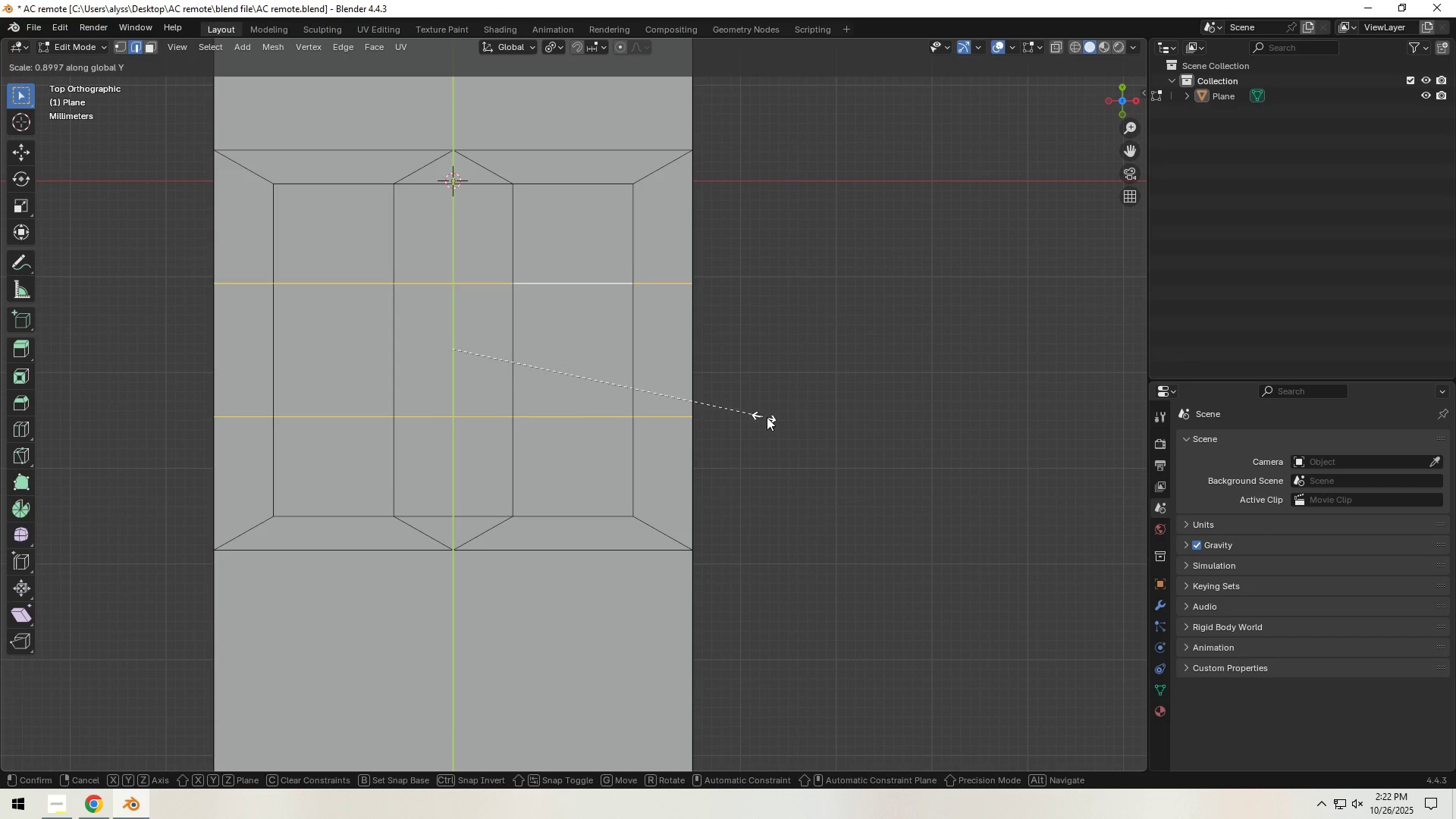 
right_click([769, 417])
 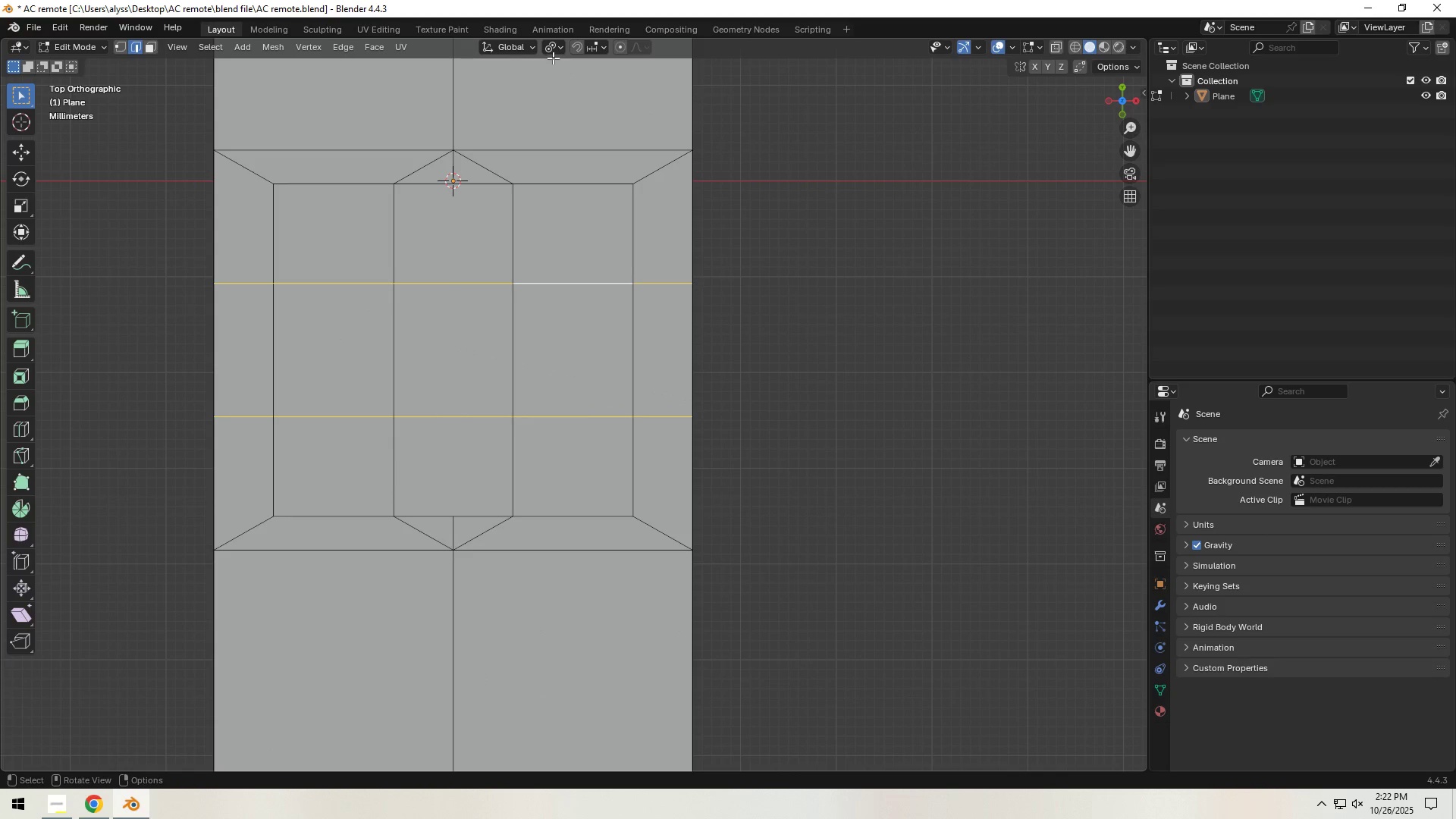 
left_click([549, 41])
 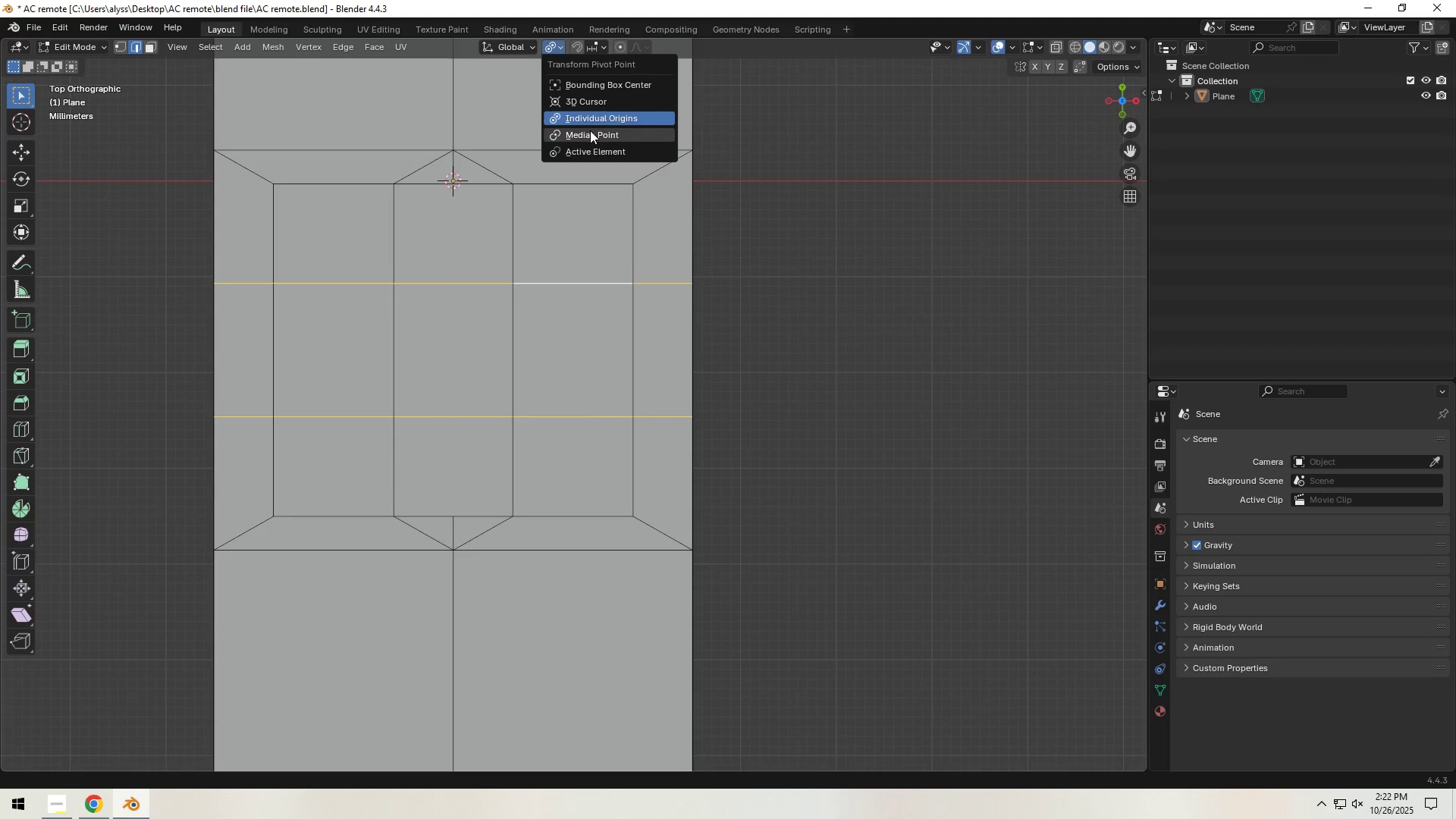 
left_click([590, 130])
 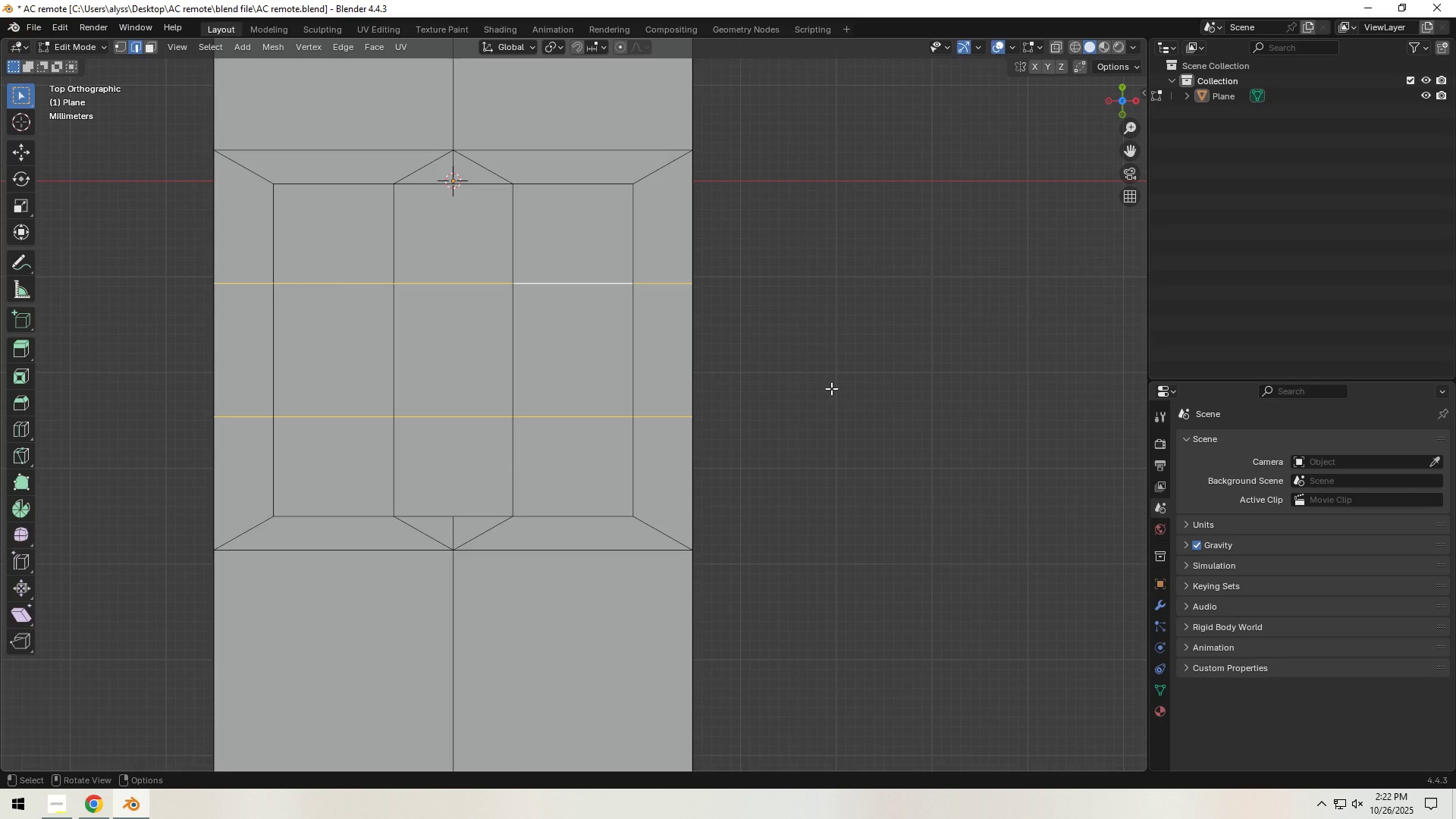 
type(sy)
 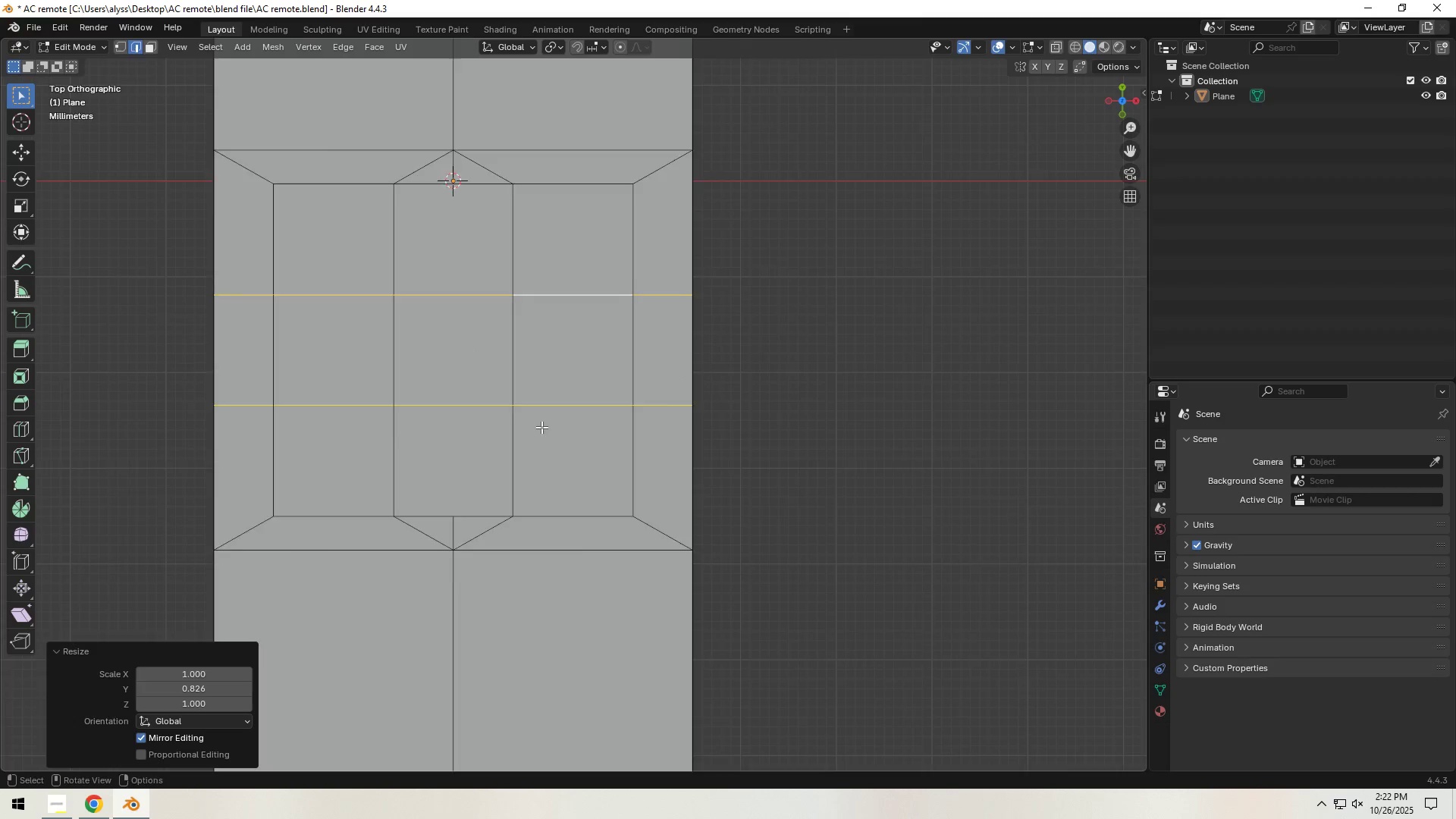 
key(3)
 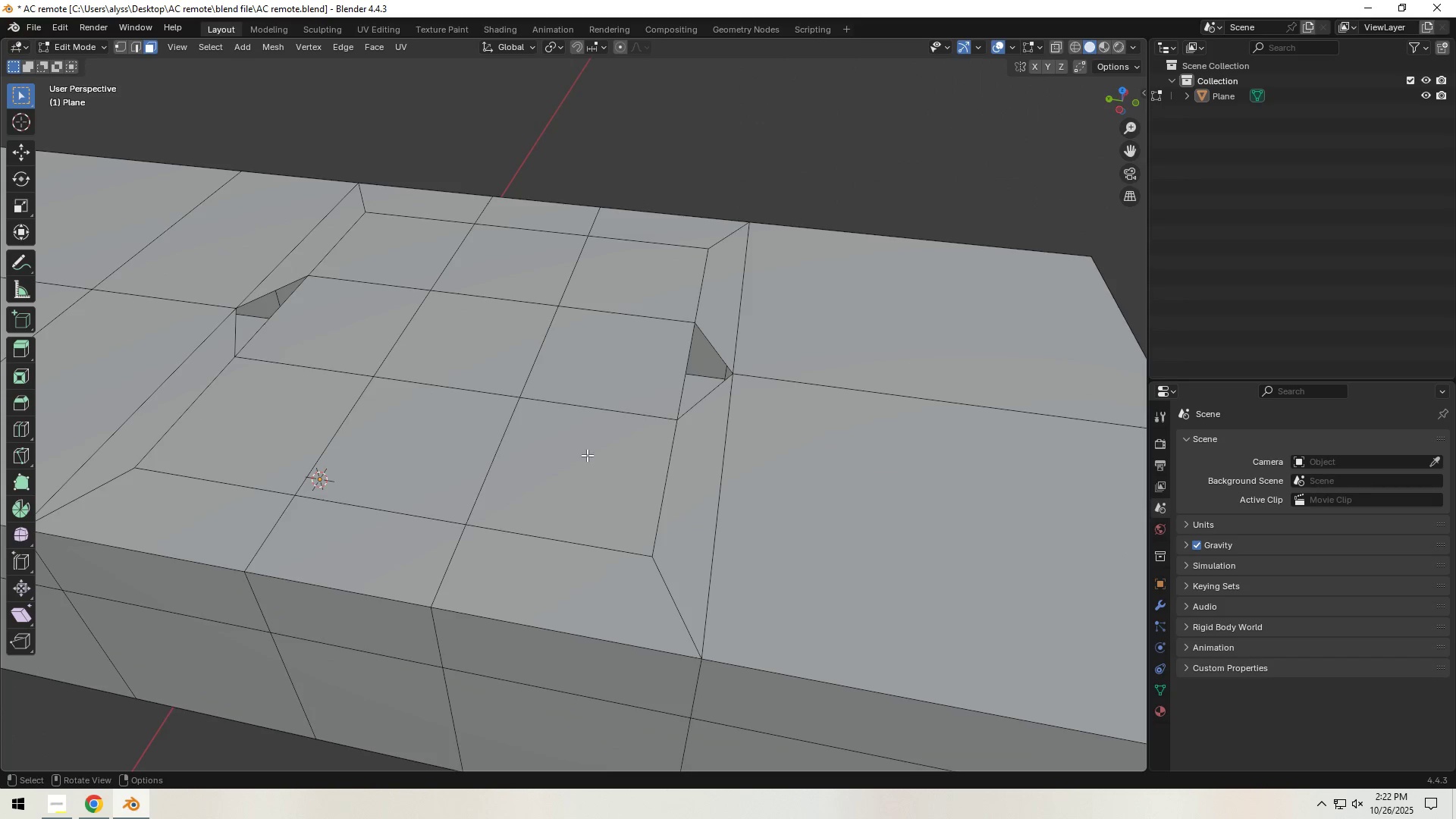 
left_click([587, 455])
 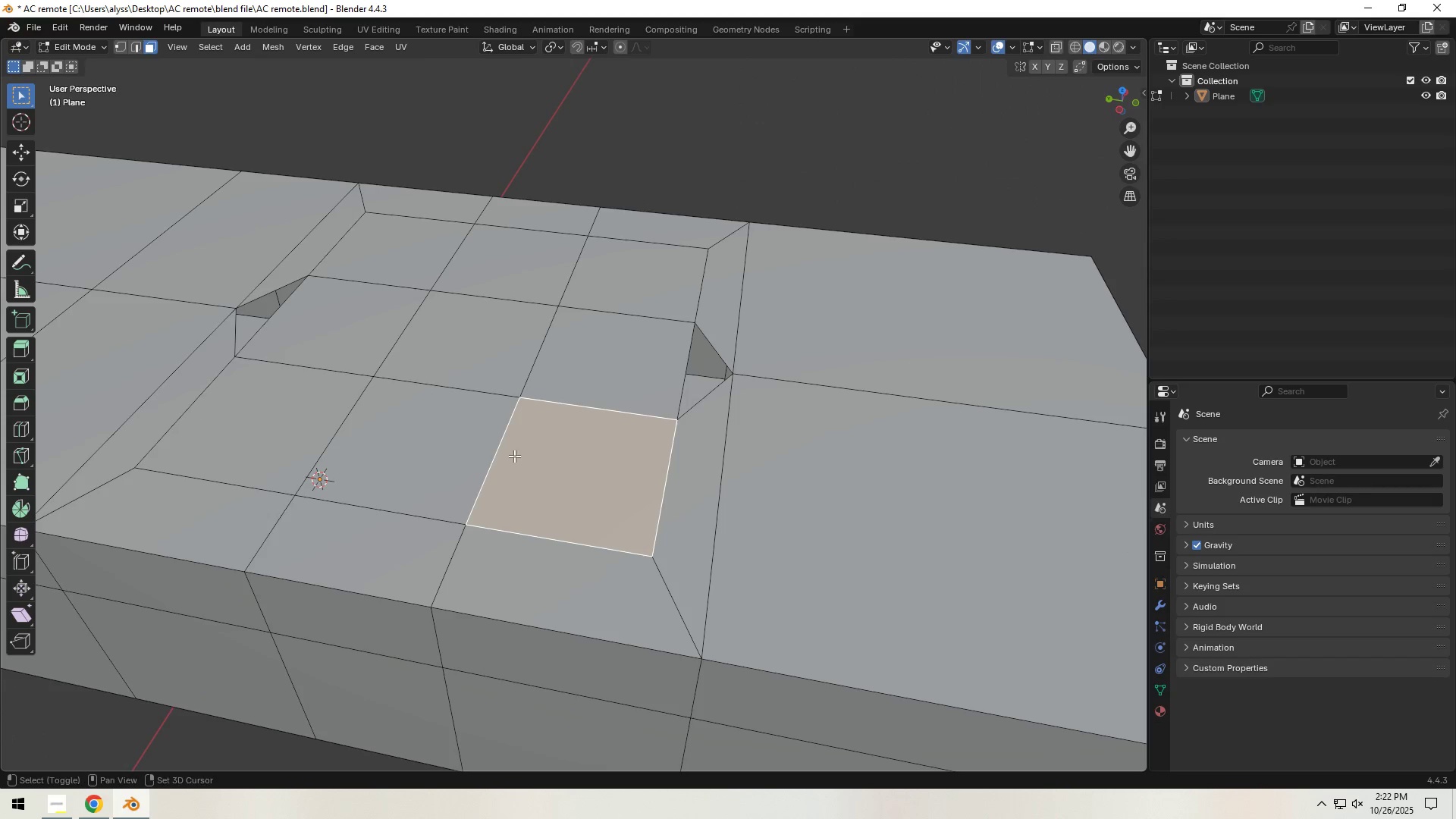 
hold_key(key=ShiftLeft, duration=1.53)
double_click([393, 438])
 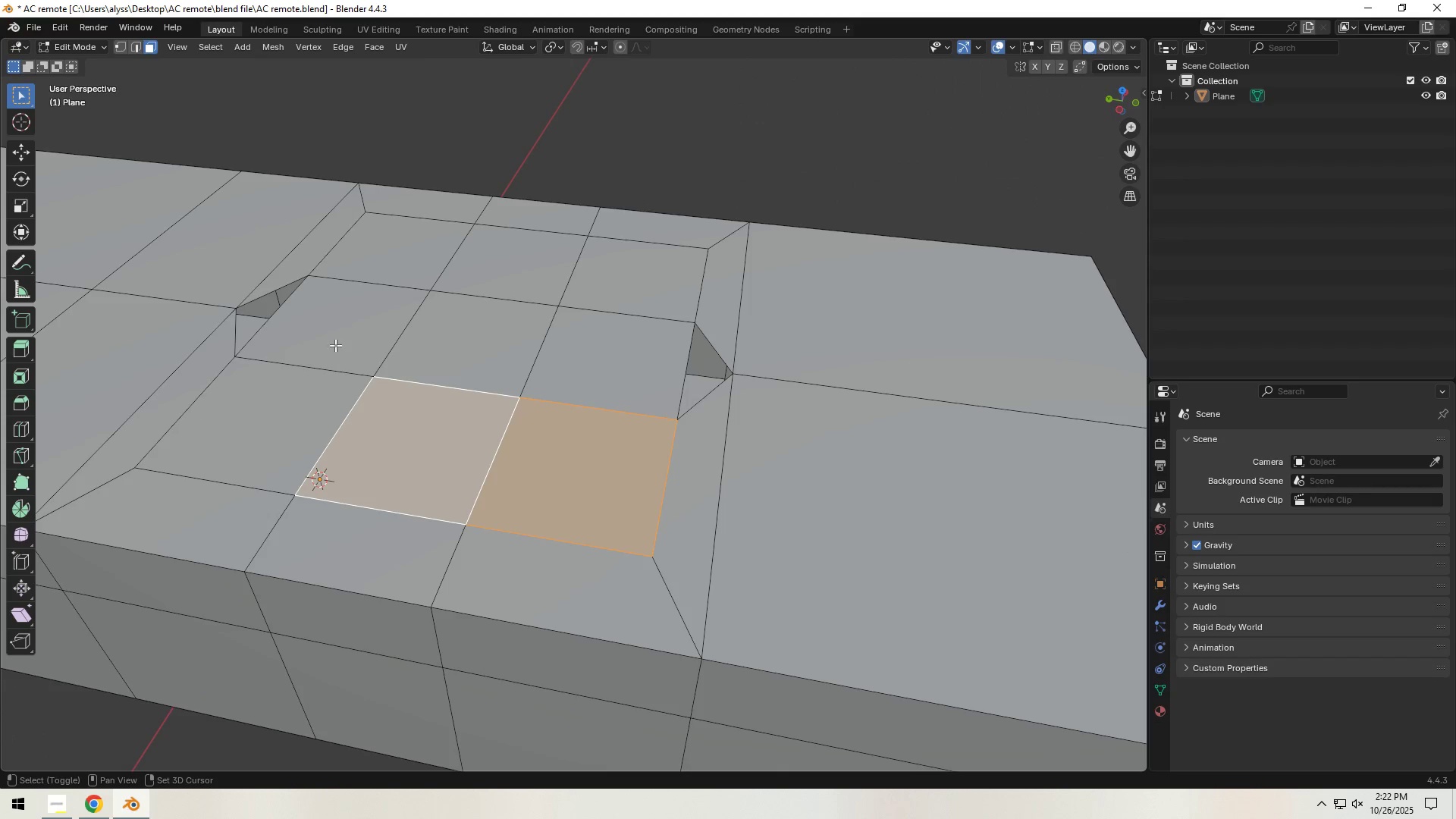 
hold_key(key=ShiftLeft, duration=0.95)
left_click([322, 394])
 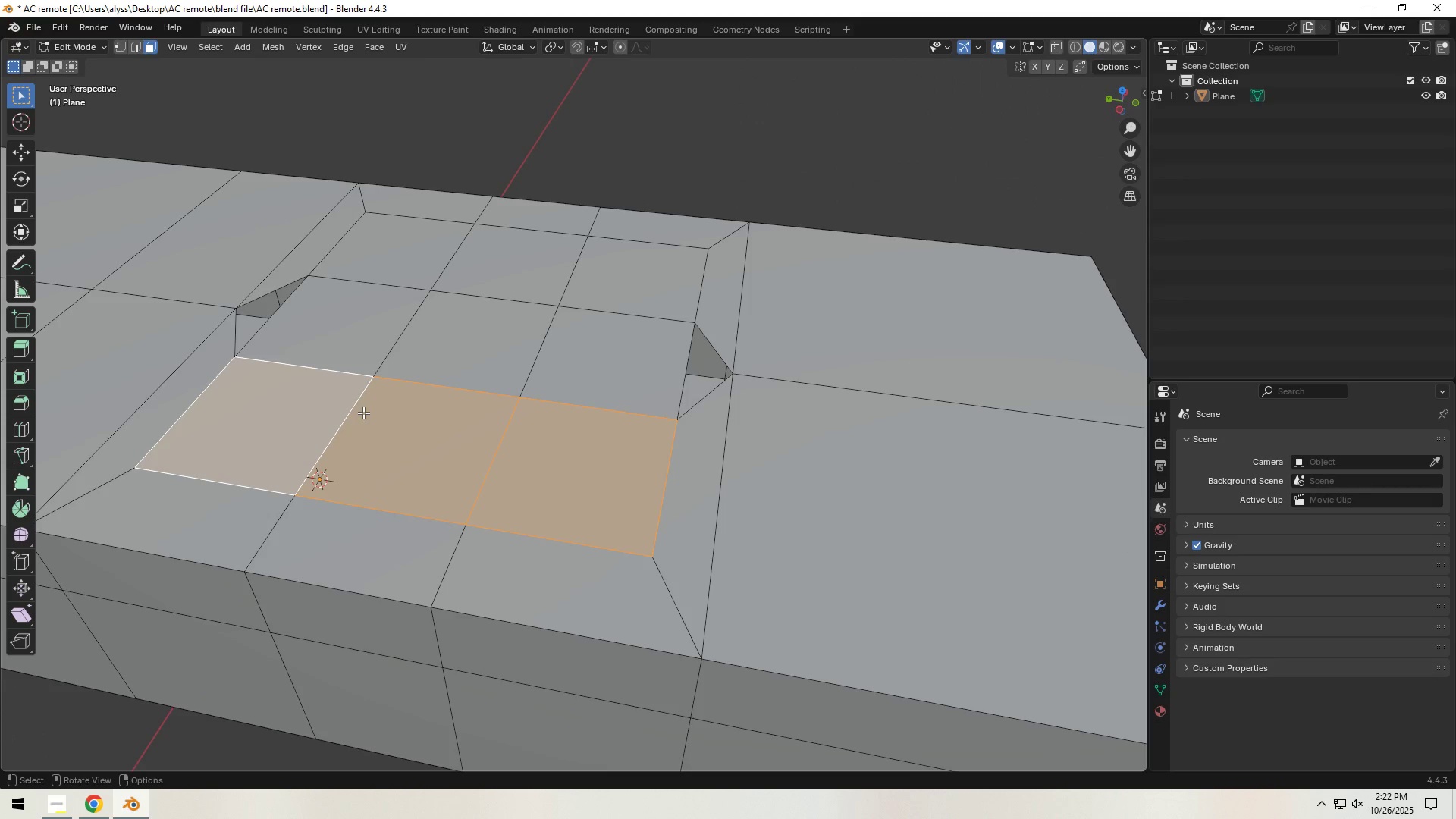 
hold_key(key=ShiftLeft, duration=1.5)
left_click([603, 277])
 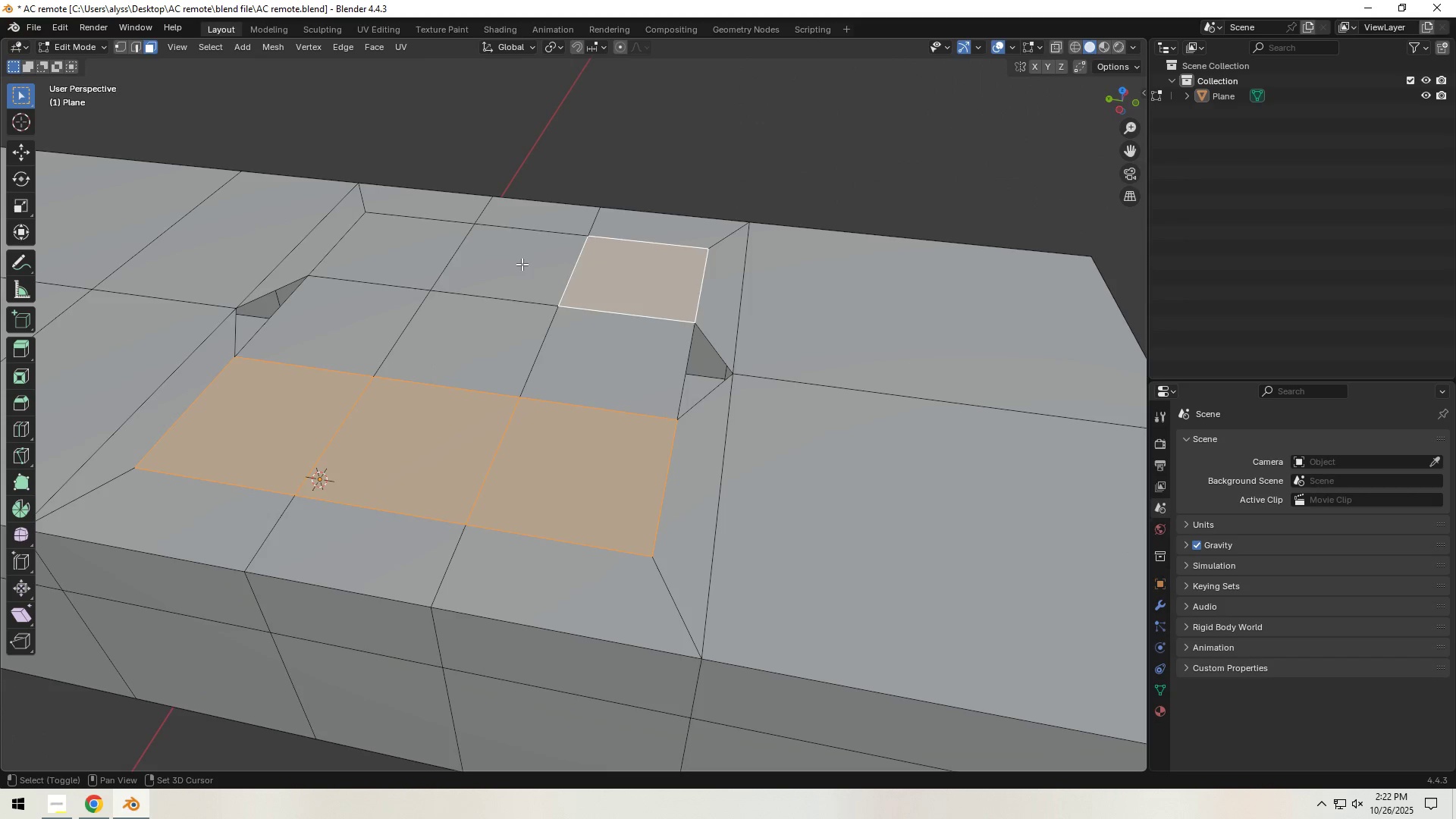 
double_click([520, 264])
 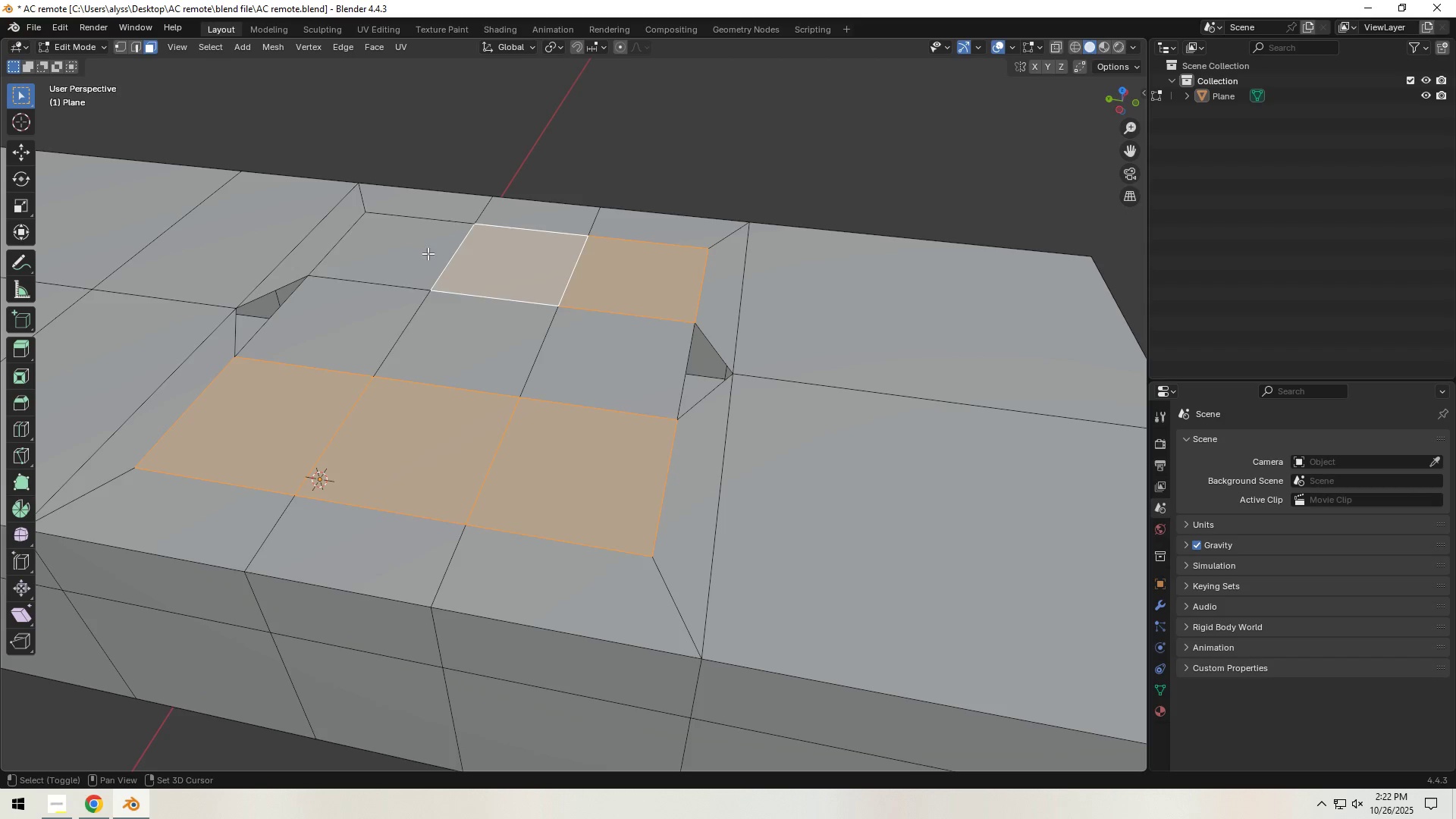 
triple_click([422, 250])
 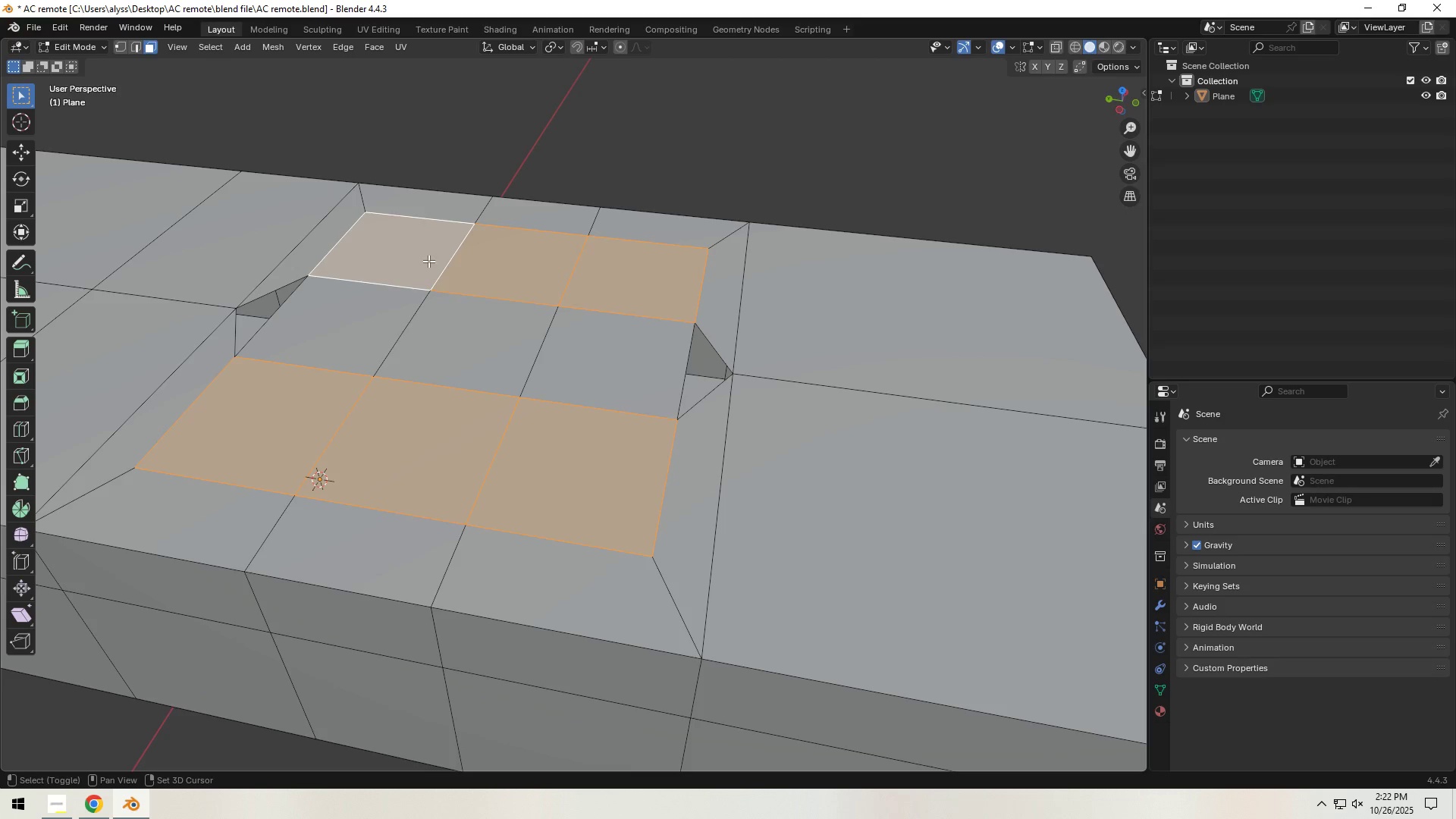 
type(iii)
 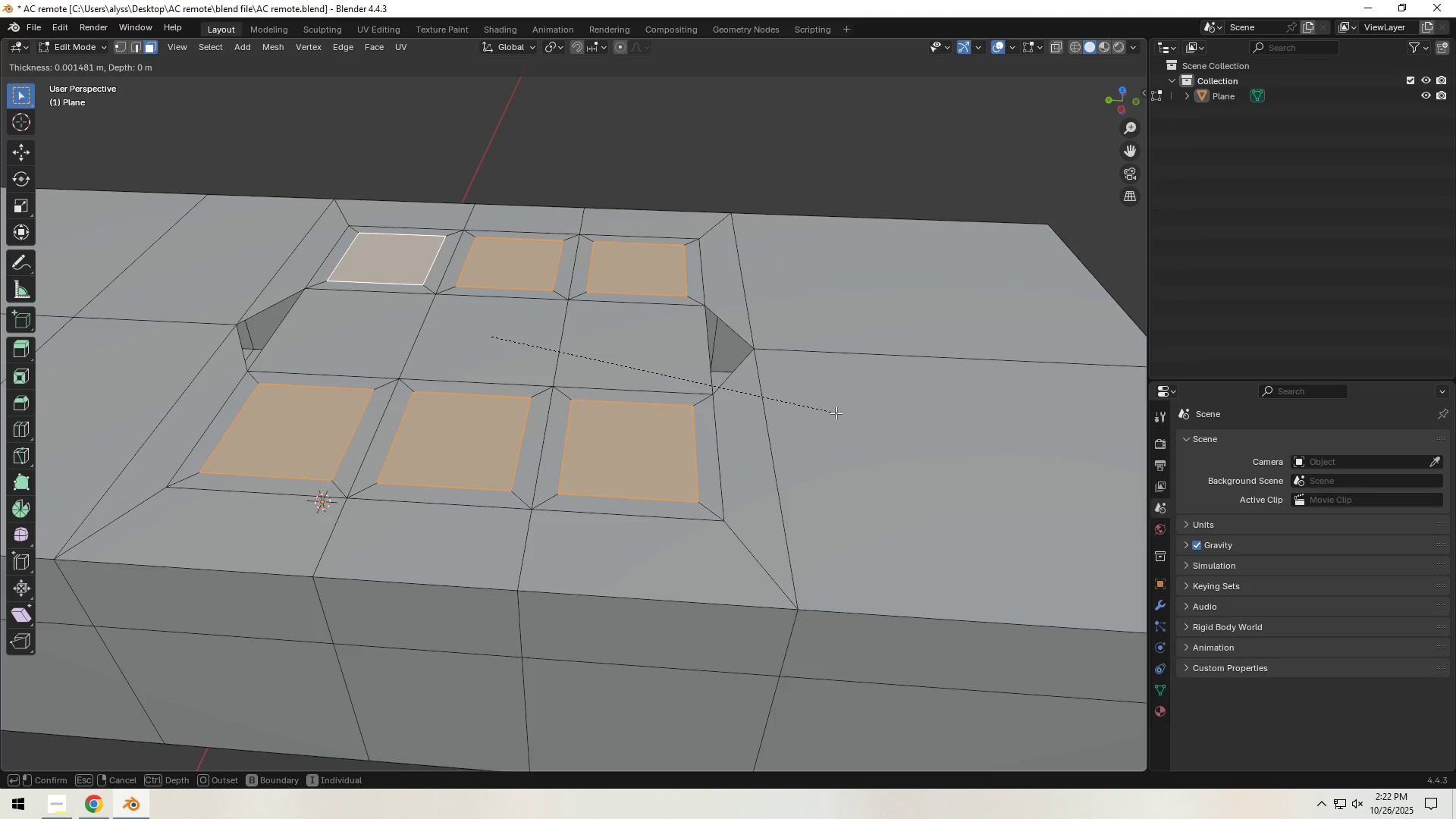 
left_click([836, 413])
 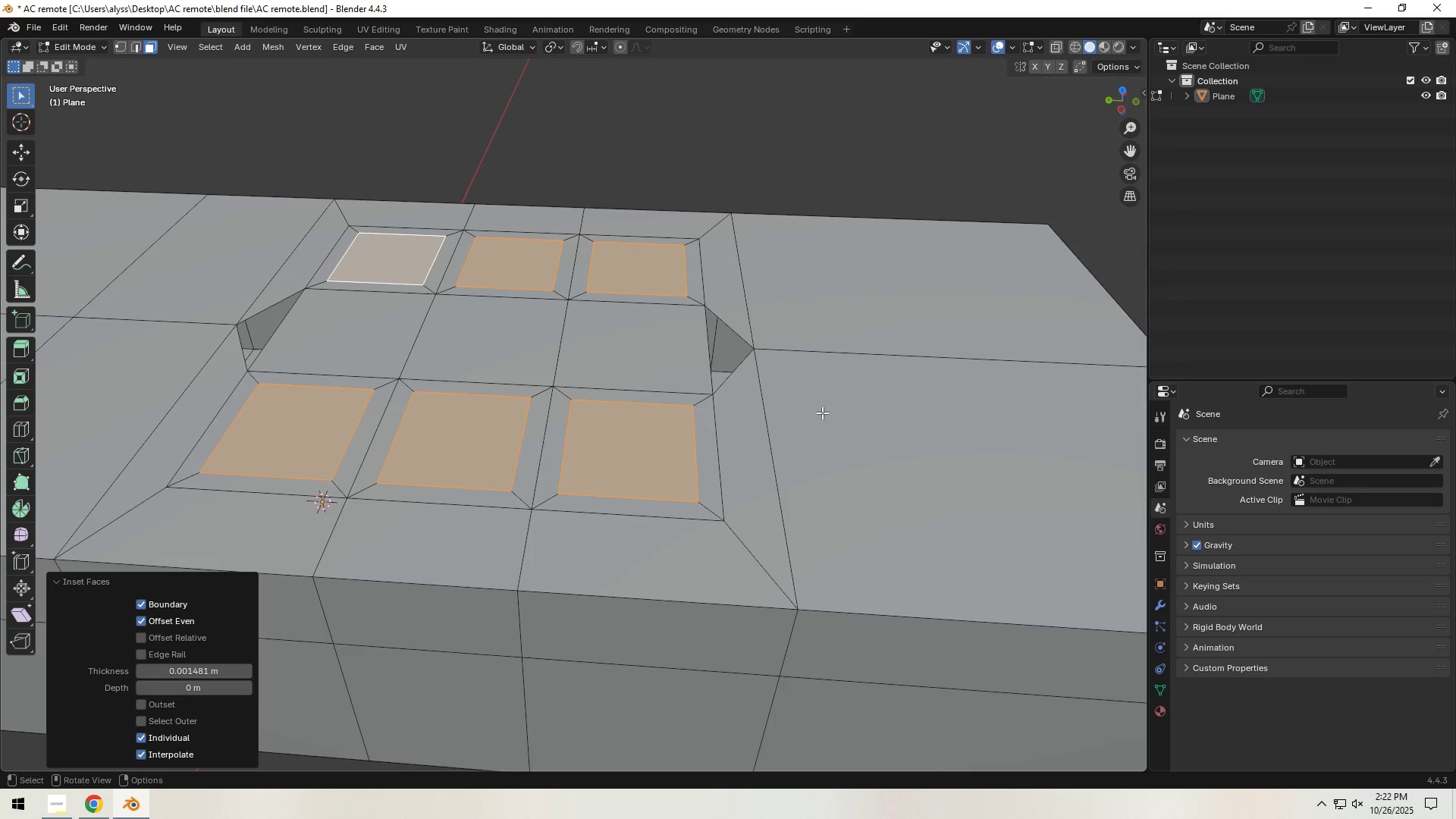 
hold_key(key=Backquote, duration=0.41)
 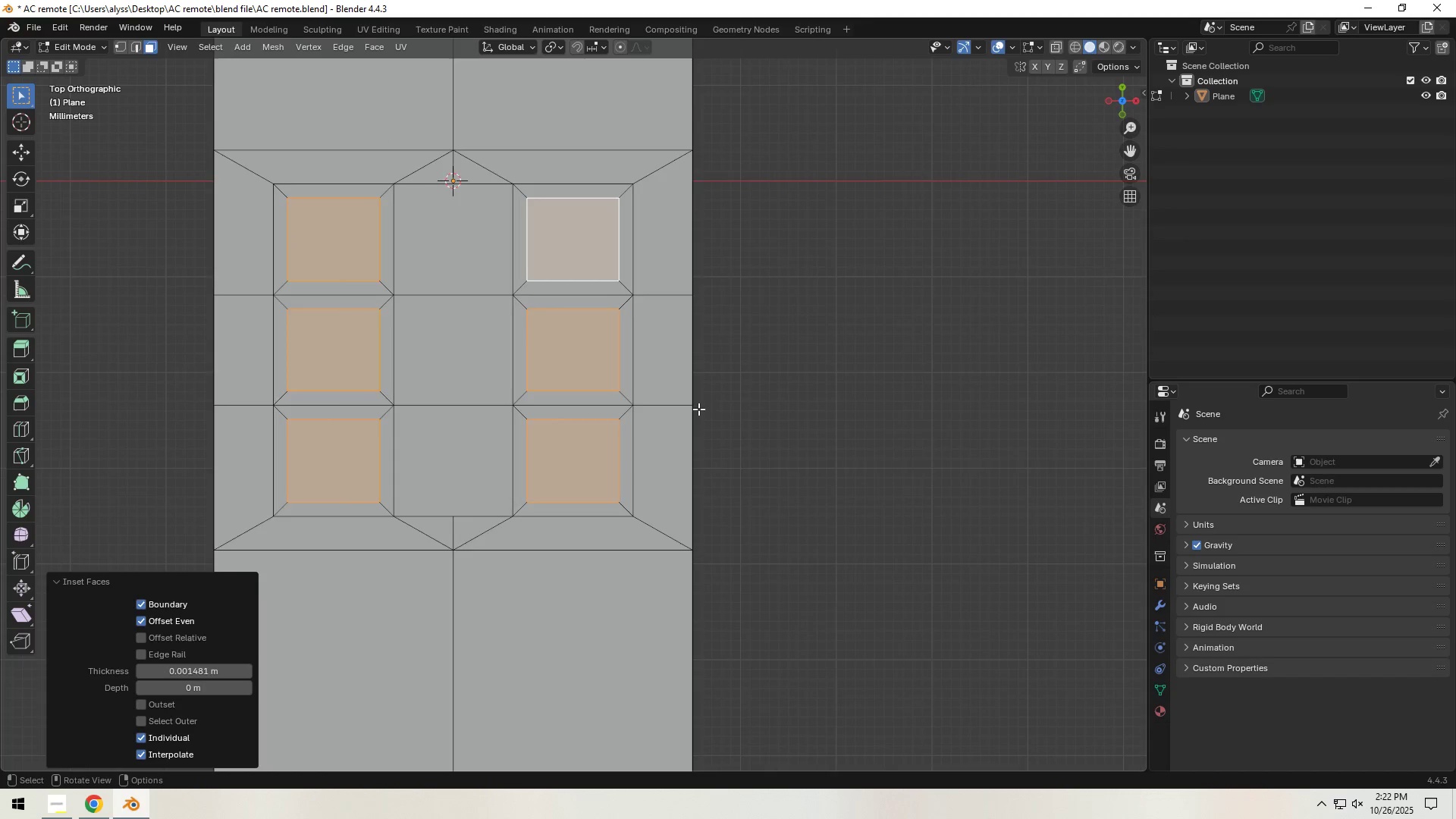 
scroll: coordinate [694, 413], scroll_direction: up, amount: 1.0
 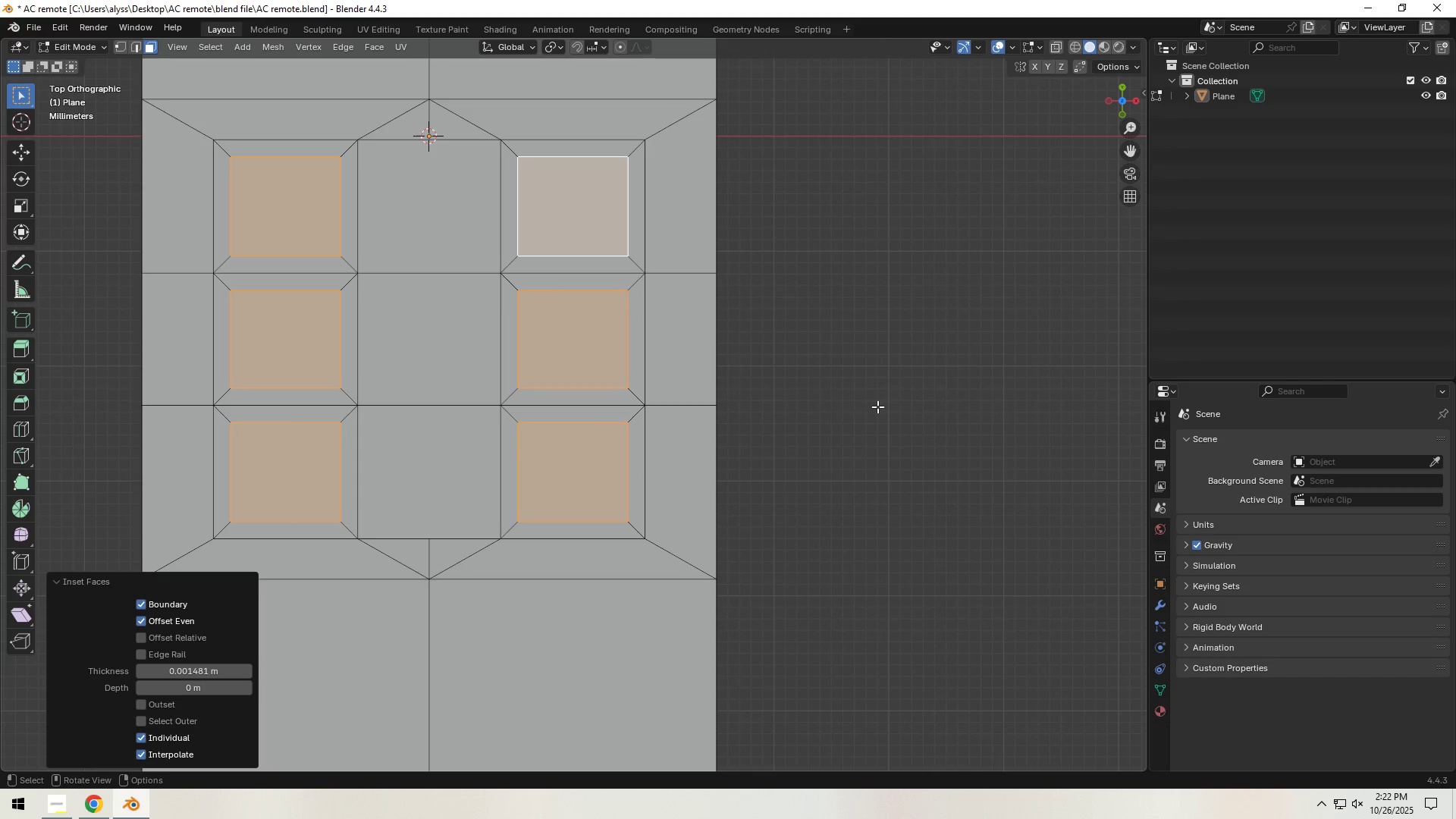 
type(sy)
 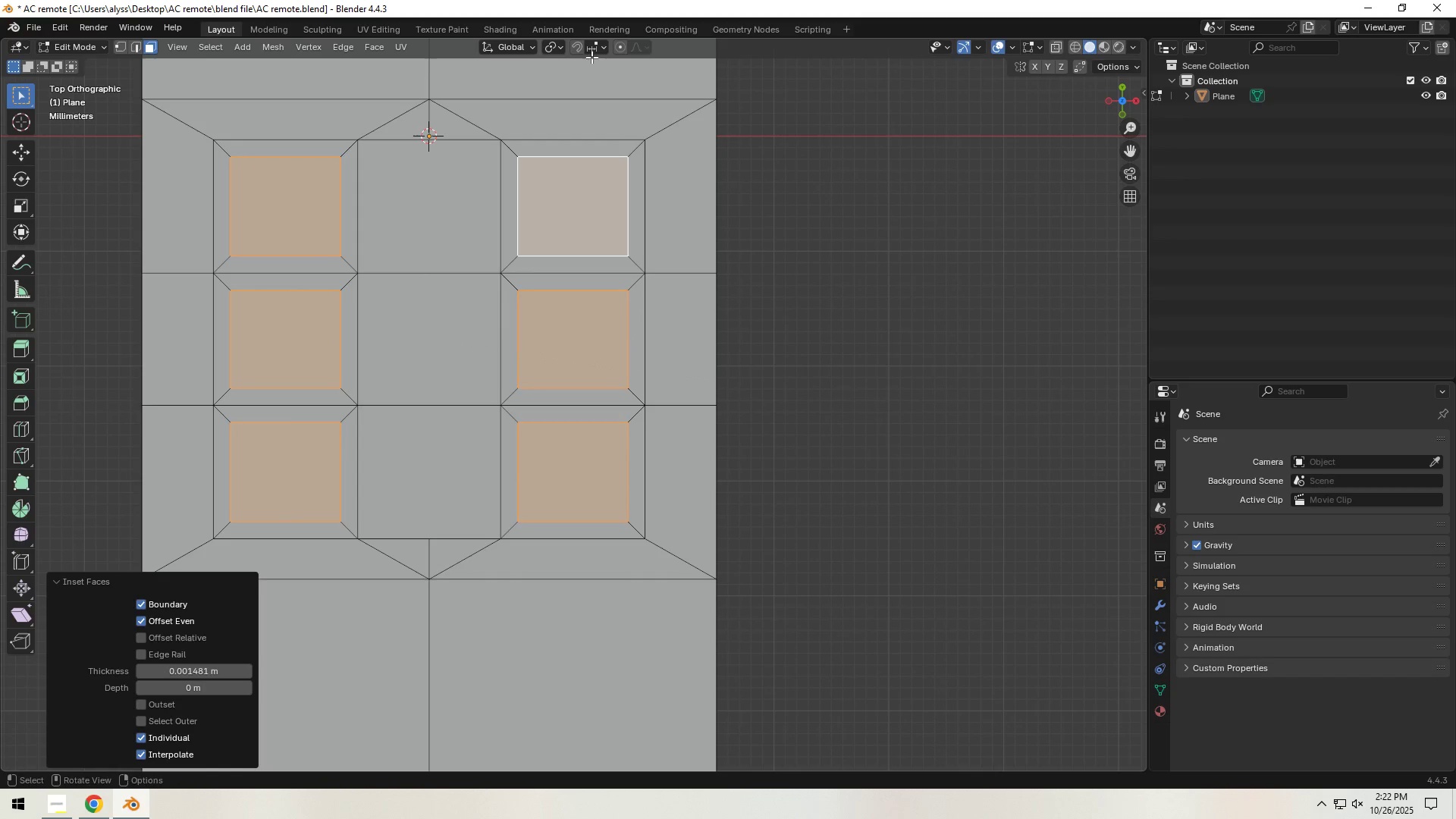 
left_click([562, 48])
 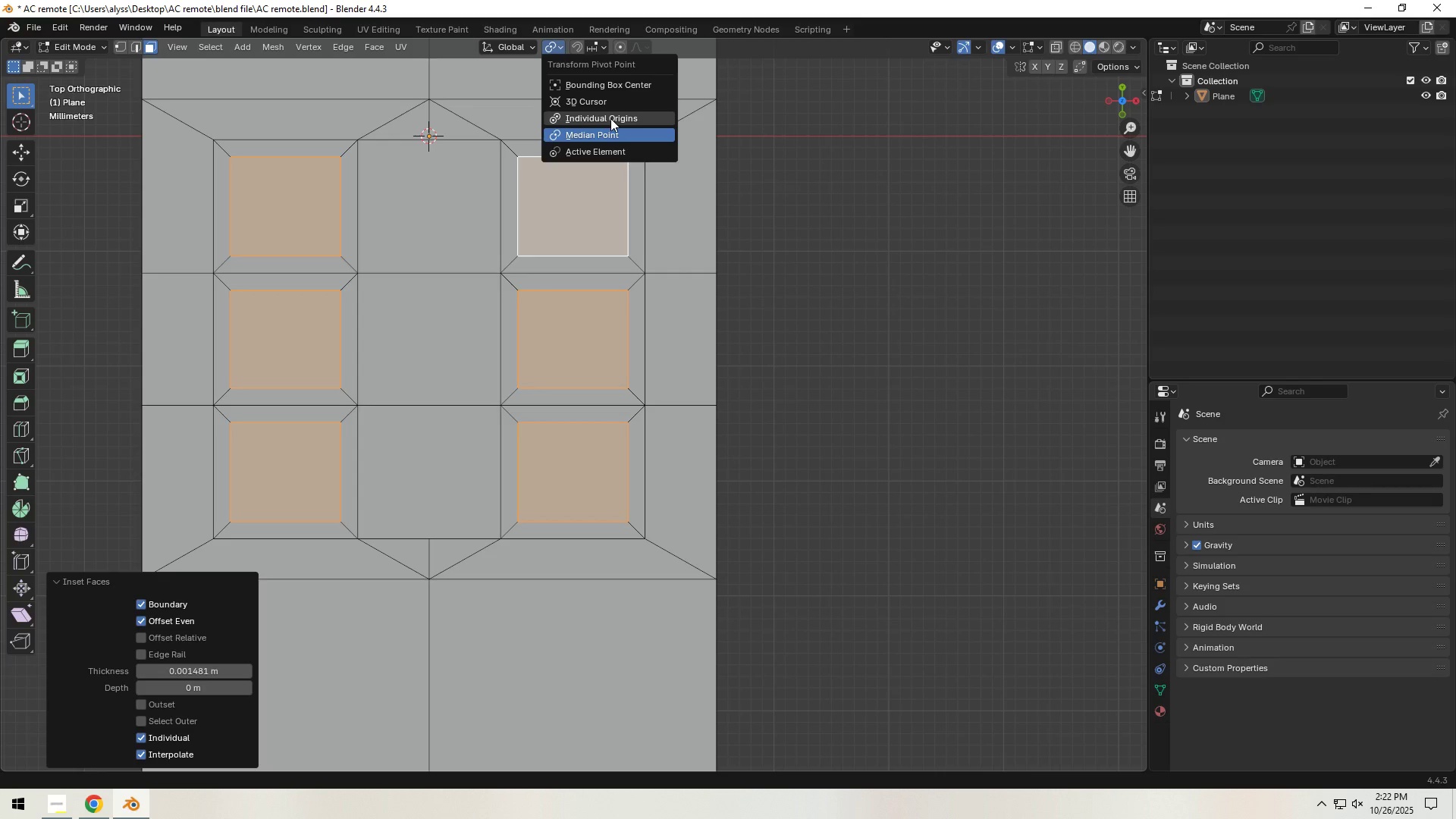 
left_click([610, 118])
 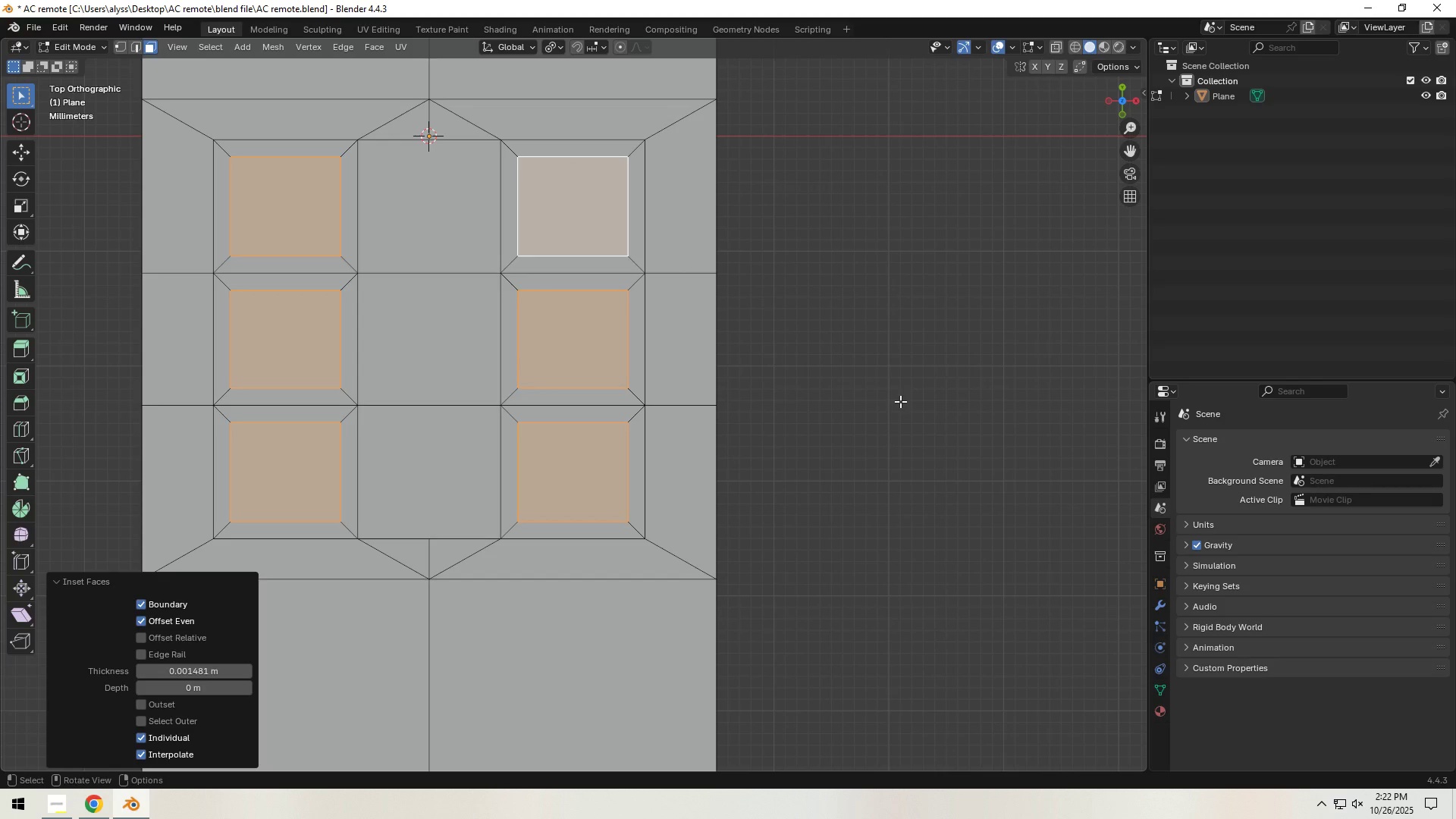 
type(sy)
 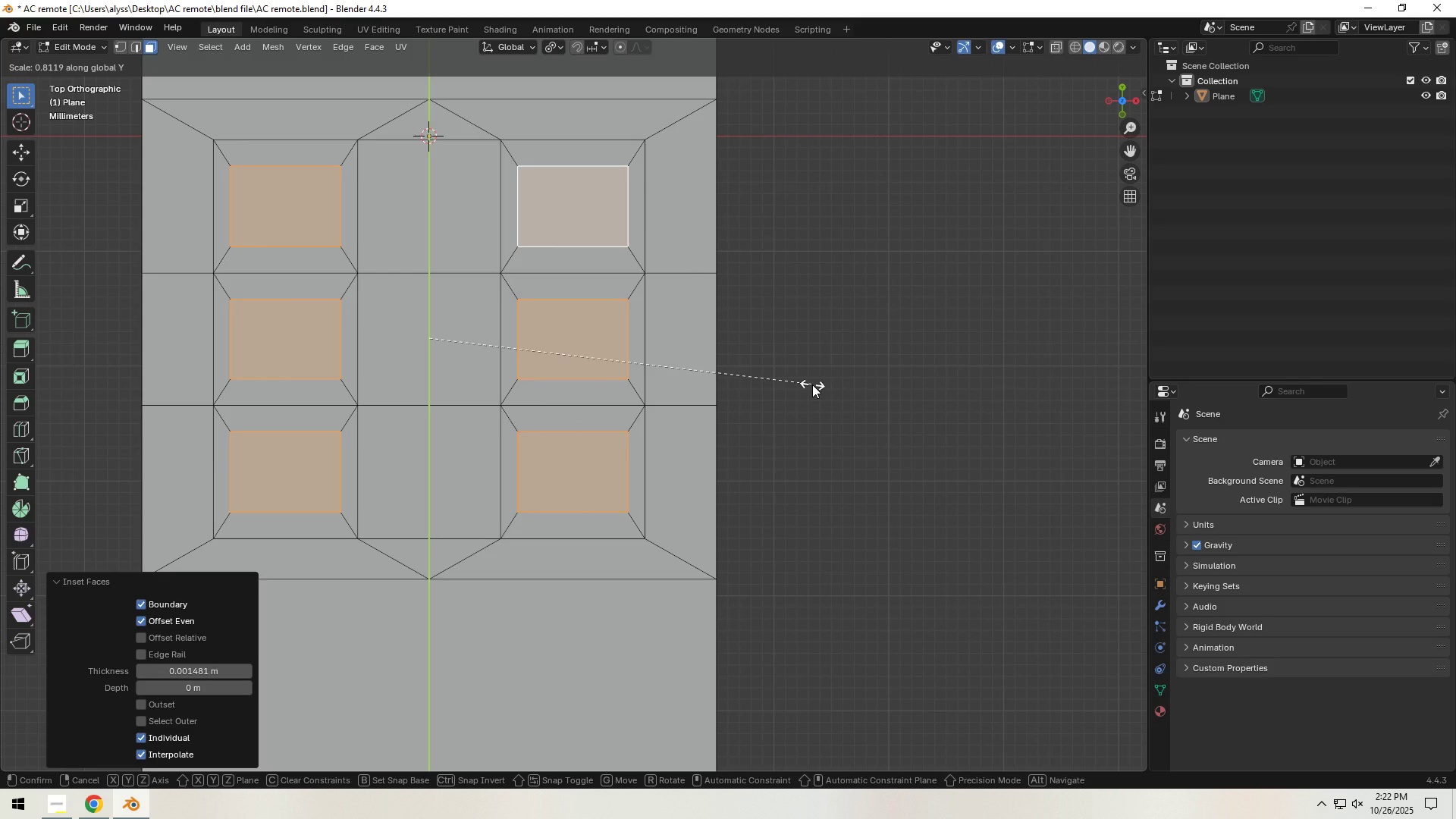 
left_click([812, 384])
 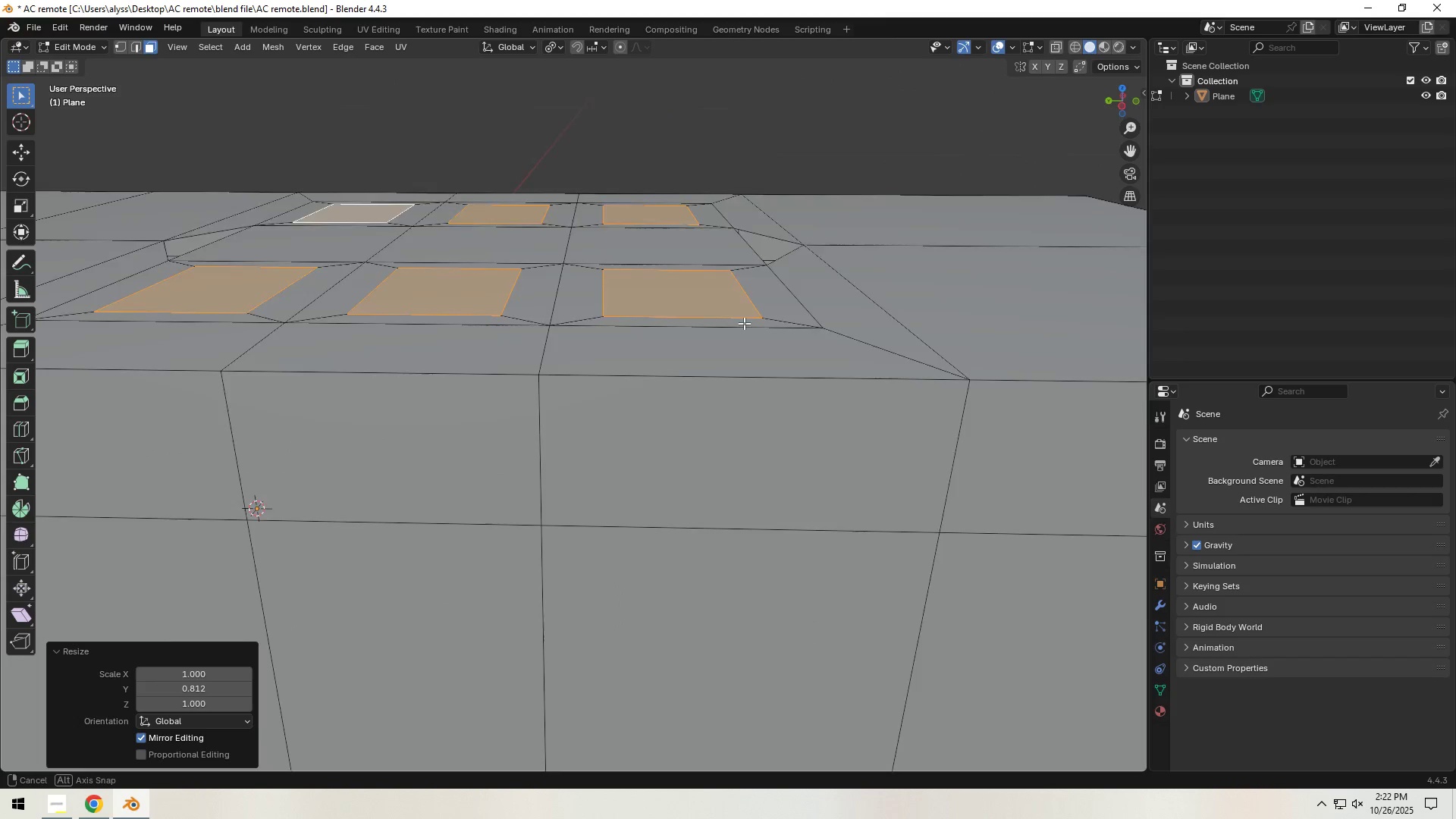 
type(ezz)
 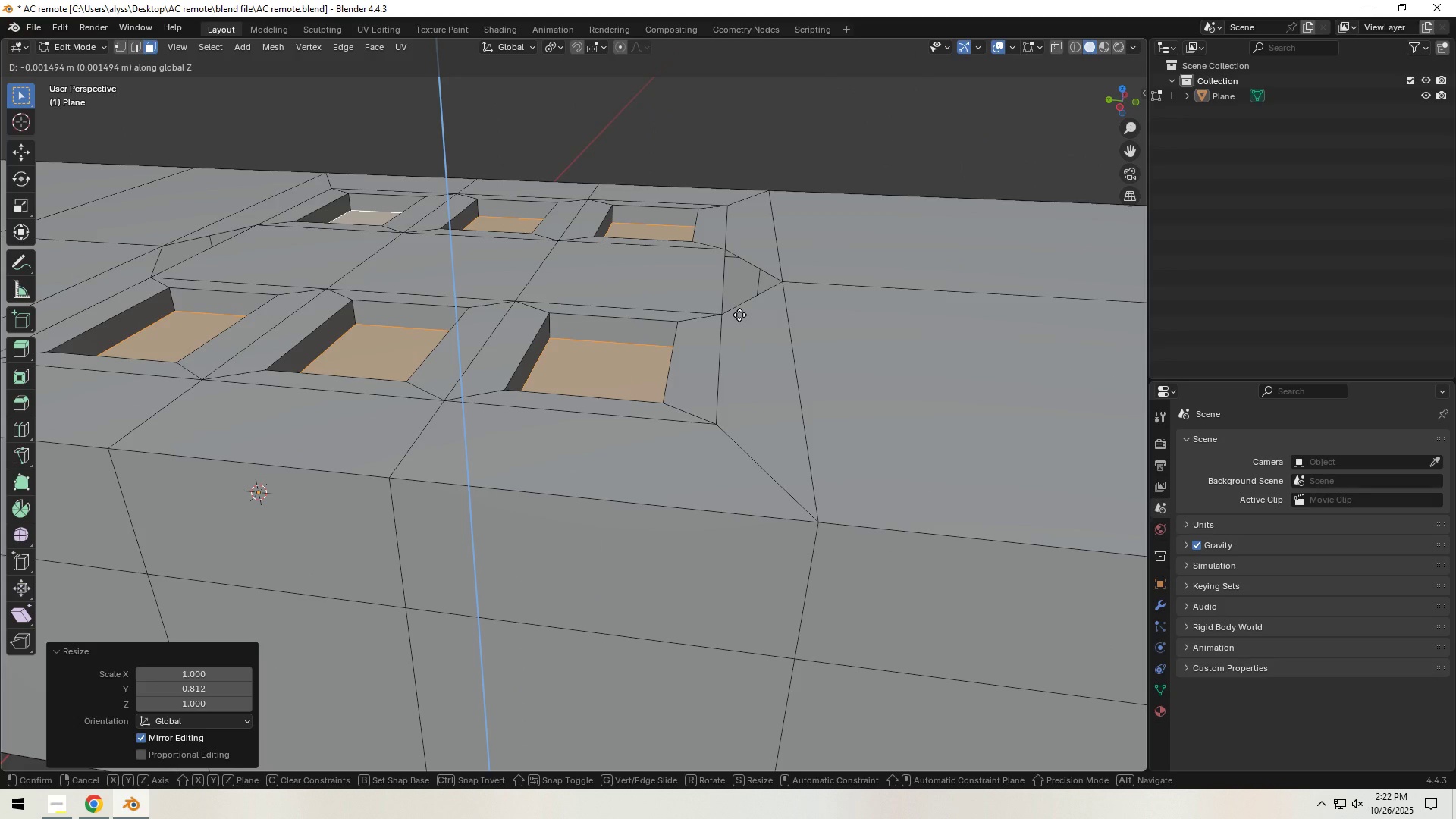 
left_click([739, 315])
 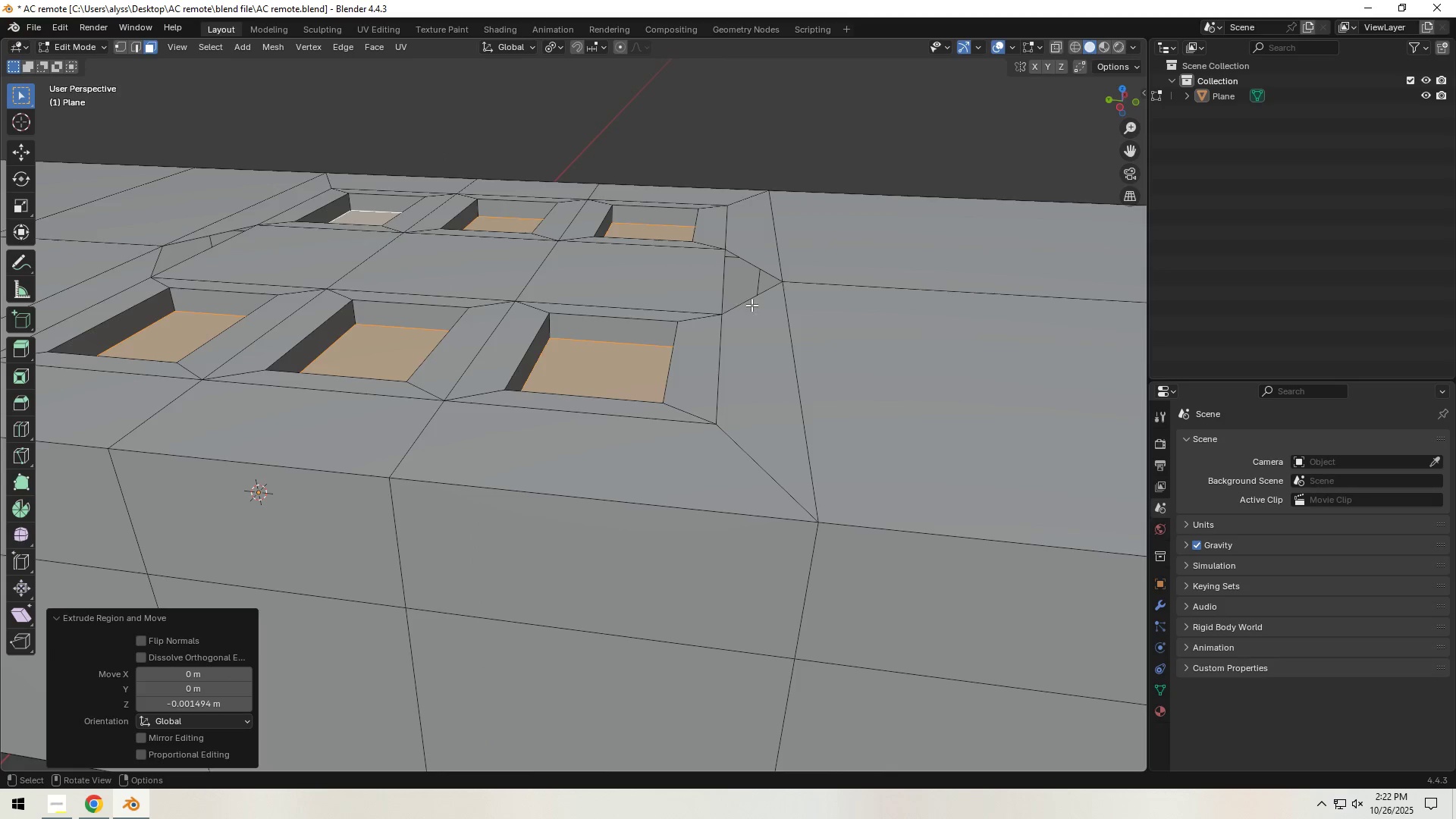 
scroll: coordinate [752, 305], scroll_direction: down, amount: 2.0
 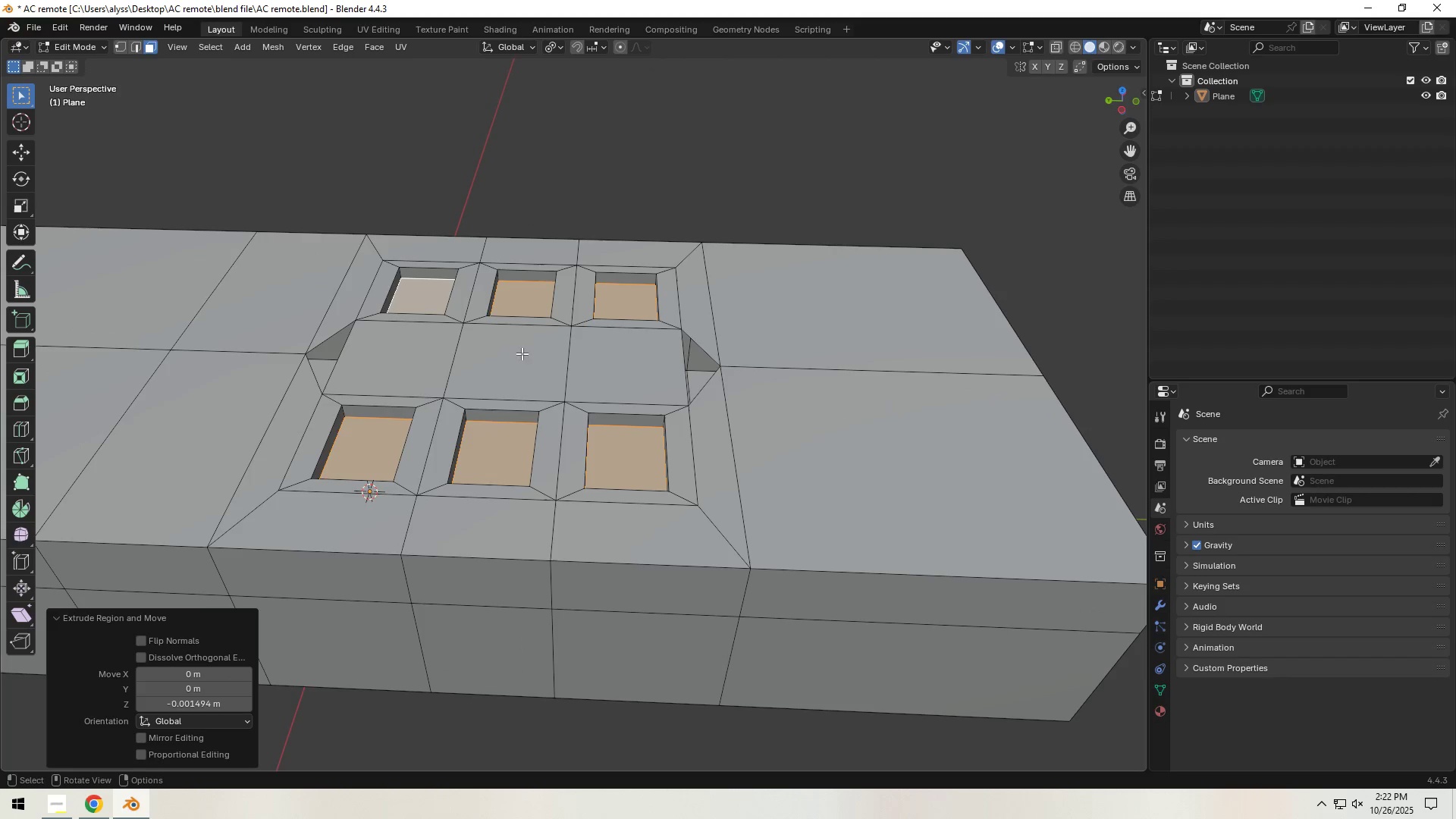 
hold_key(key=ShiftLeft, duration=0.38)
double_click([423, 359])
 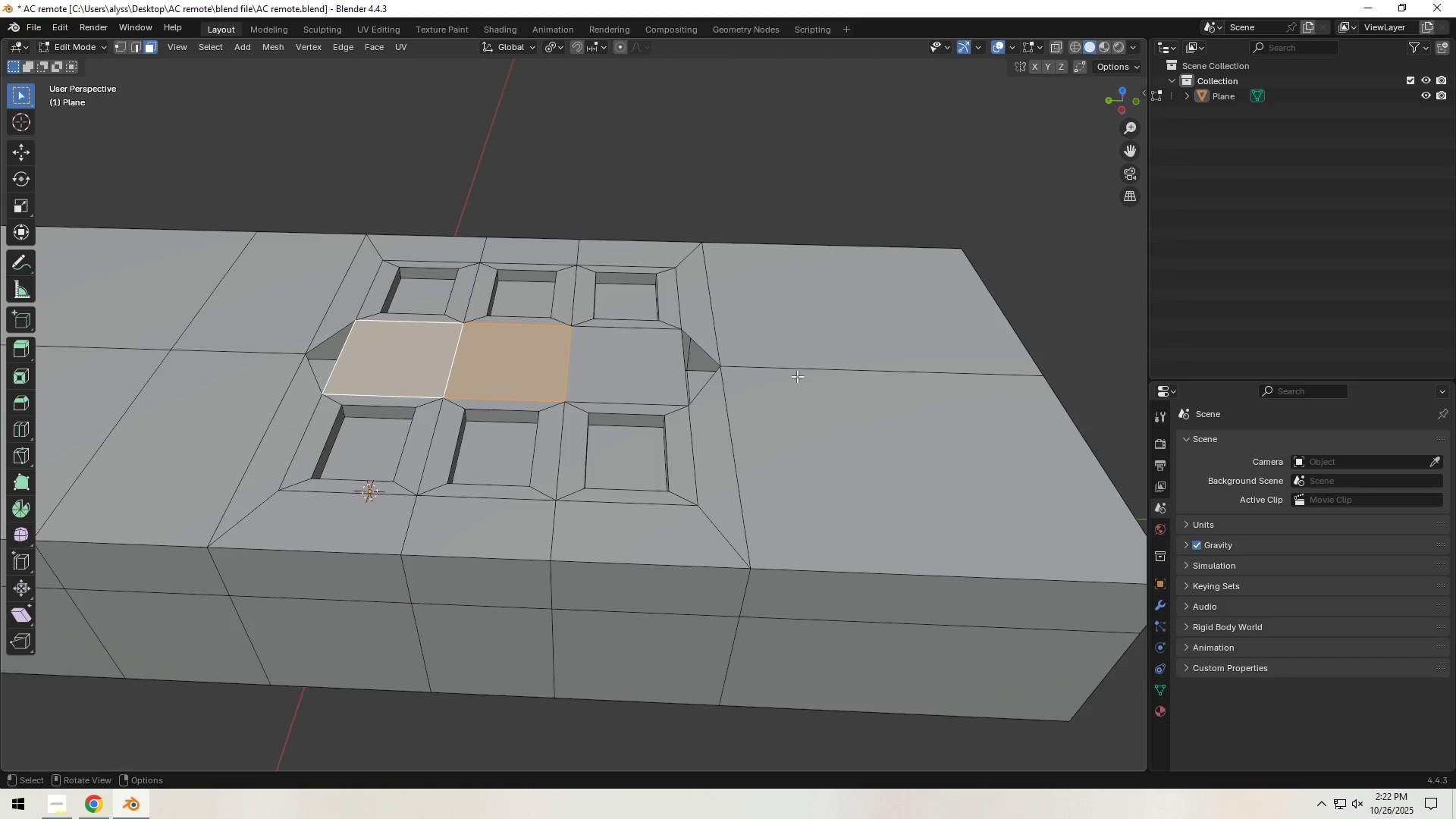 
type(ii)
 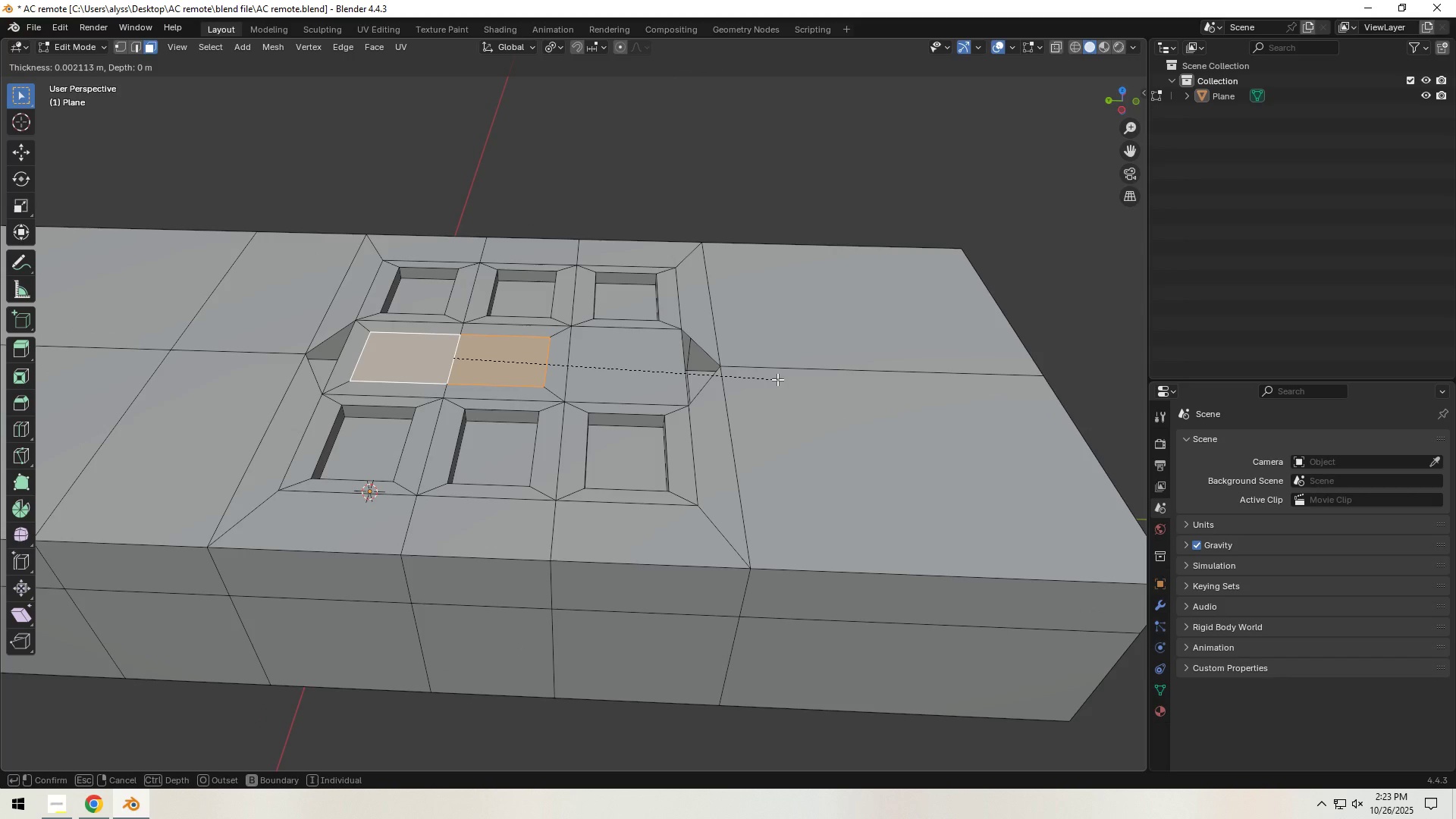 
left_click([777, 379])
 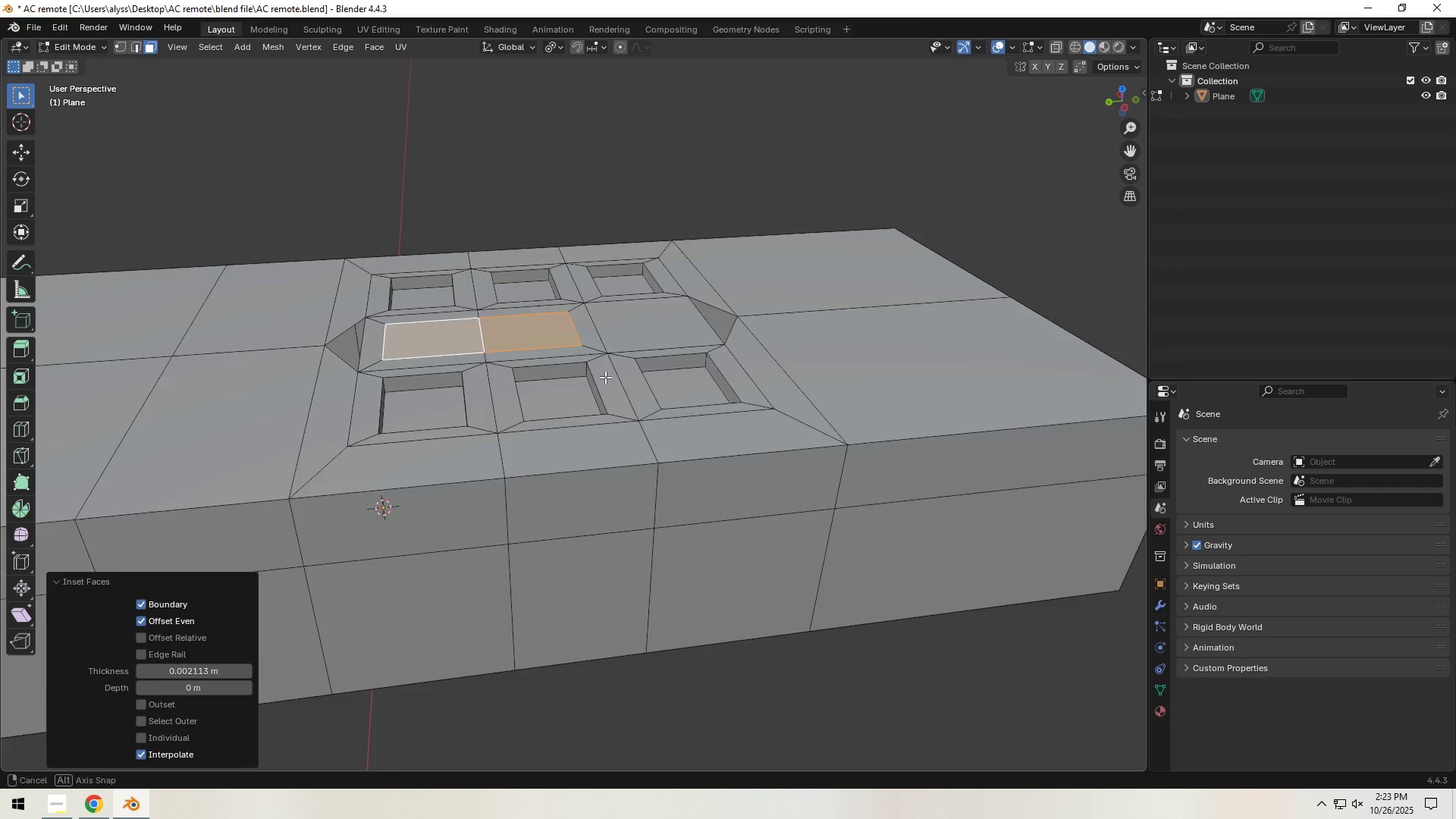 
scroll: coordinate [612, 379], scroll_direction: up, amount: 2.0
 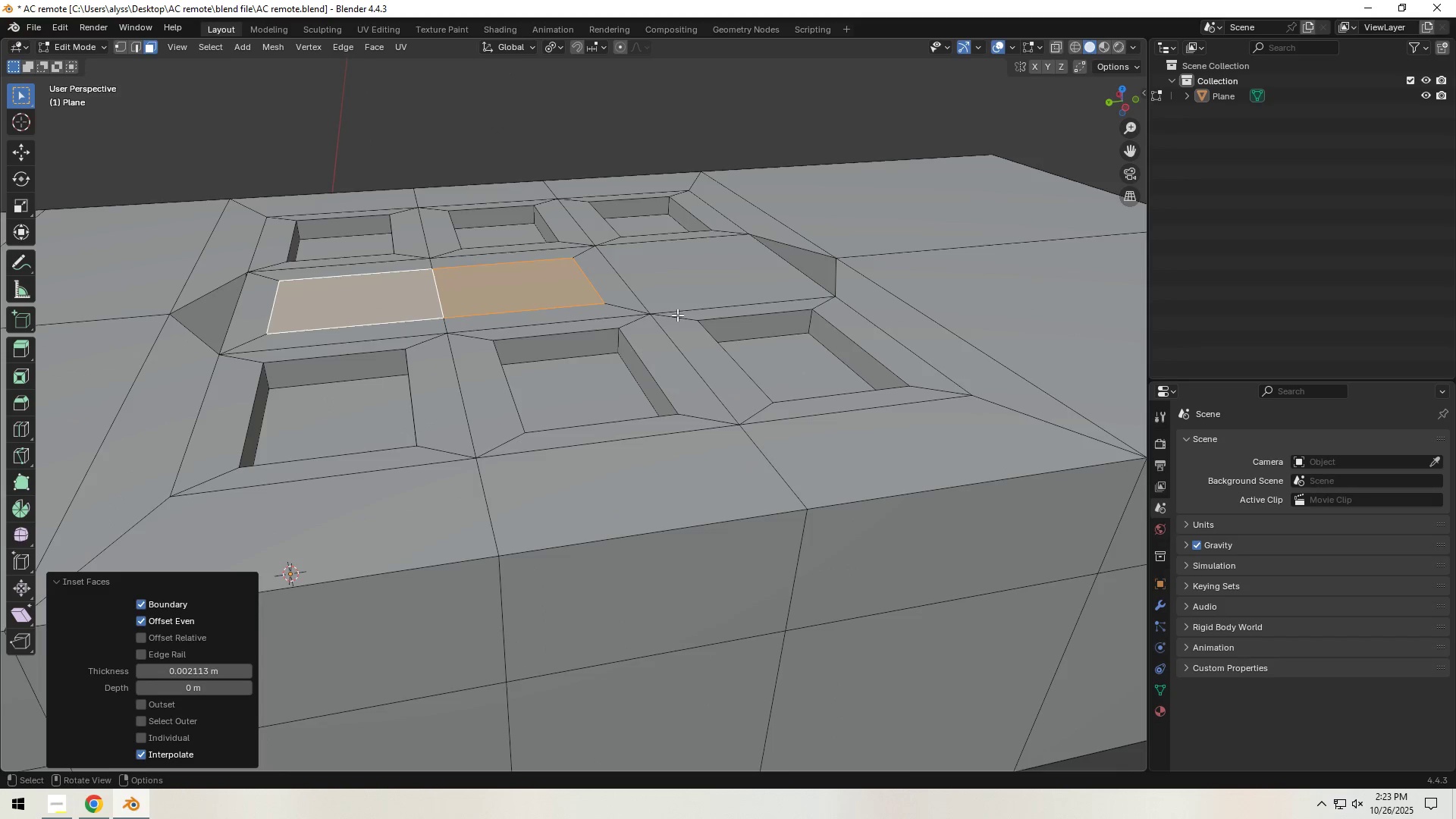 
type(ezz)
 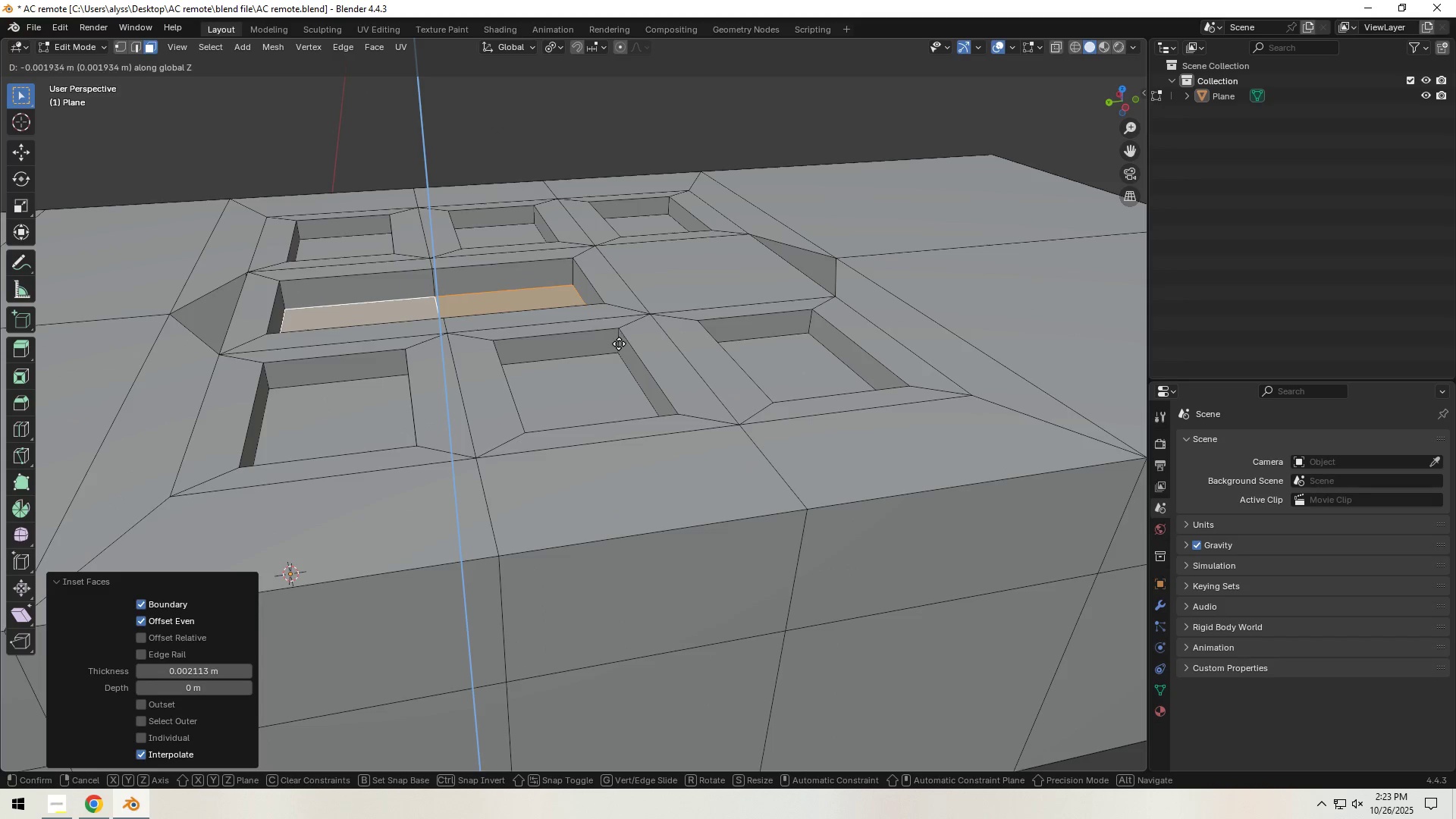 
hold_key(key=ControlLeft, duration=0.51)
right_click([617, 347])
 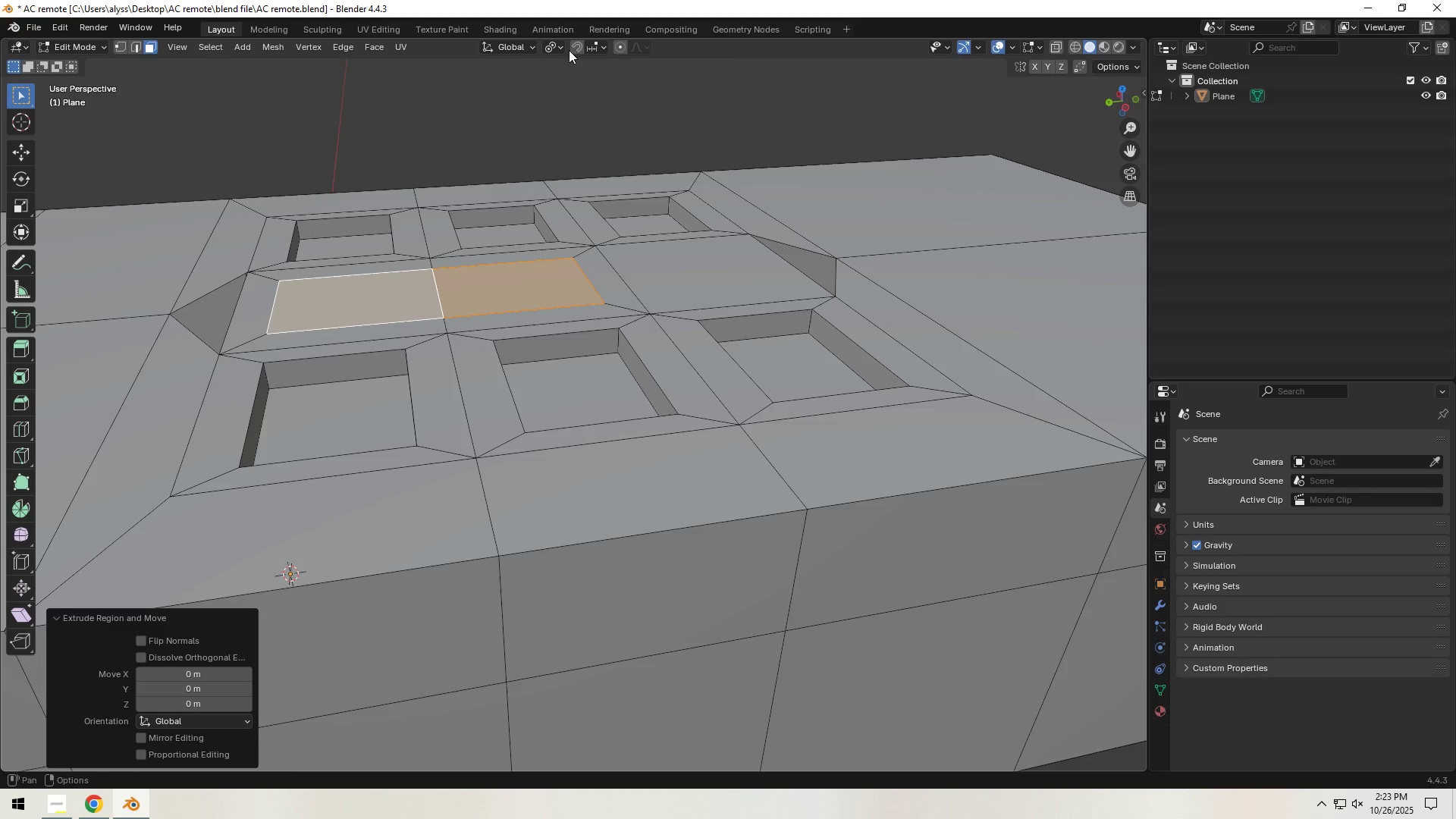 
left_click([595, 49])
 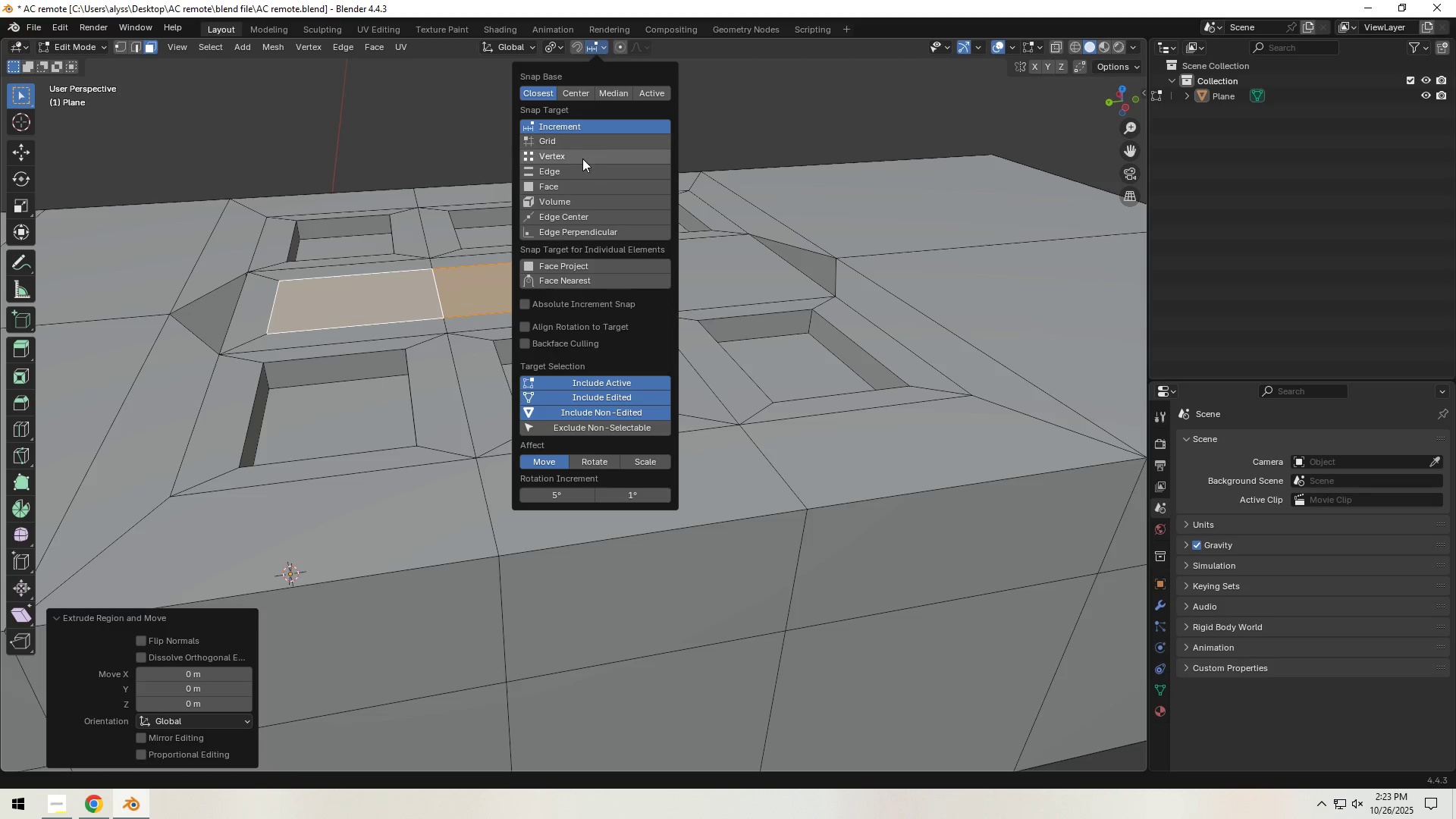 
left_click([580, 158])
 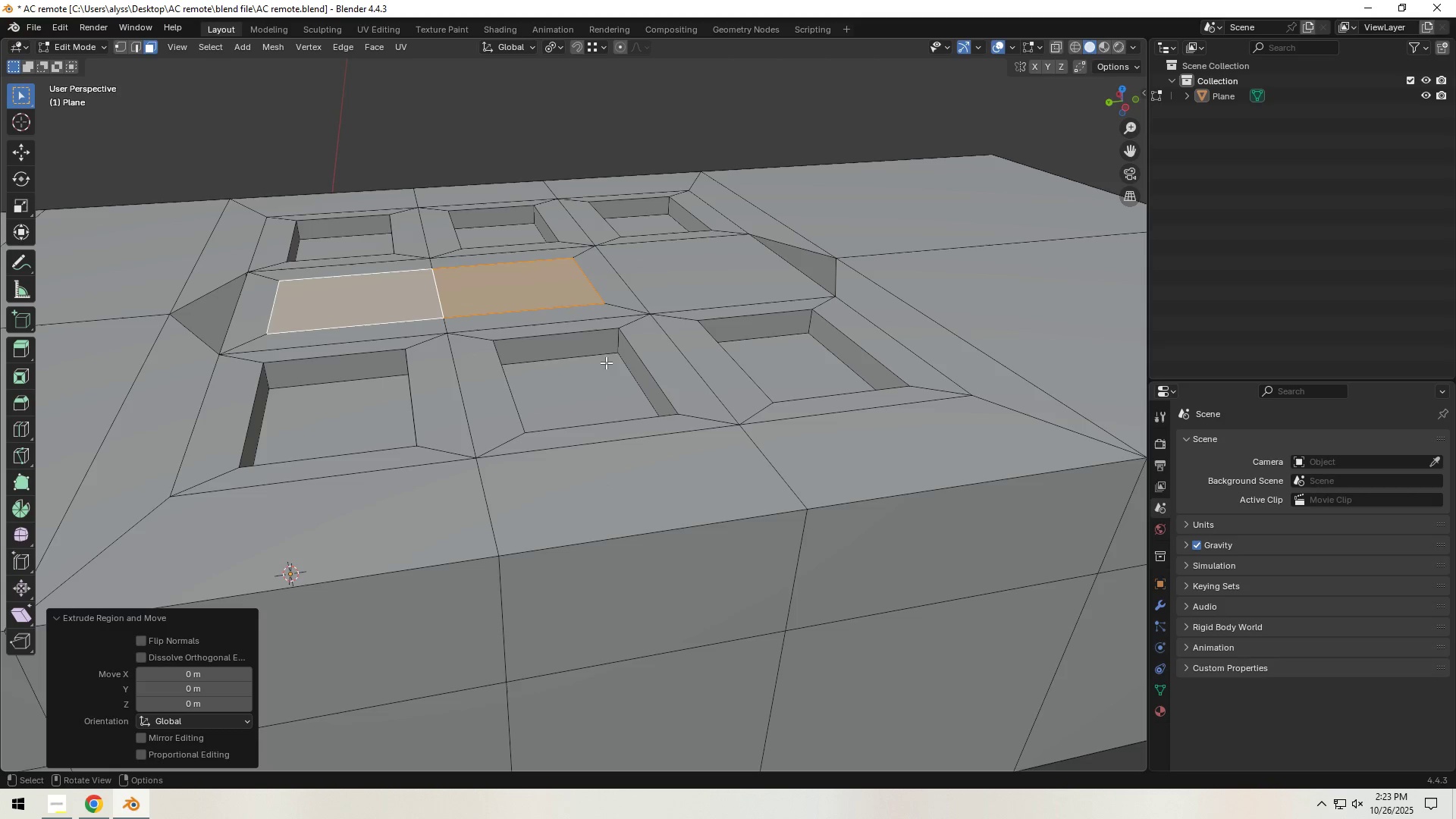 
type(gz)
 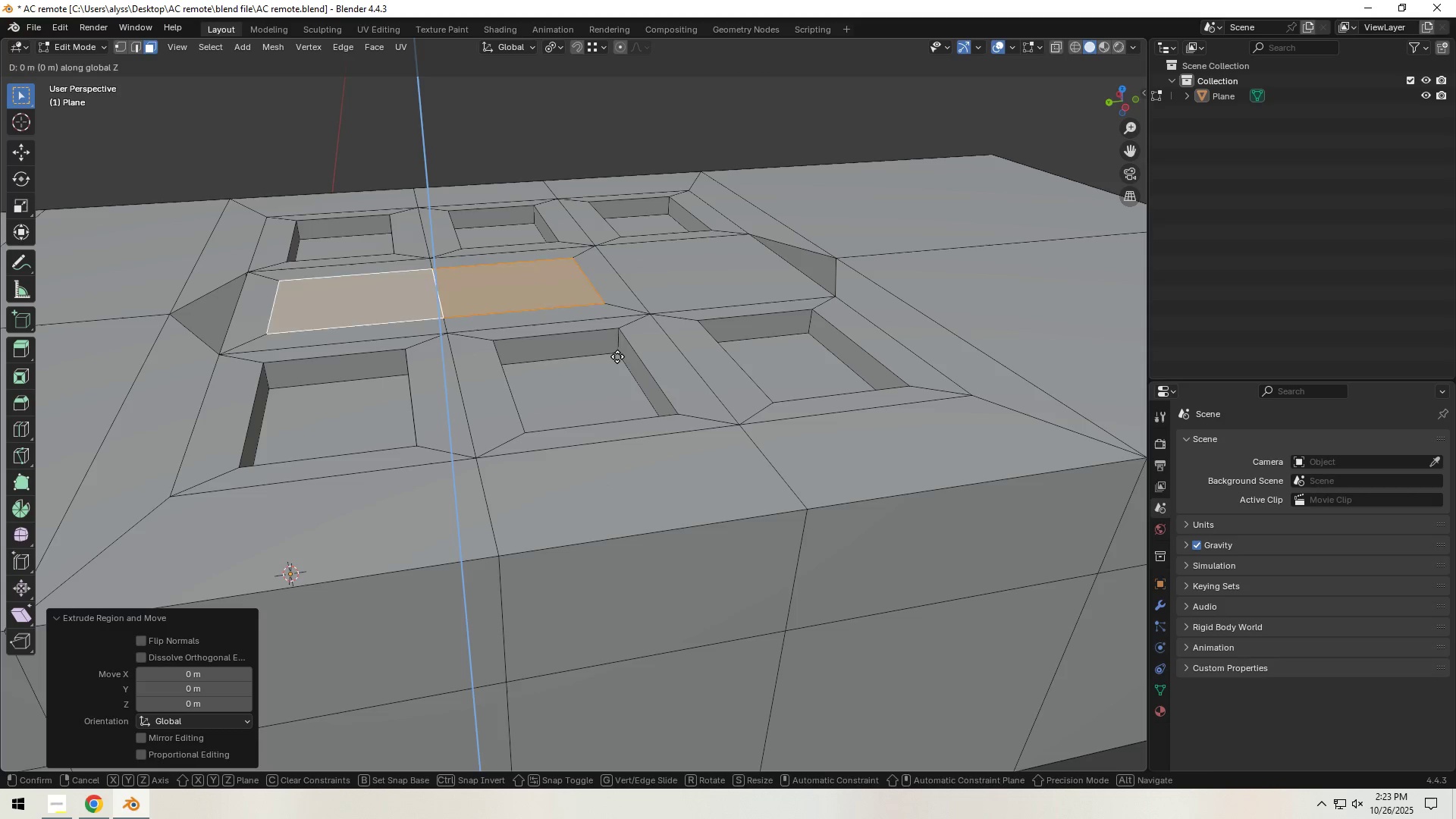 
hold_key(key=ControlLeft, duration=0.58)
left_click([617, 356])
 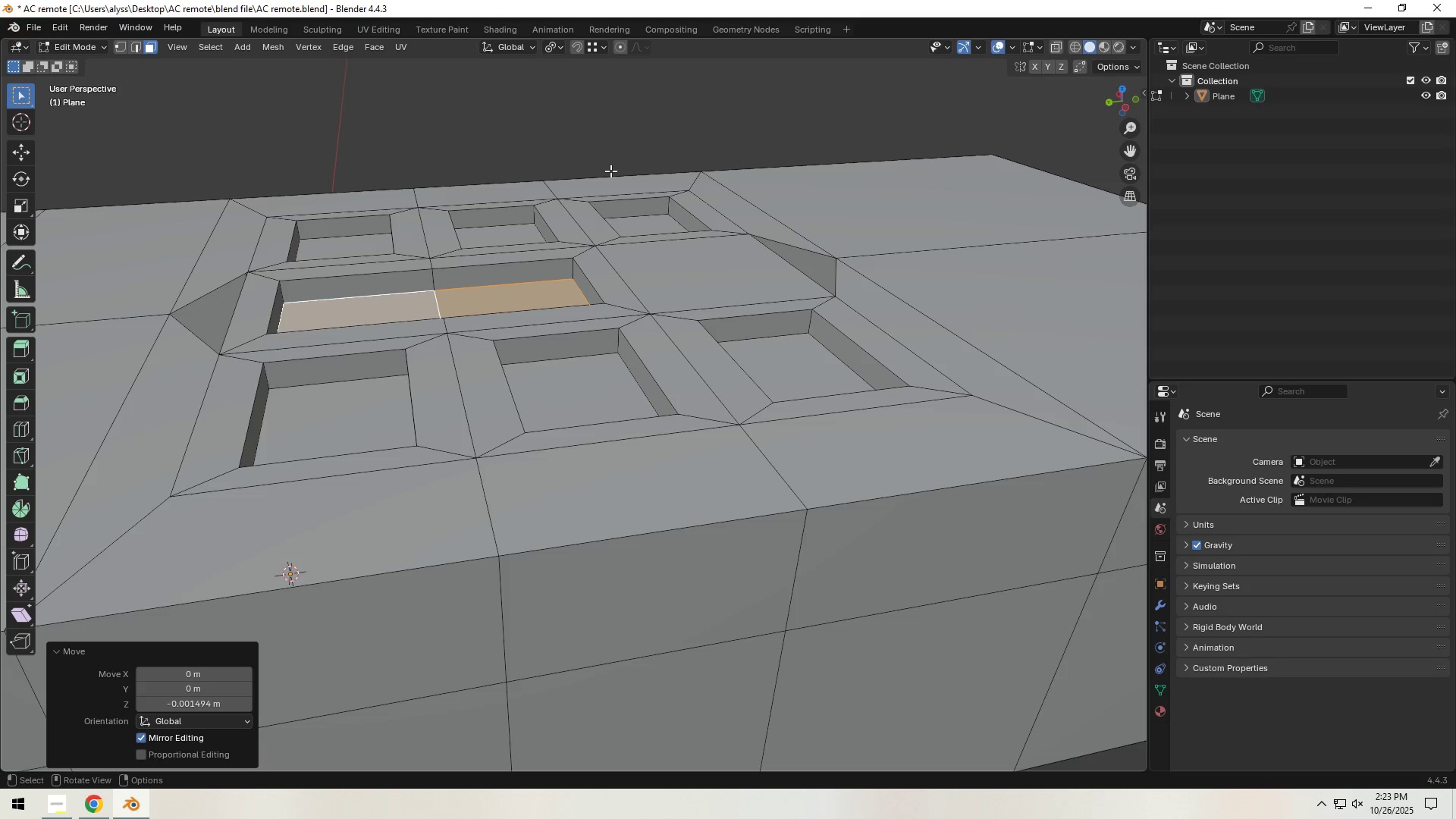 
left_click([602, 99])
 